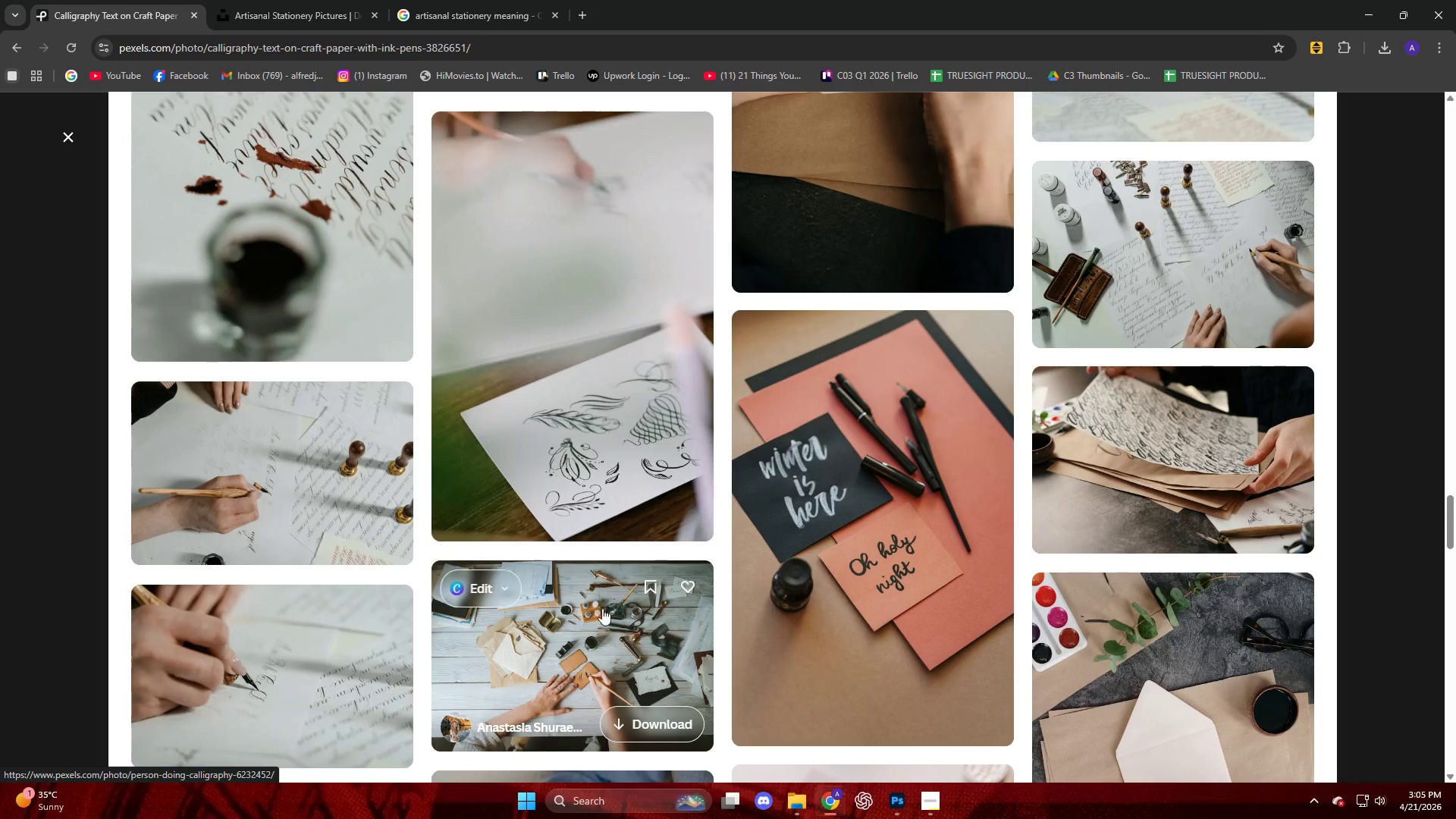 
left_click([609, 623])
 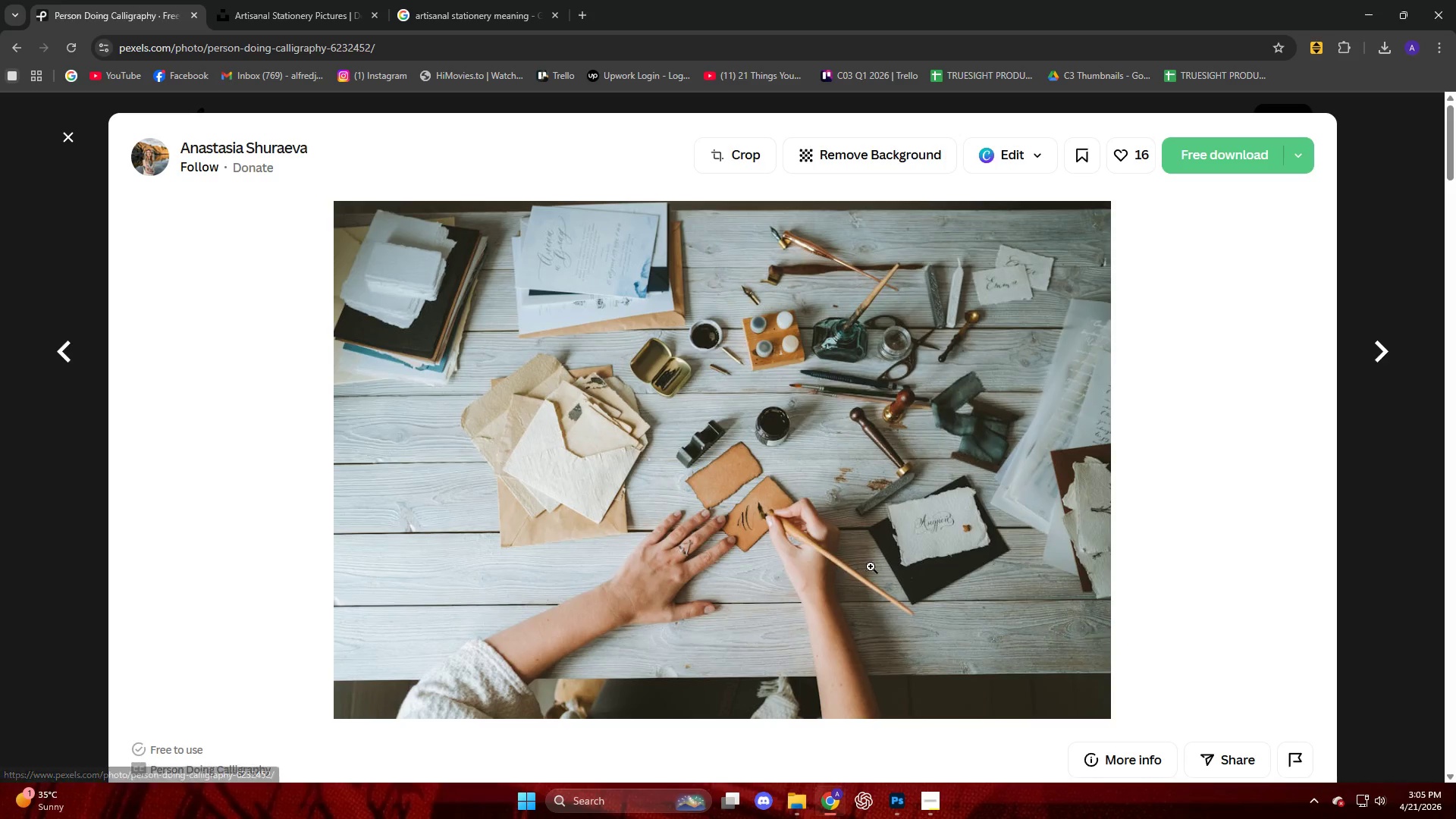 
scroll: coordinate [821, 513], scroll_direction: down, amount: 25.0
 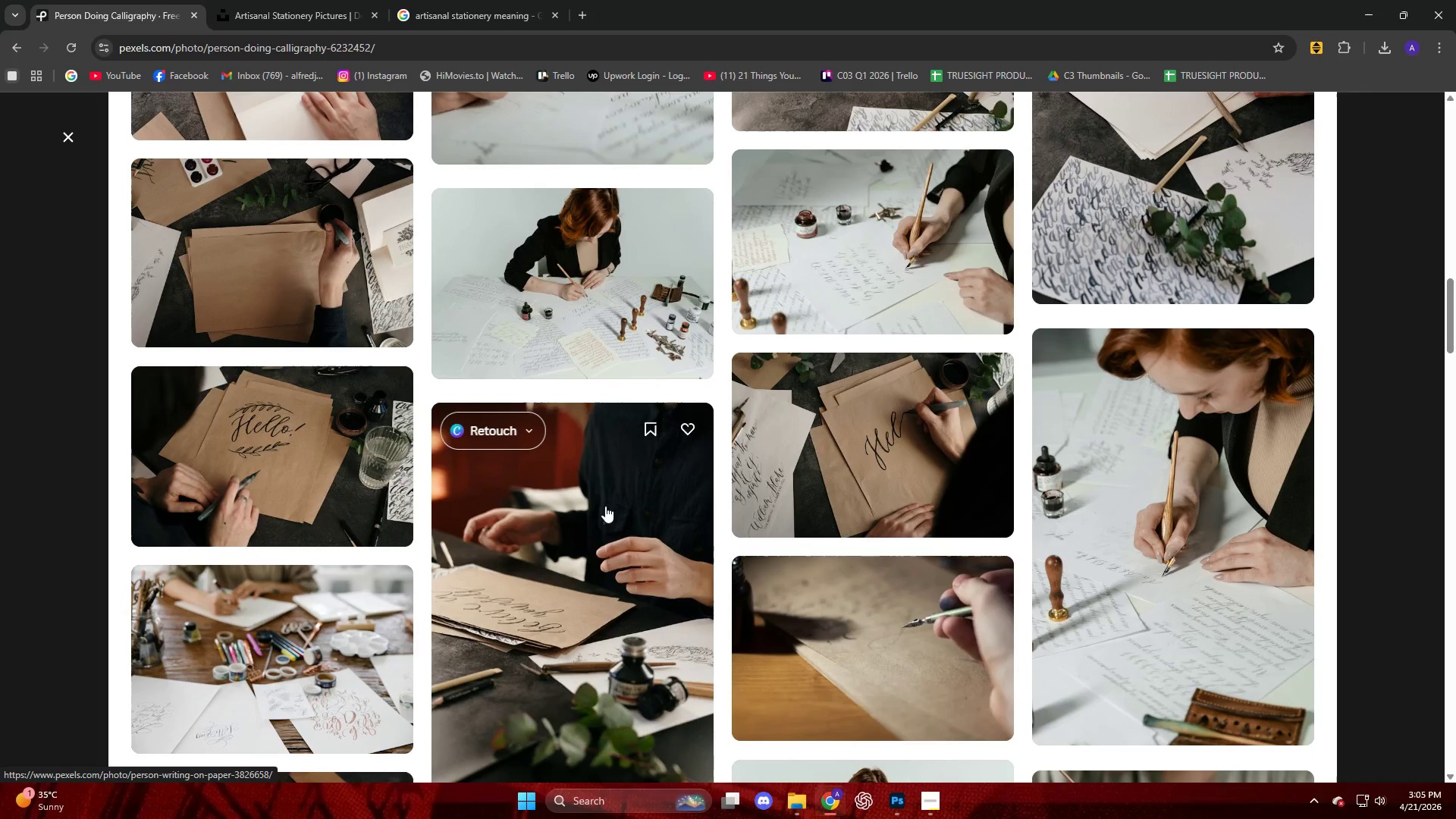 
left_click([337, 640])
 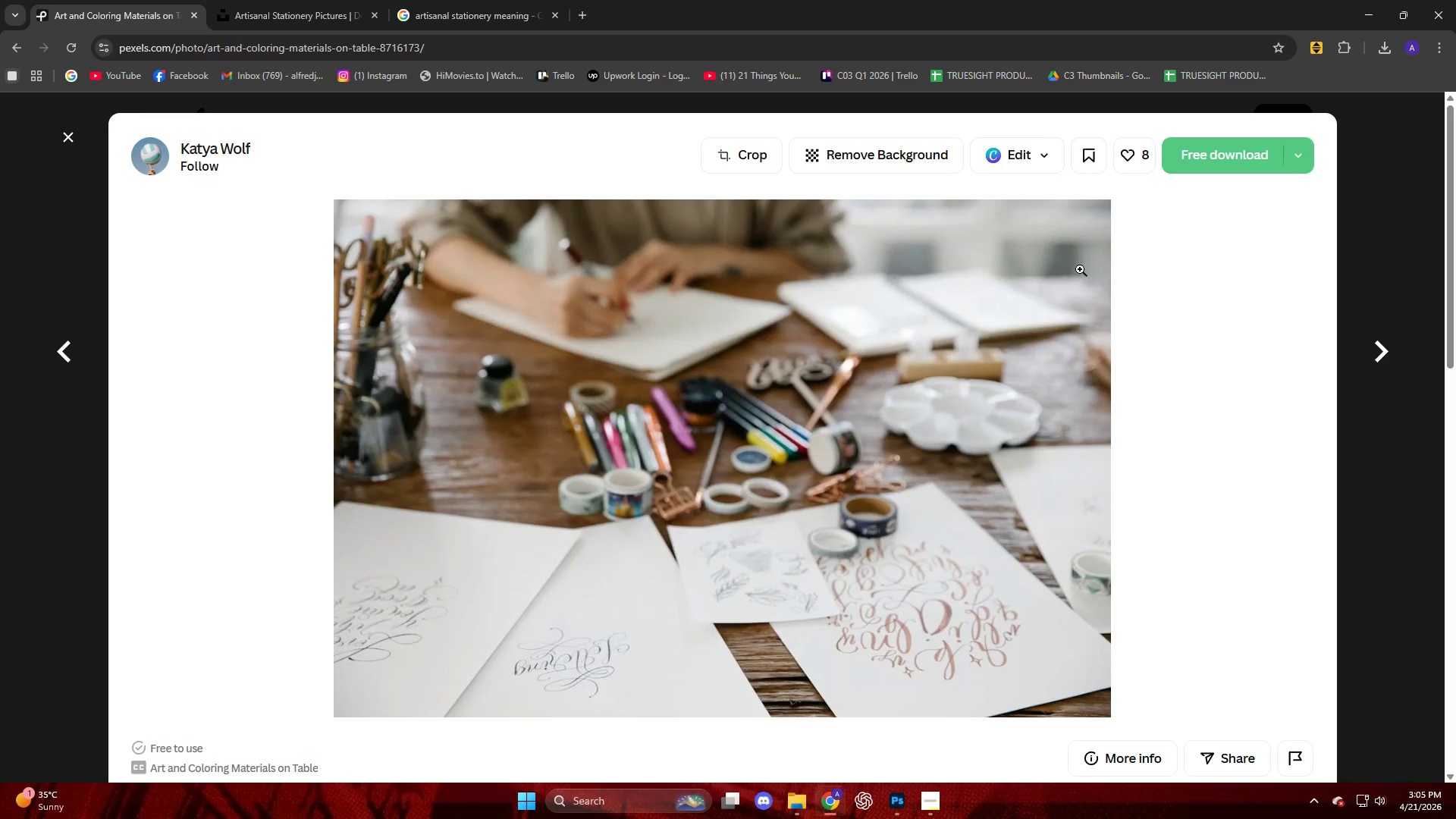 
left_click([1188, 155])
 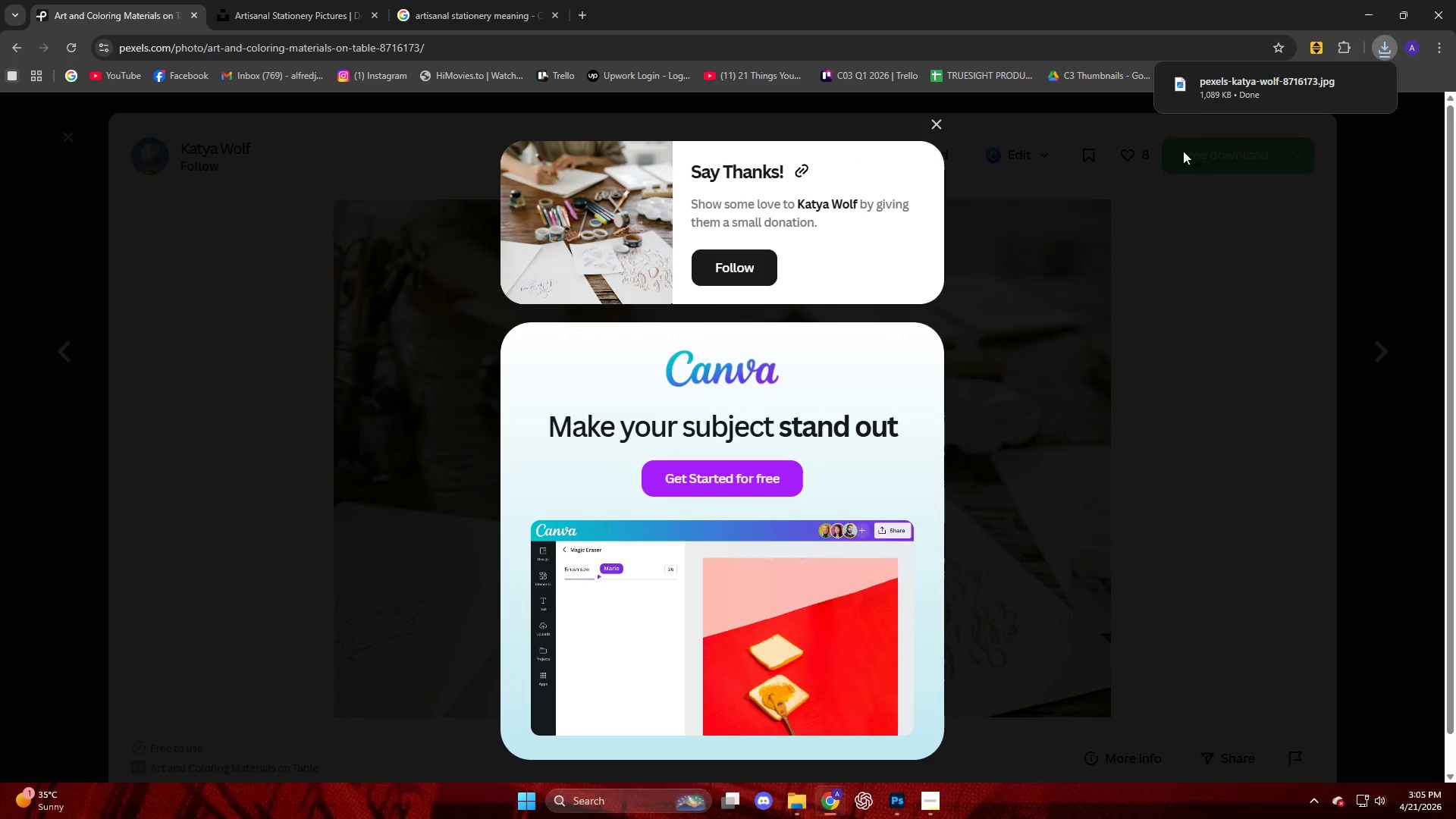 
left_click_drag(start_coordinate=[1201, 92], to_coordinate=[595, 340])
 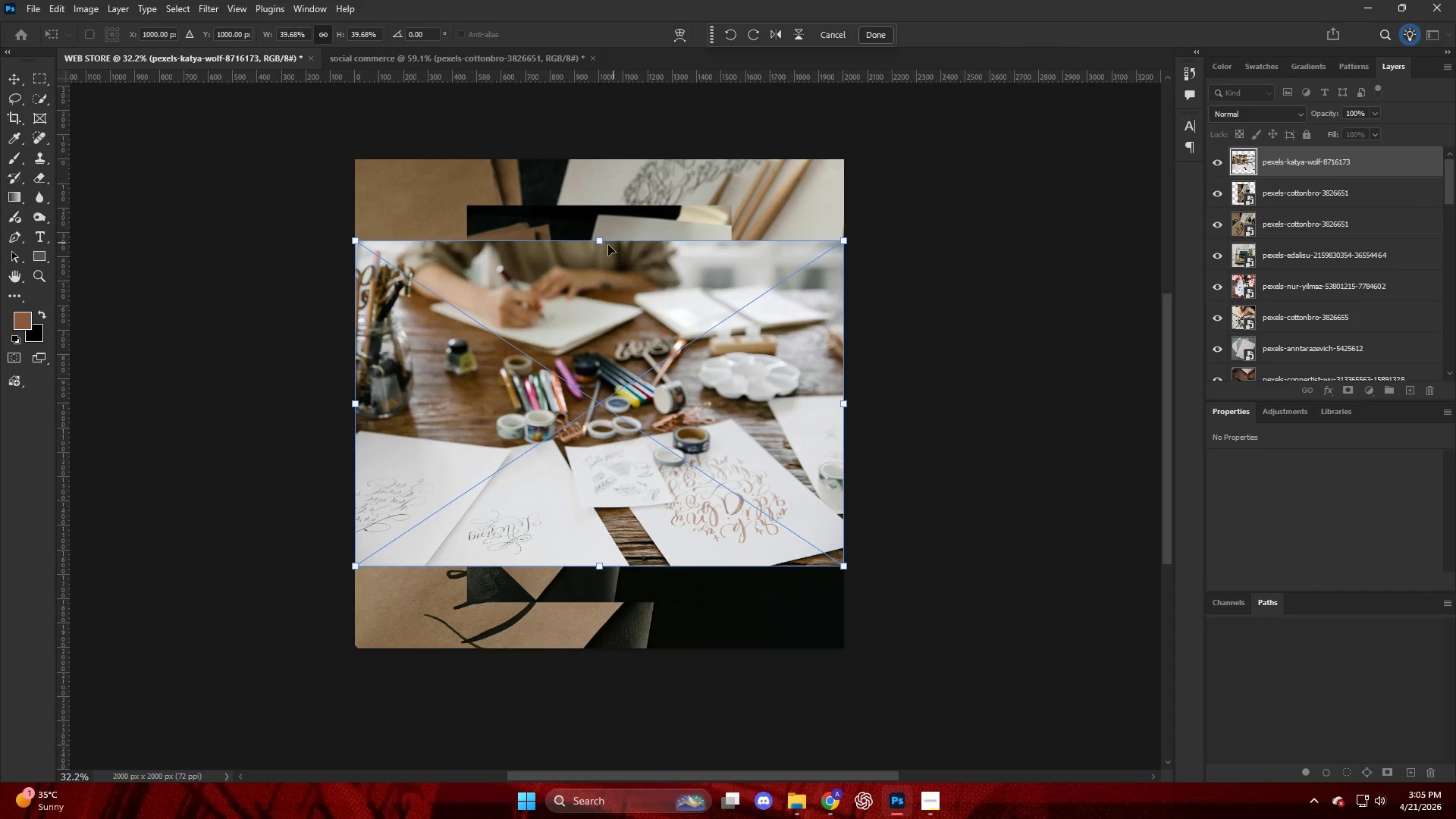 
left_click_drag(start_coordinate=[598, 243], to_coordinate=[620, 165])
 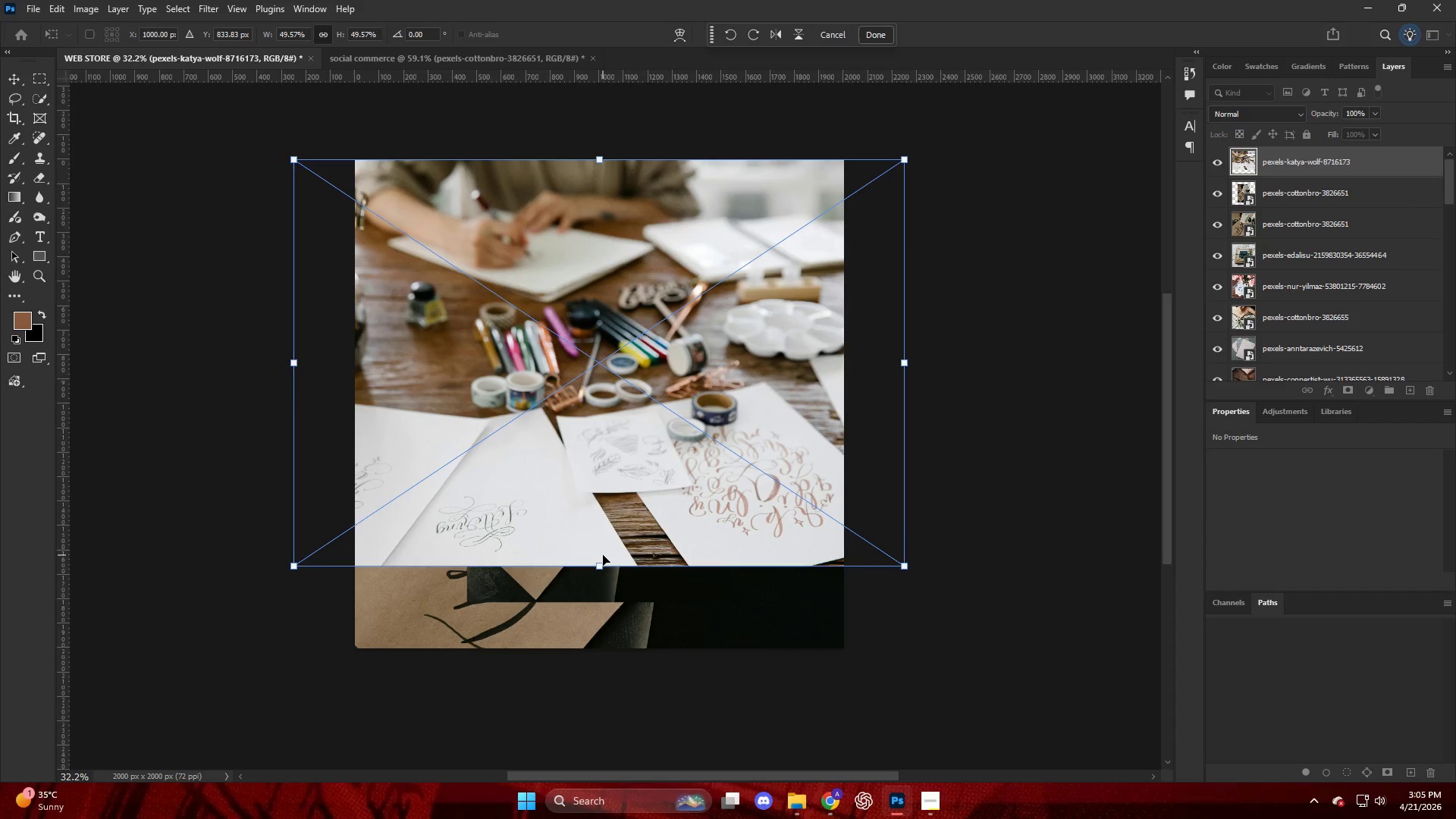 
left_click_drag(start_coordinate=[602, 563], to_coordinate=[607, 648])
 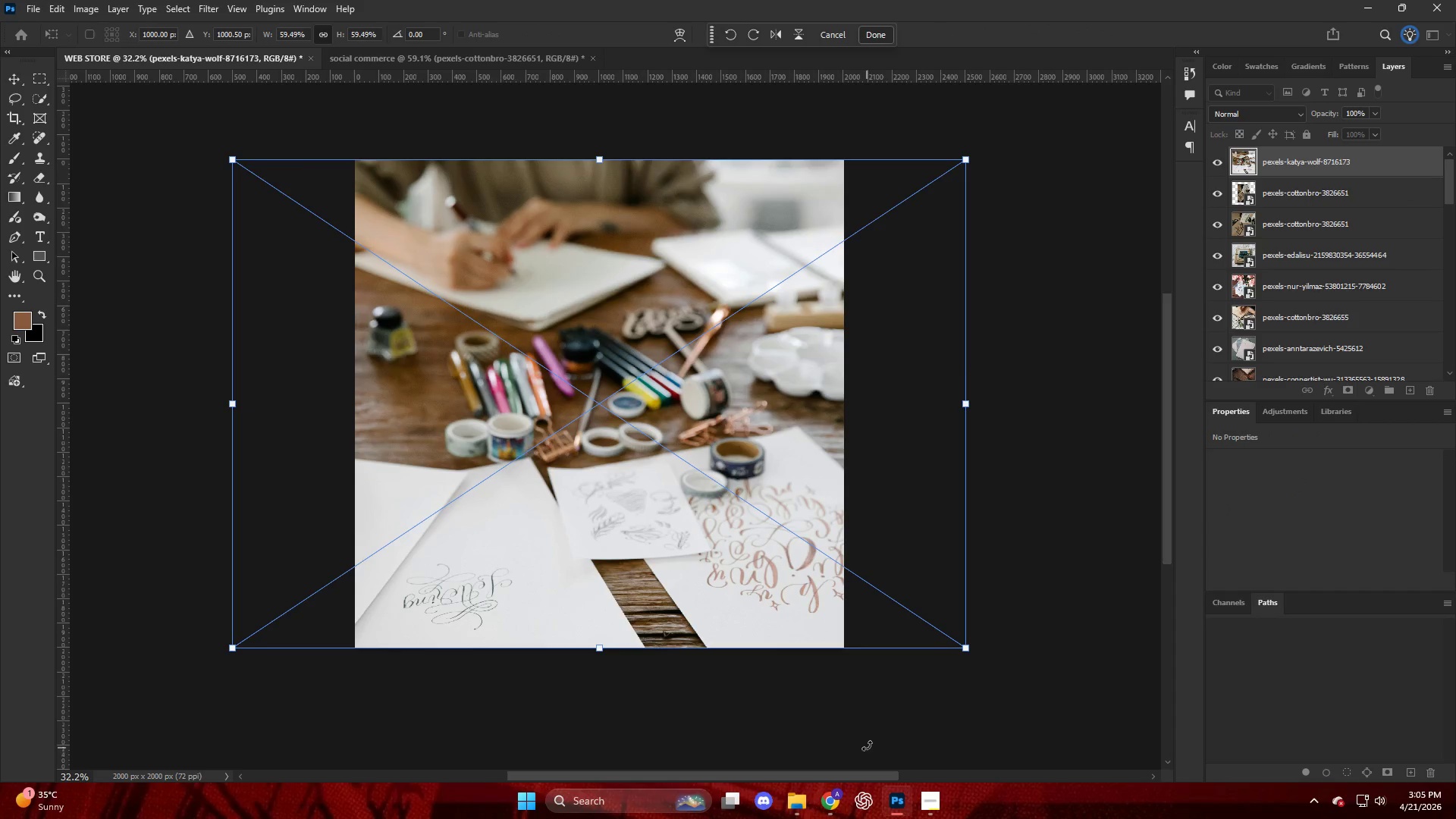 
left_click([884, 723])
 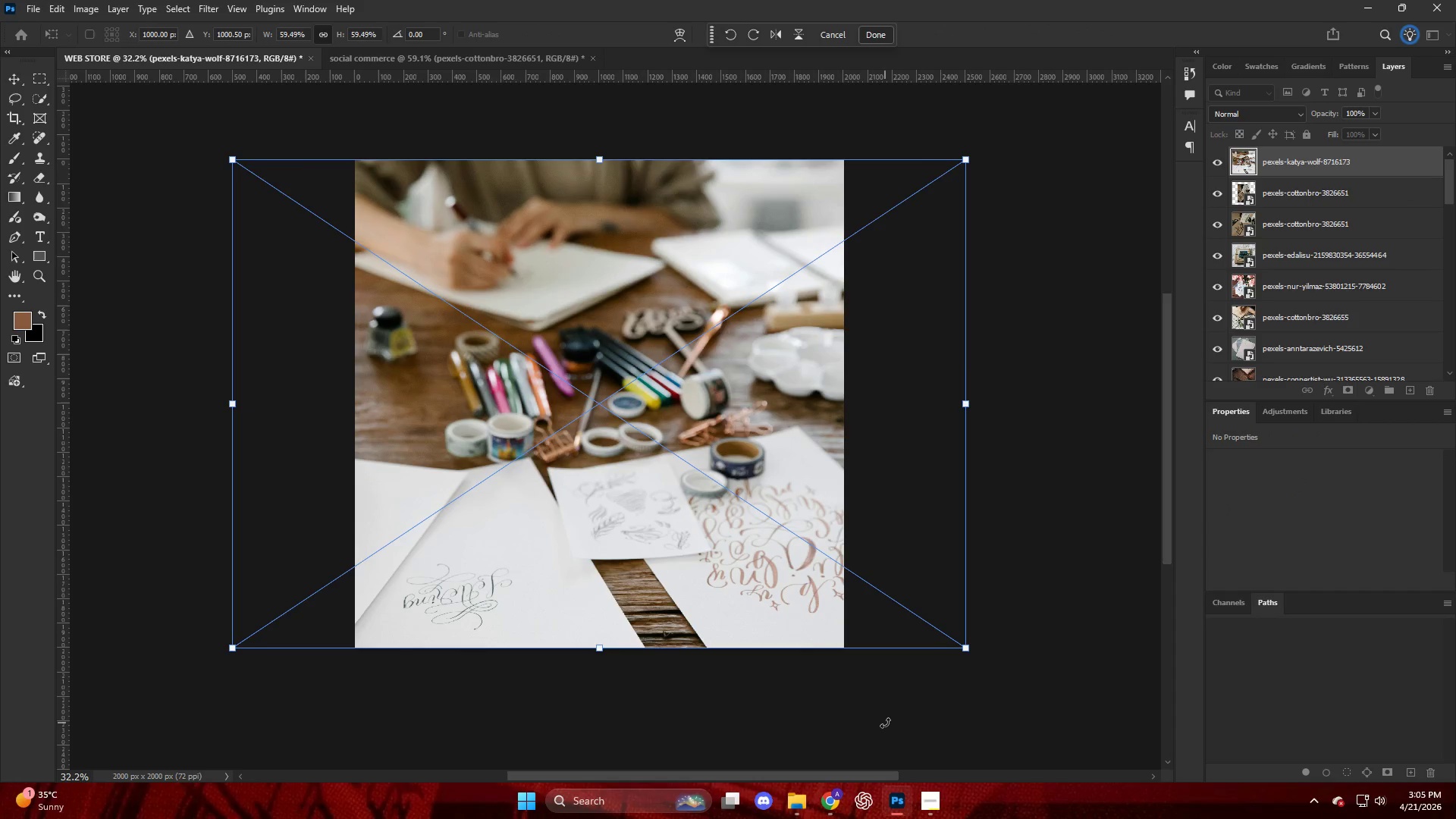 
key(Enter)
 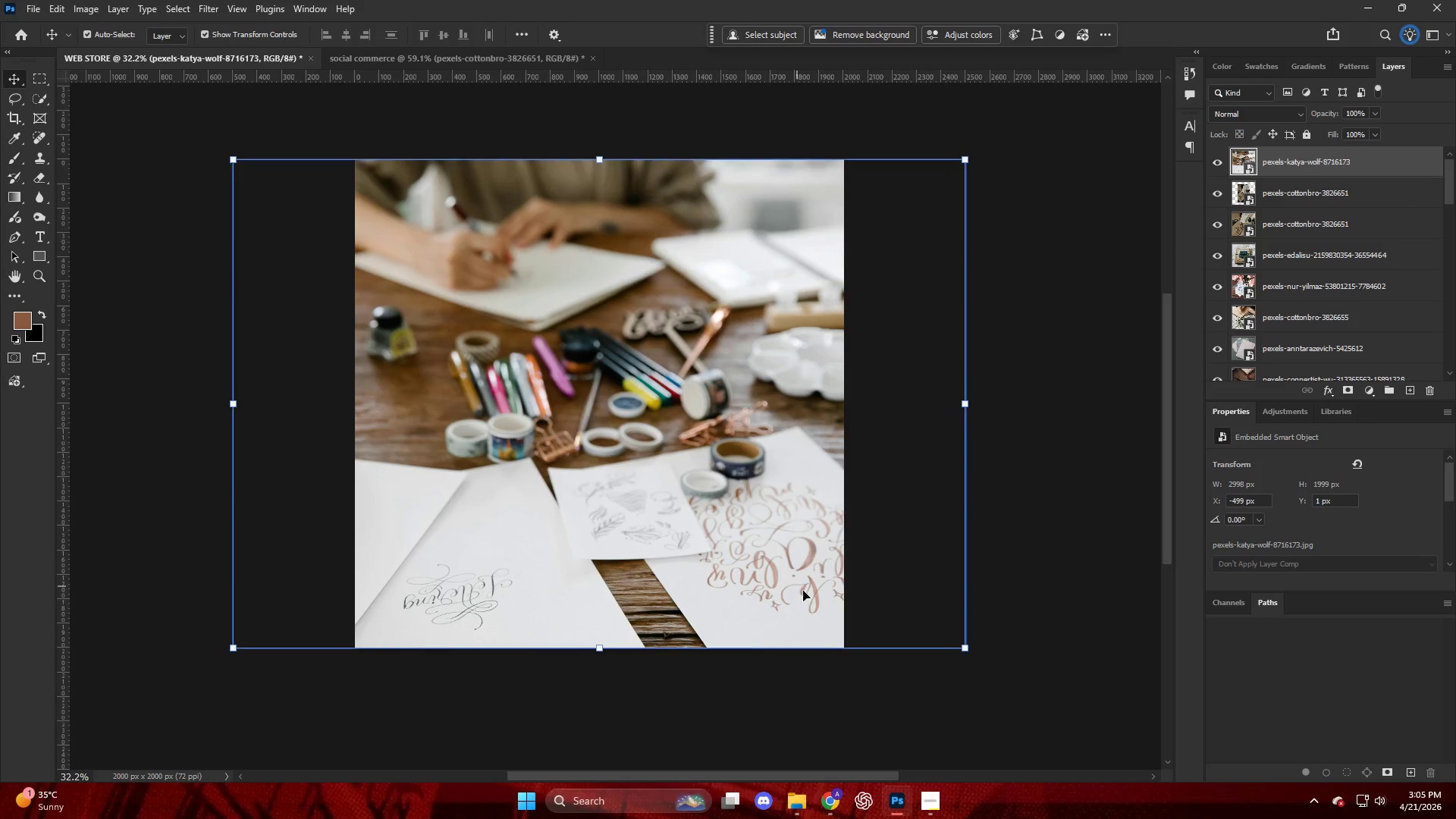 
left_click([1010, 716])
 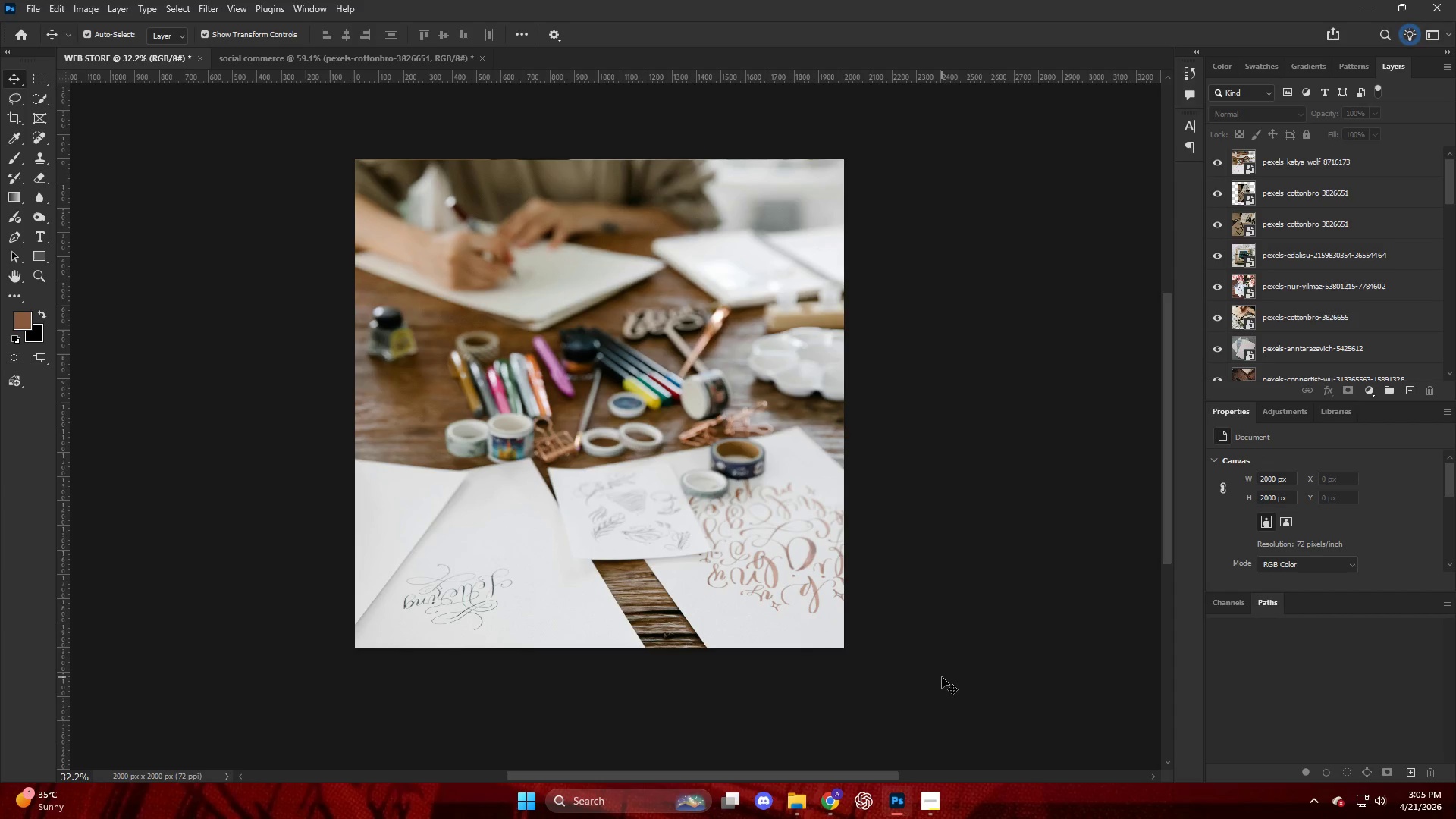 
key(Alt+Control+Shift+W)
 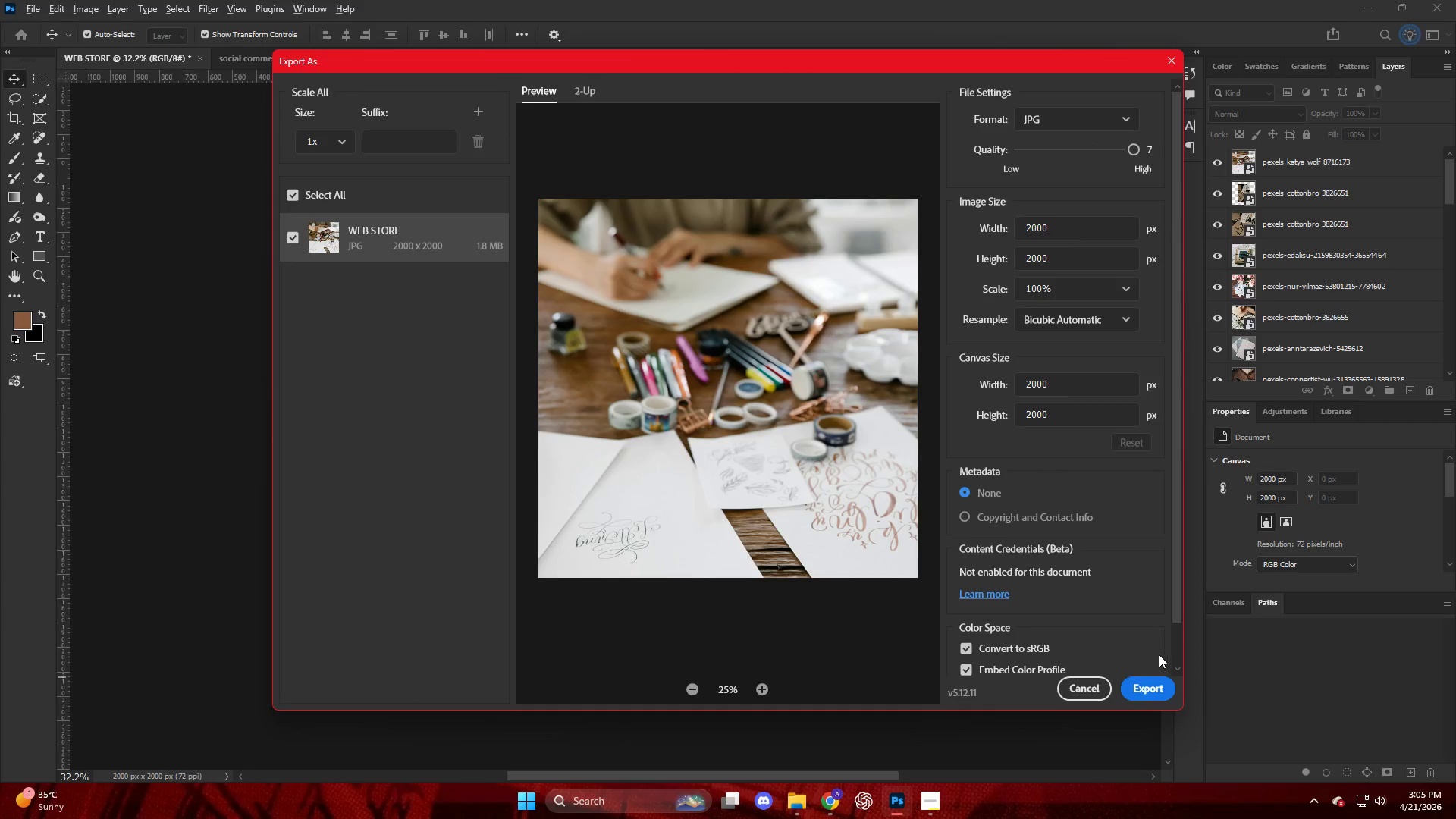 
left_click([1150, 681])
 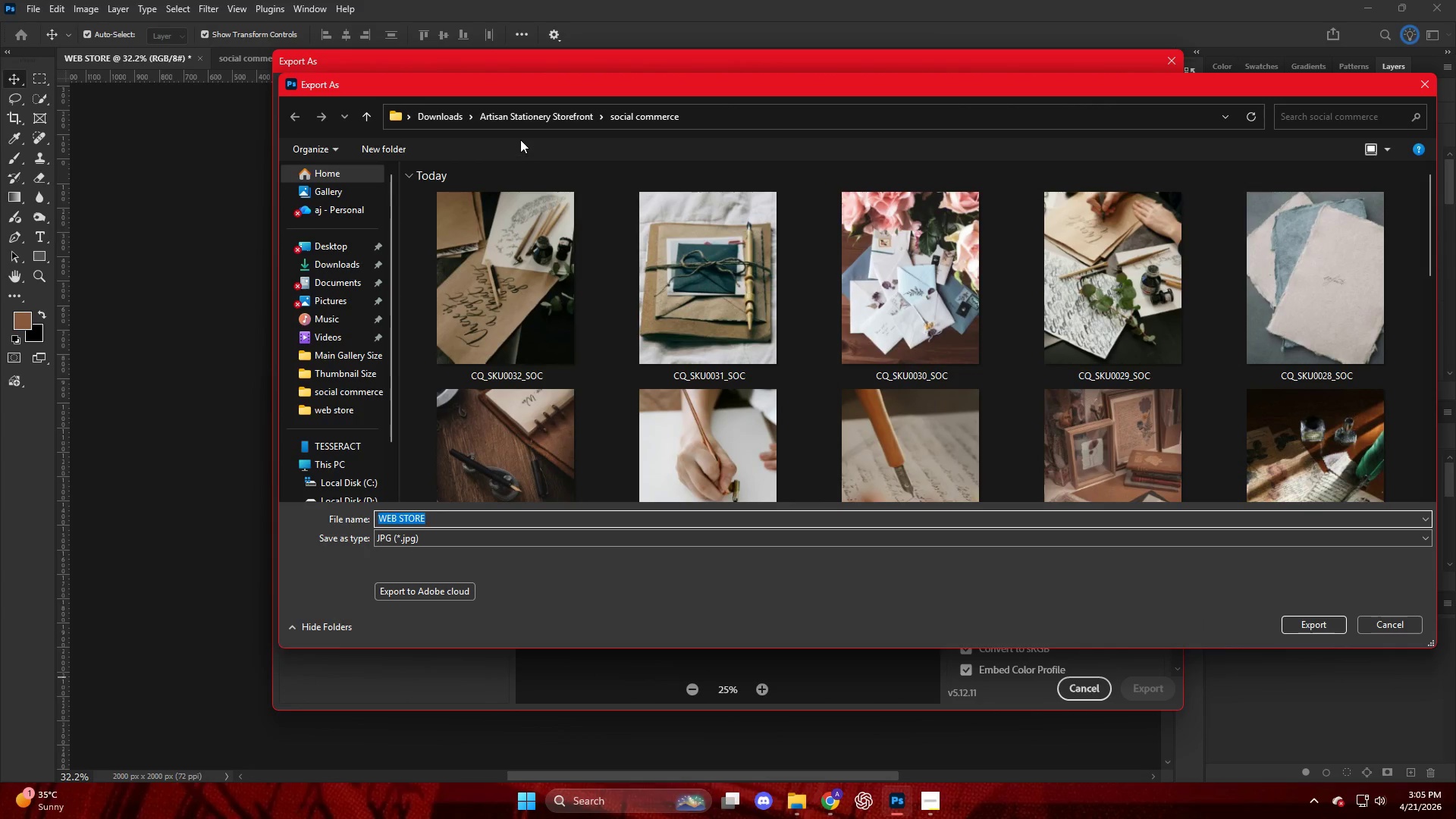 
left_click([525, 124])
 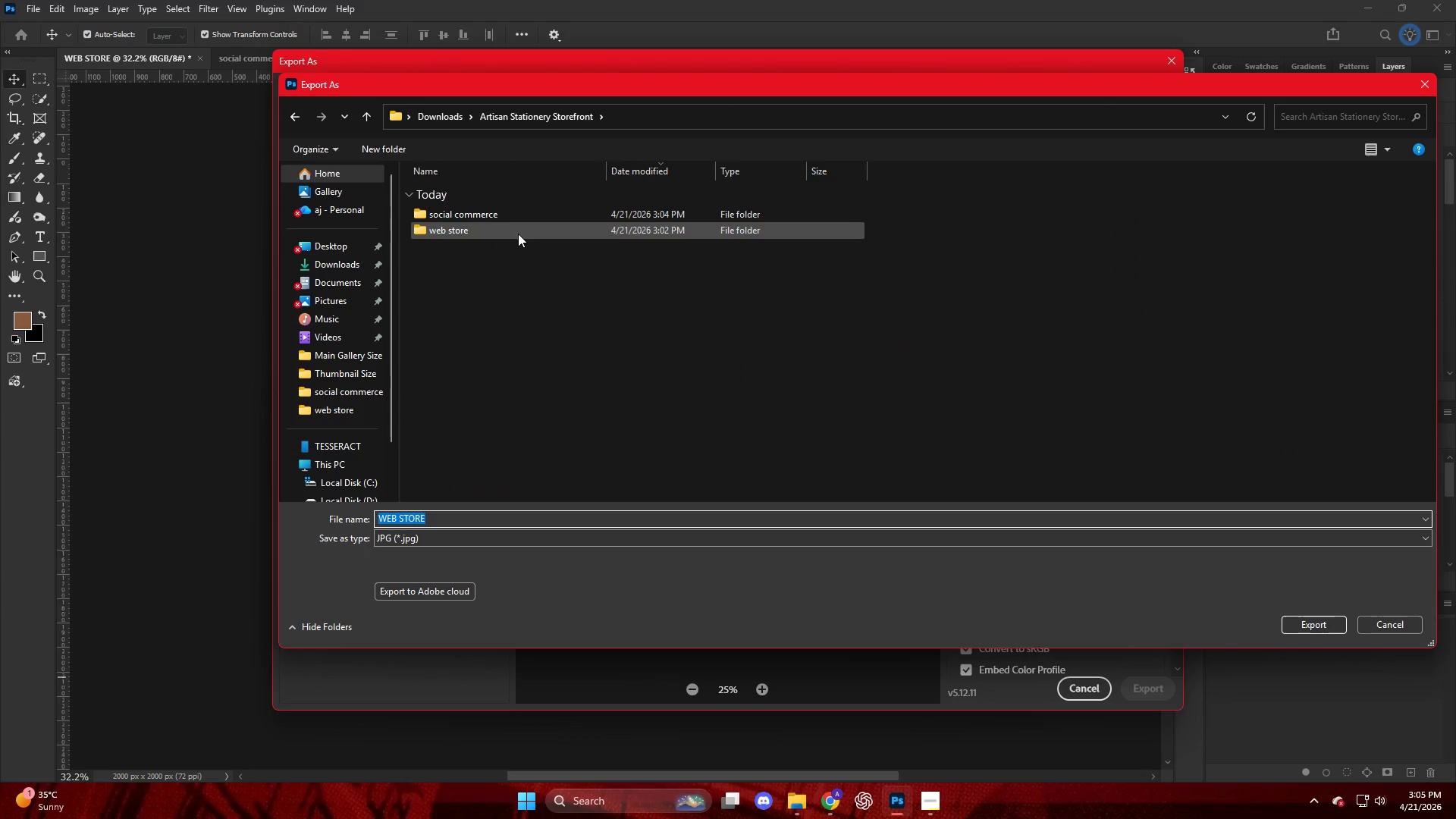 
double_click([517, 234])
 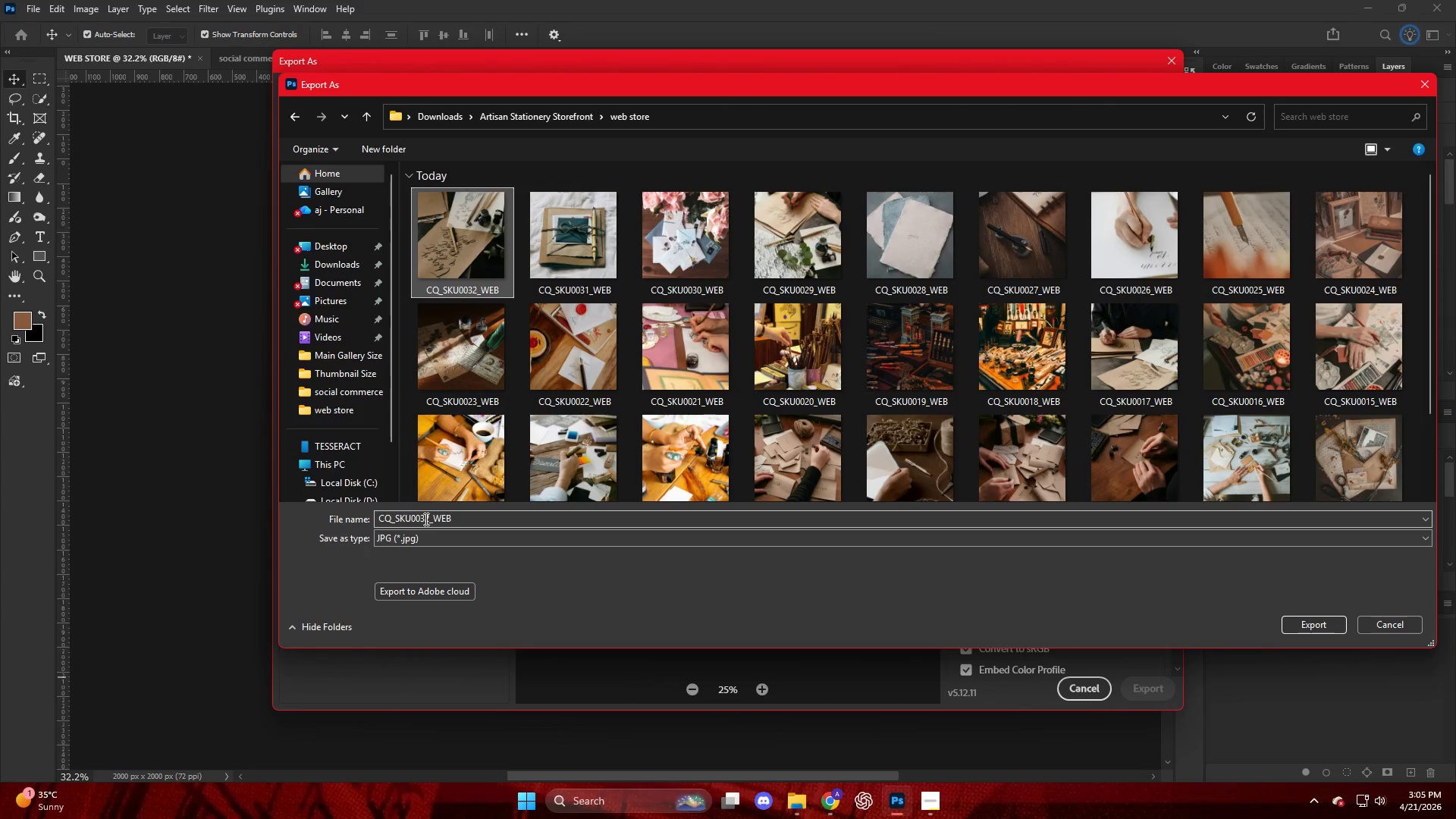 
double_click([435, 518])
 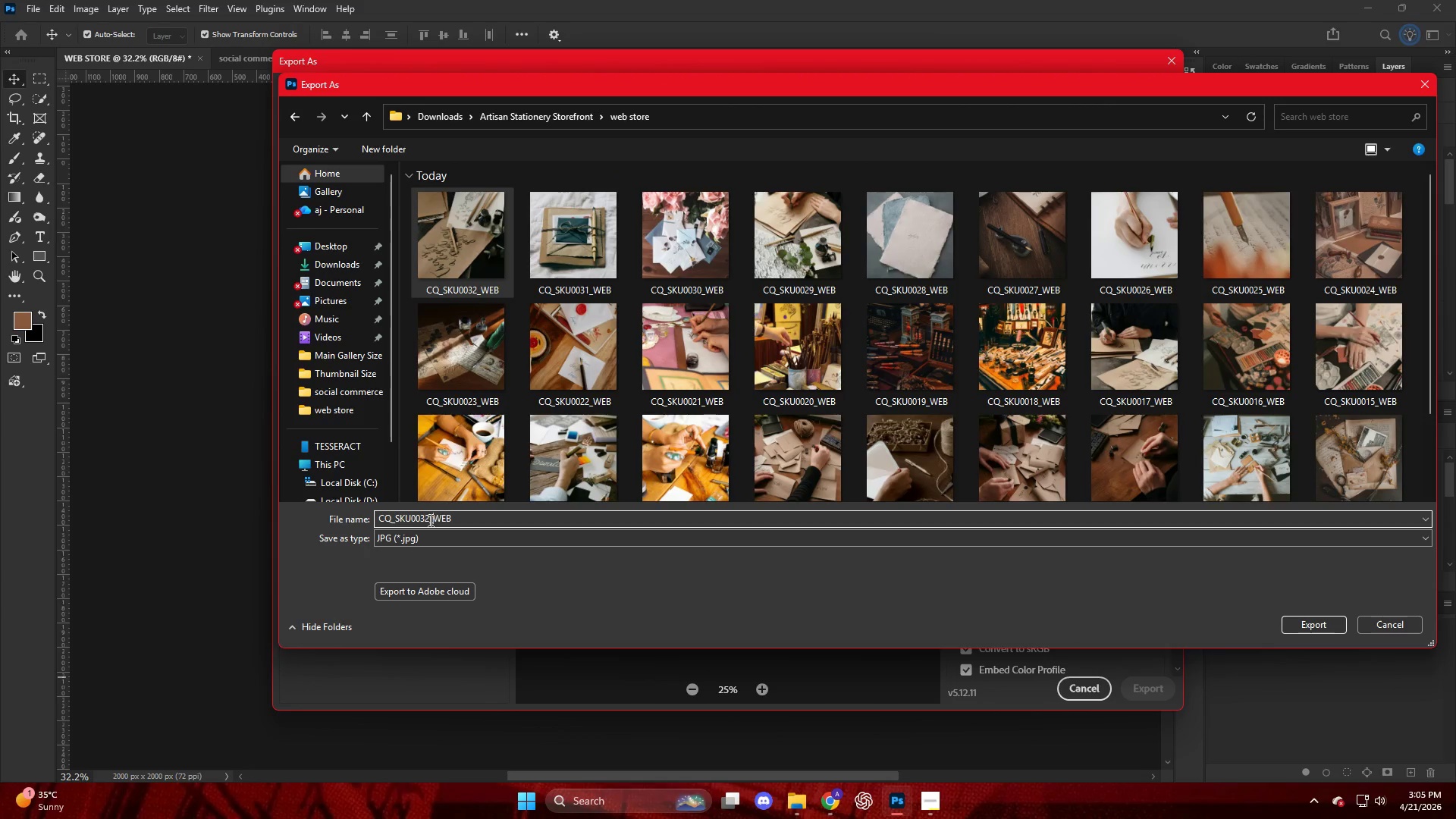 
triple_click([428, 520])
 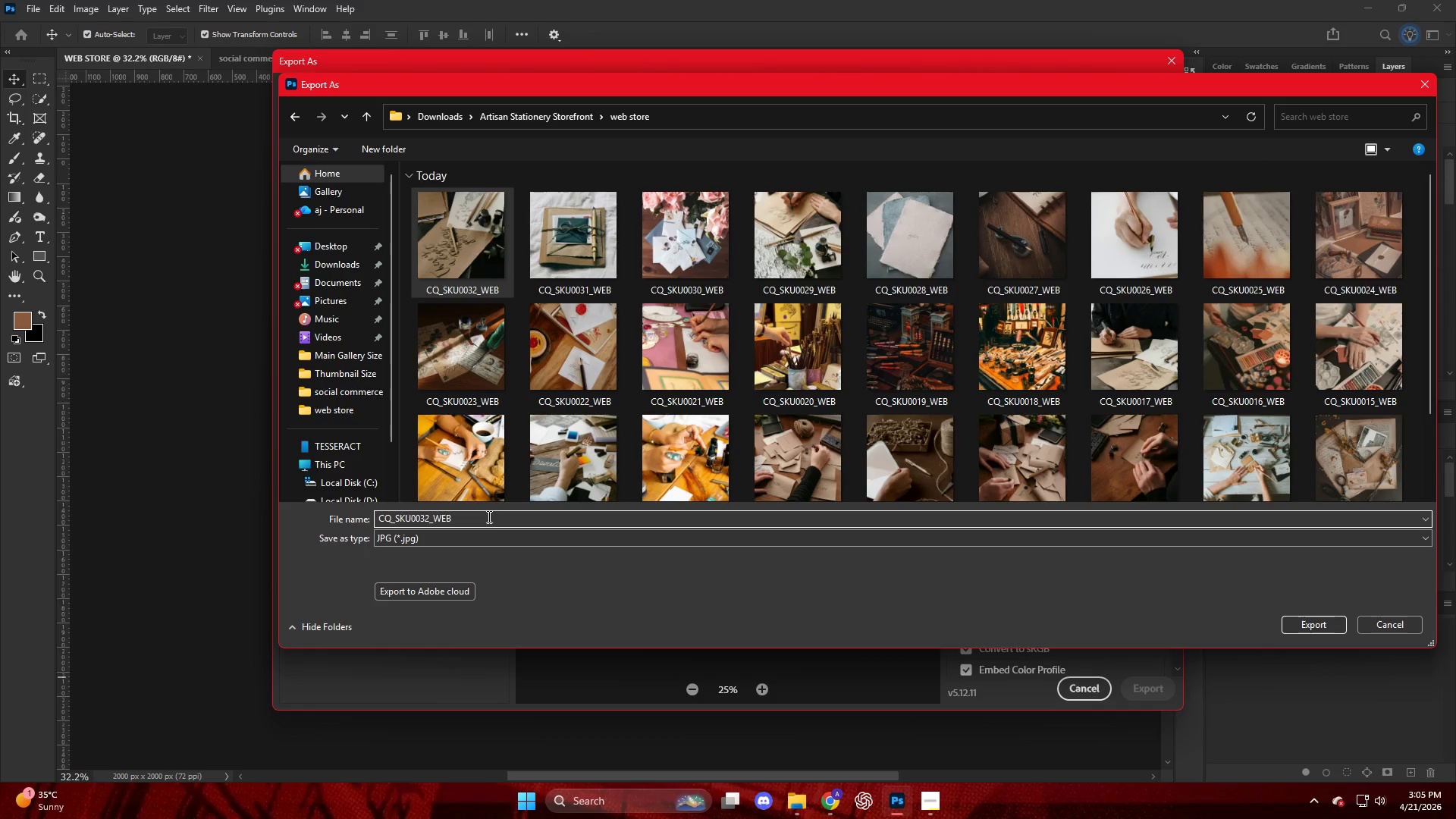 
key(Backspace)
 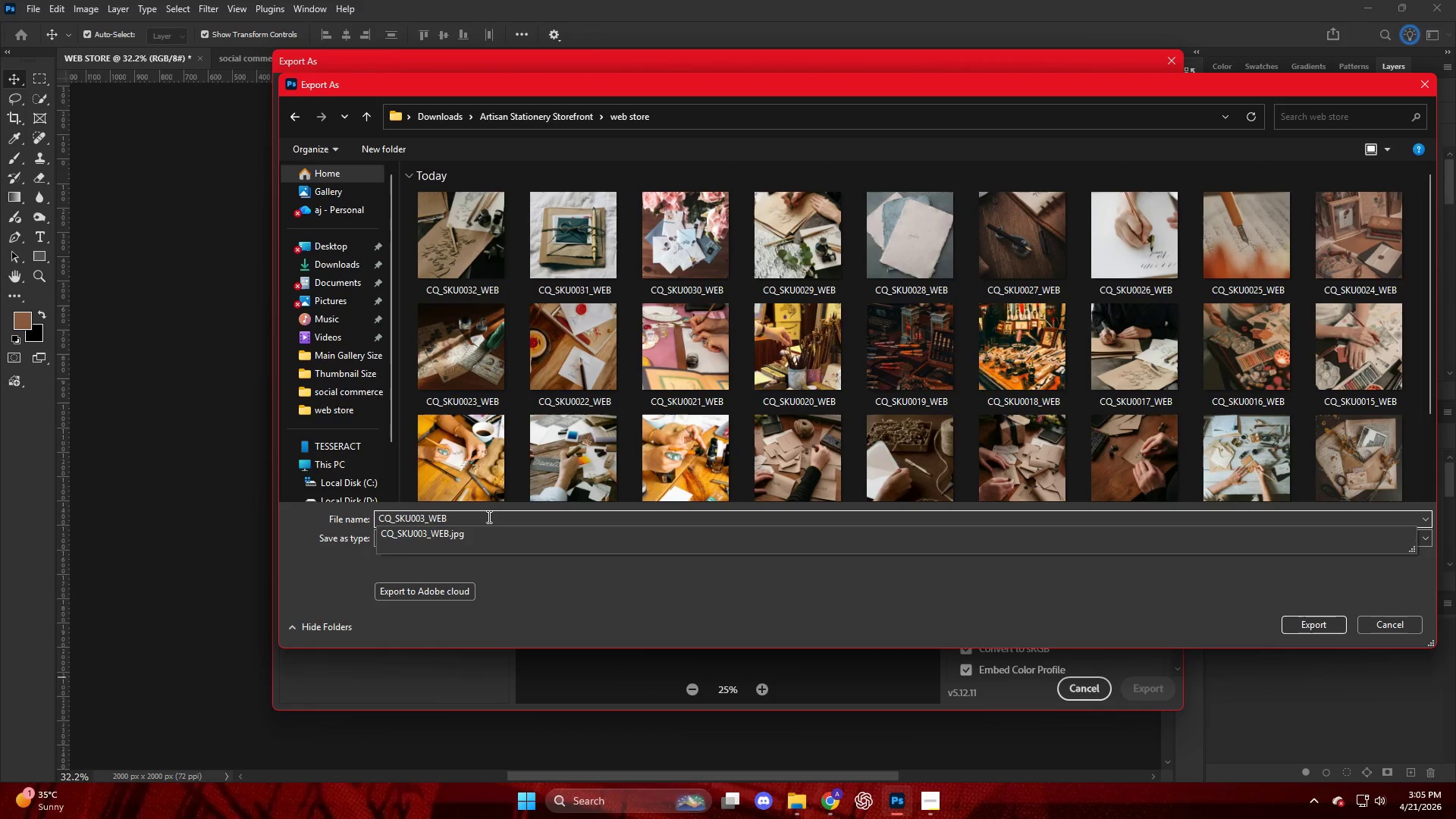 
key(Numpad3)
 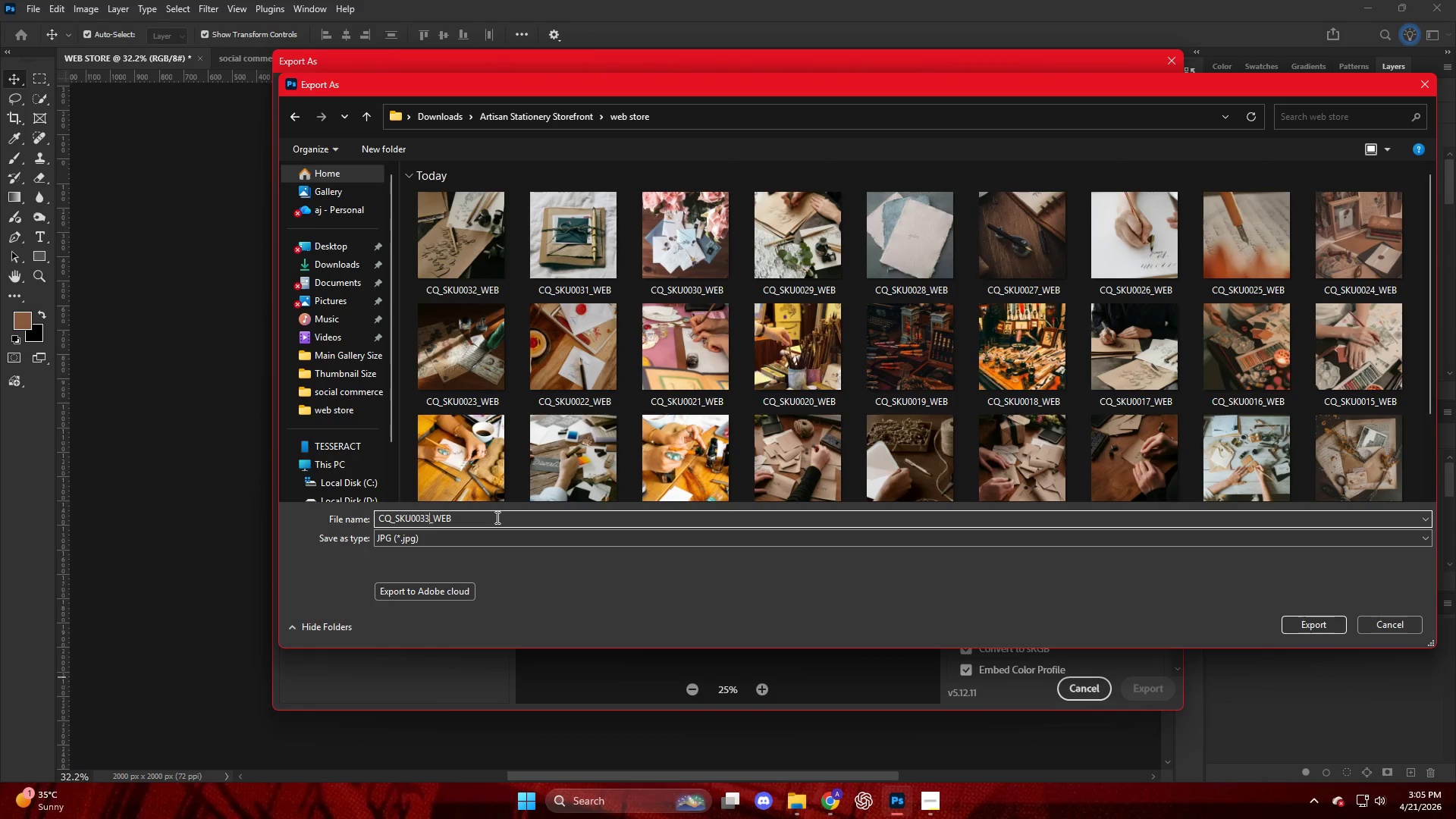 
key(NumpadEnter)
 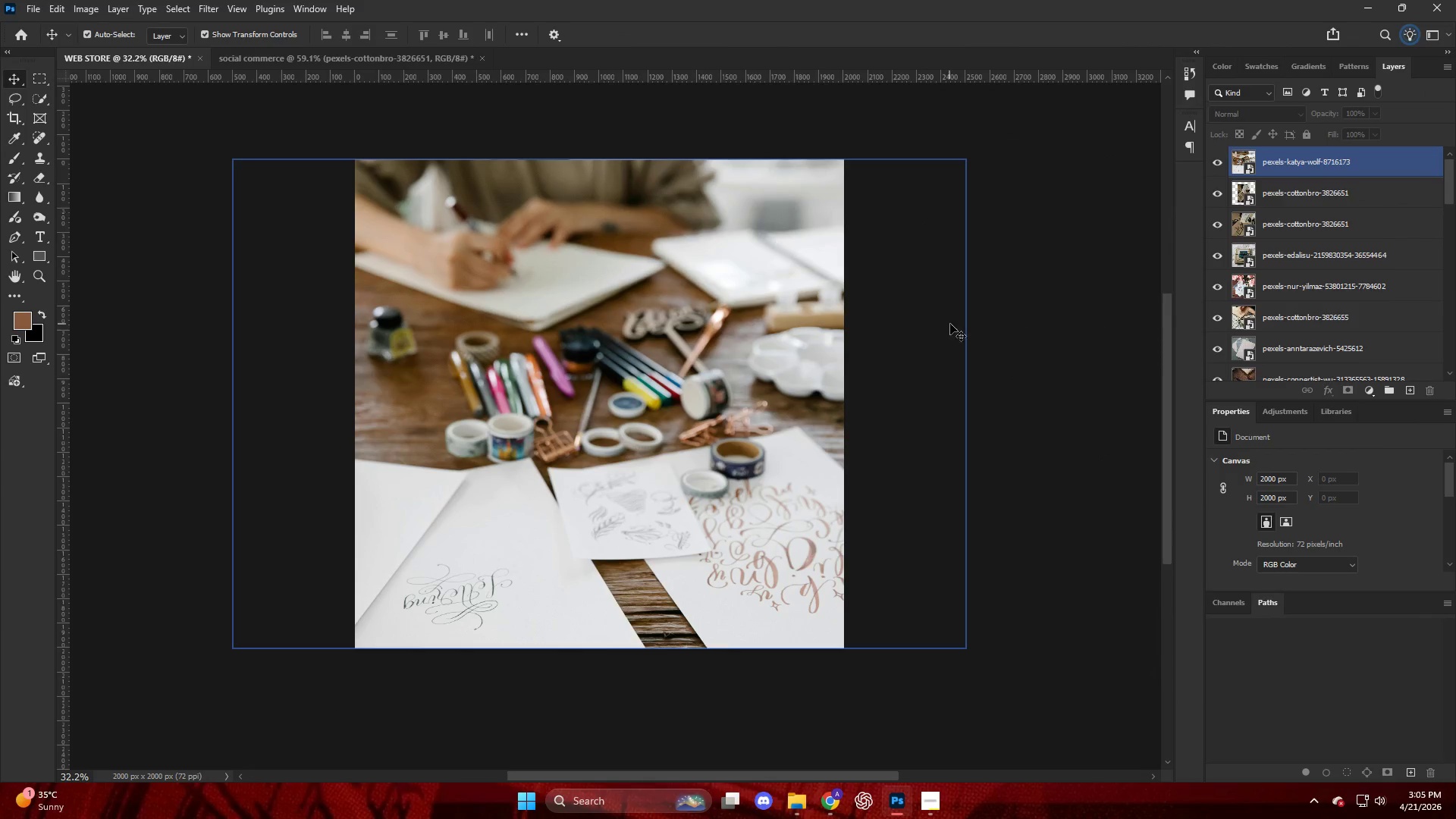 
left_click_drag(start_coordinate=[1283, 157], to_coordinate=[621, 424])
 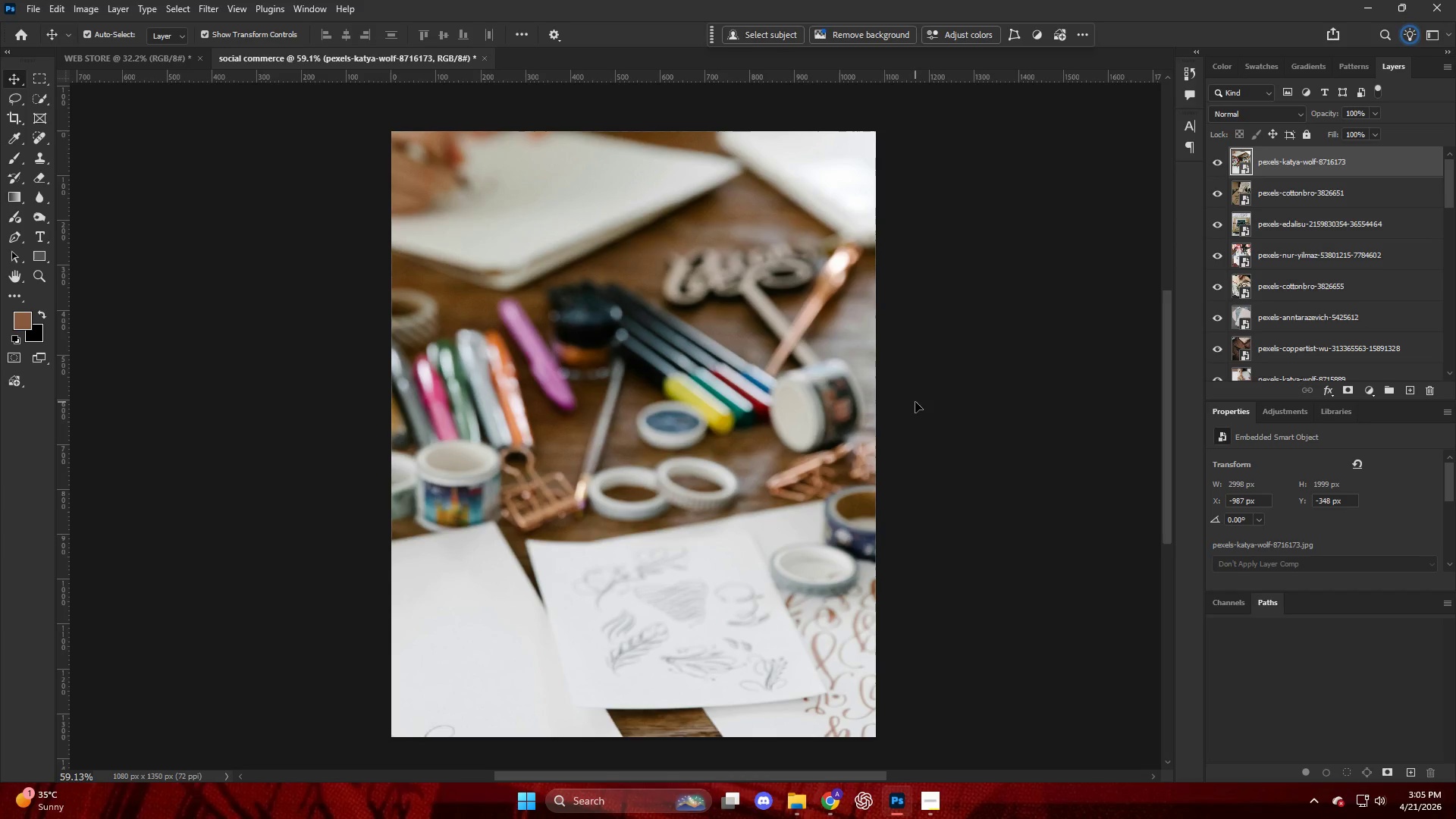 
wait(5.69)
 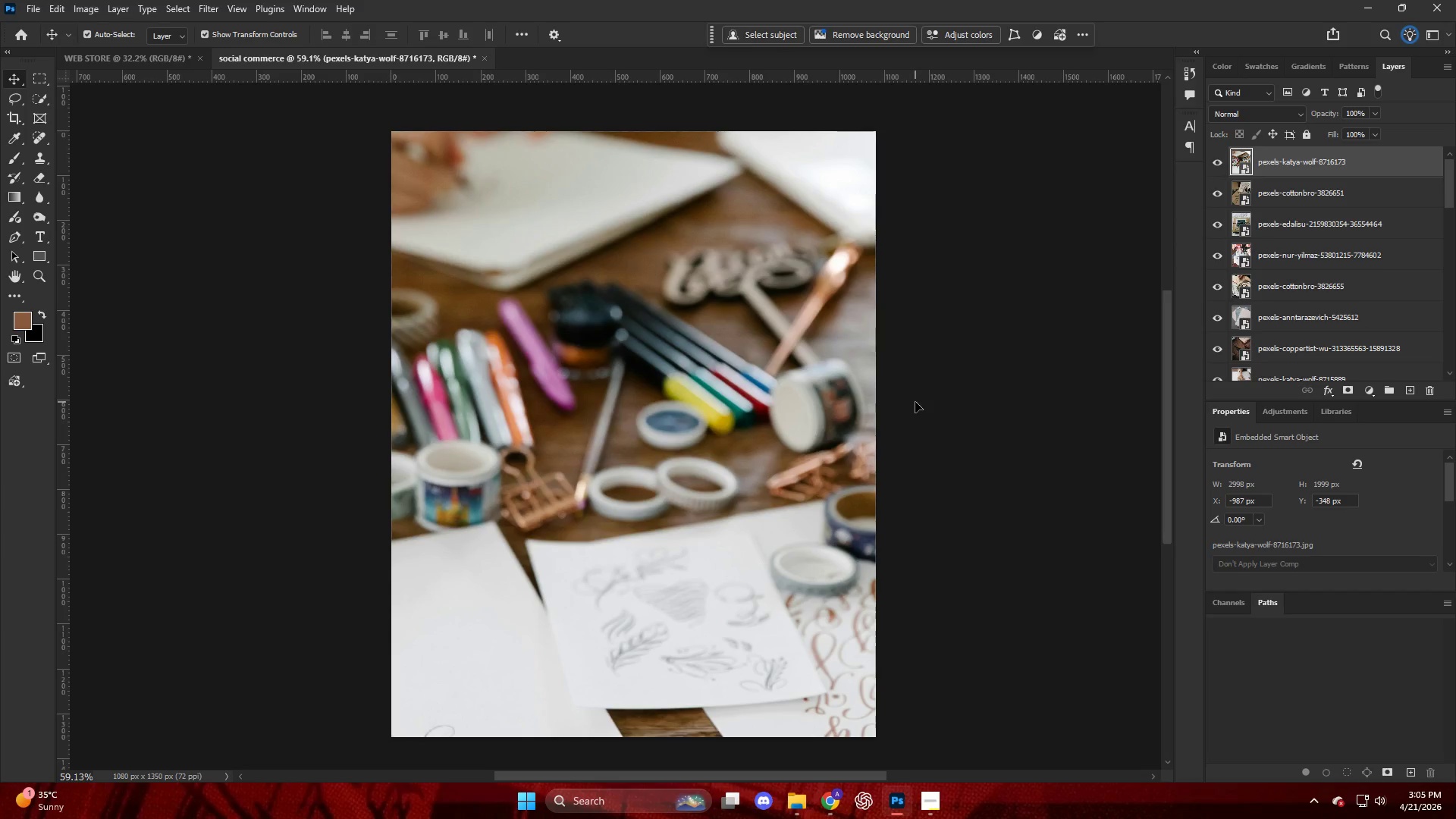 
scroll: coordinate [919, 400], scroll_direction: up, amount: 3.0
 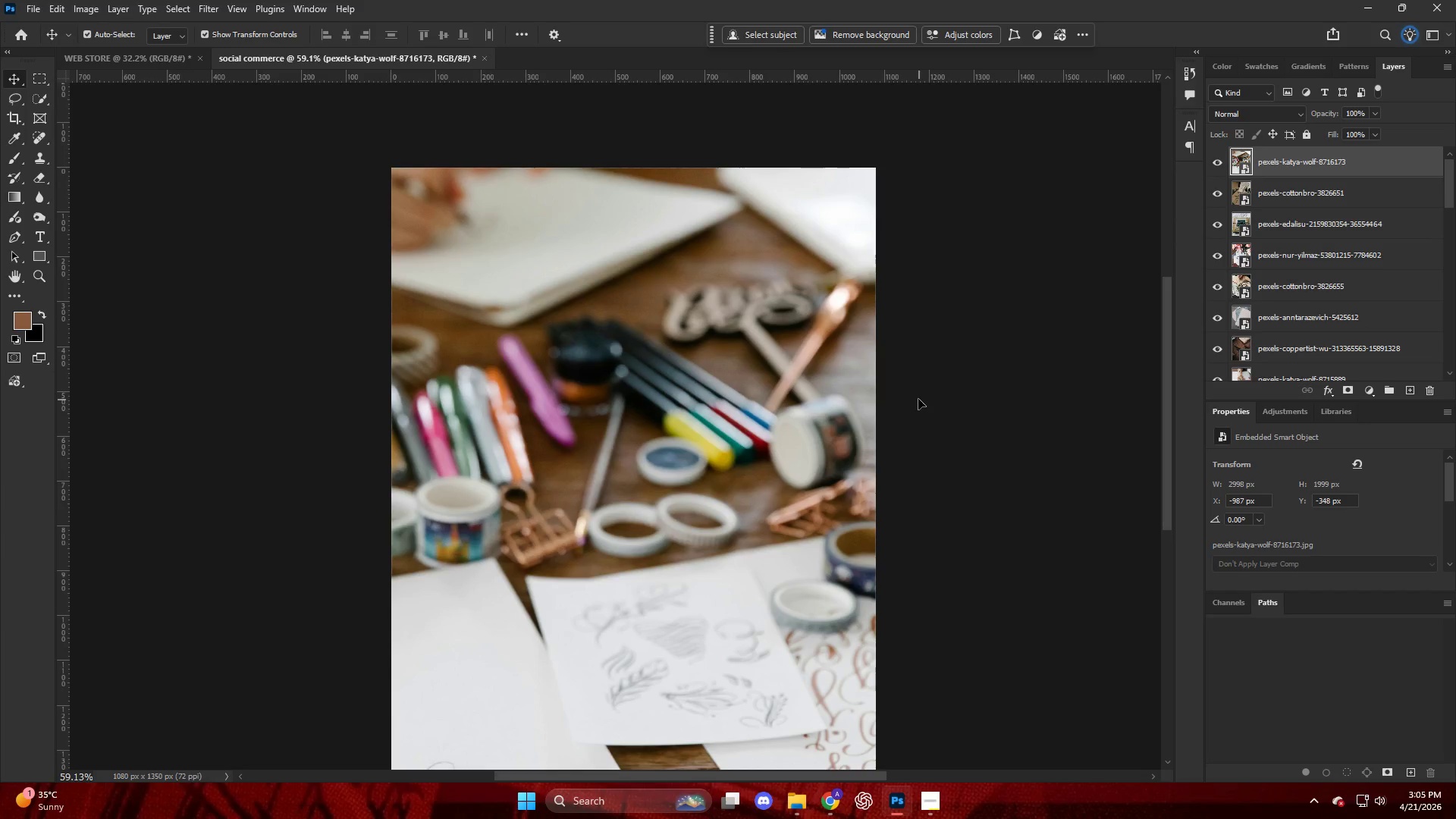 
scroll: coordinate [887, 390], scroll_direction: down, amount: 2.0
 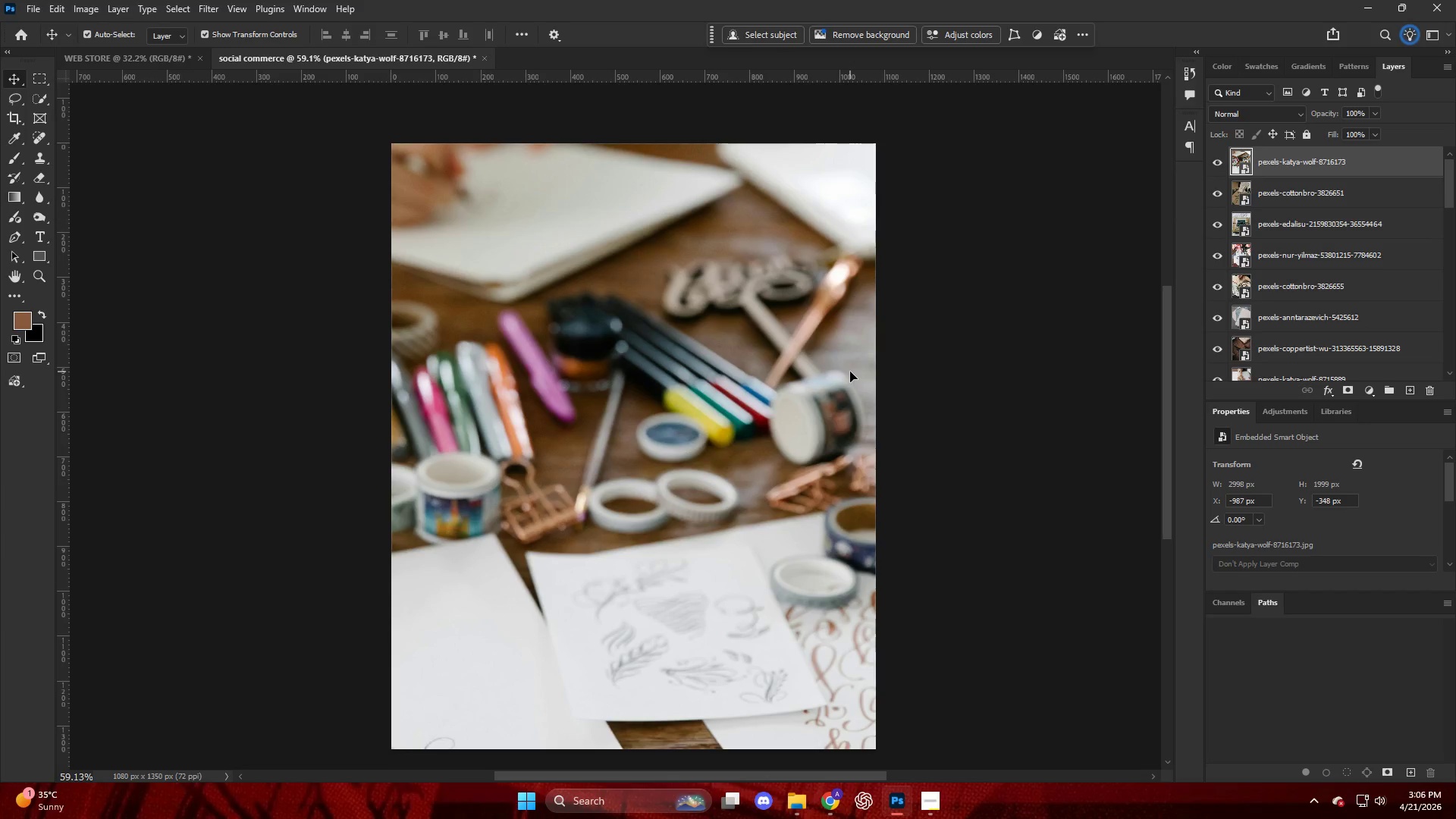 
hold_key(key=AltLeft, duration=0.92)
scroll: coordinate [851, 370], scroll_direction: down, amount: 10.0
 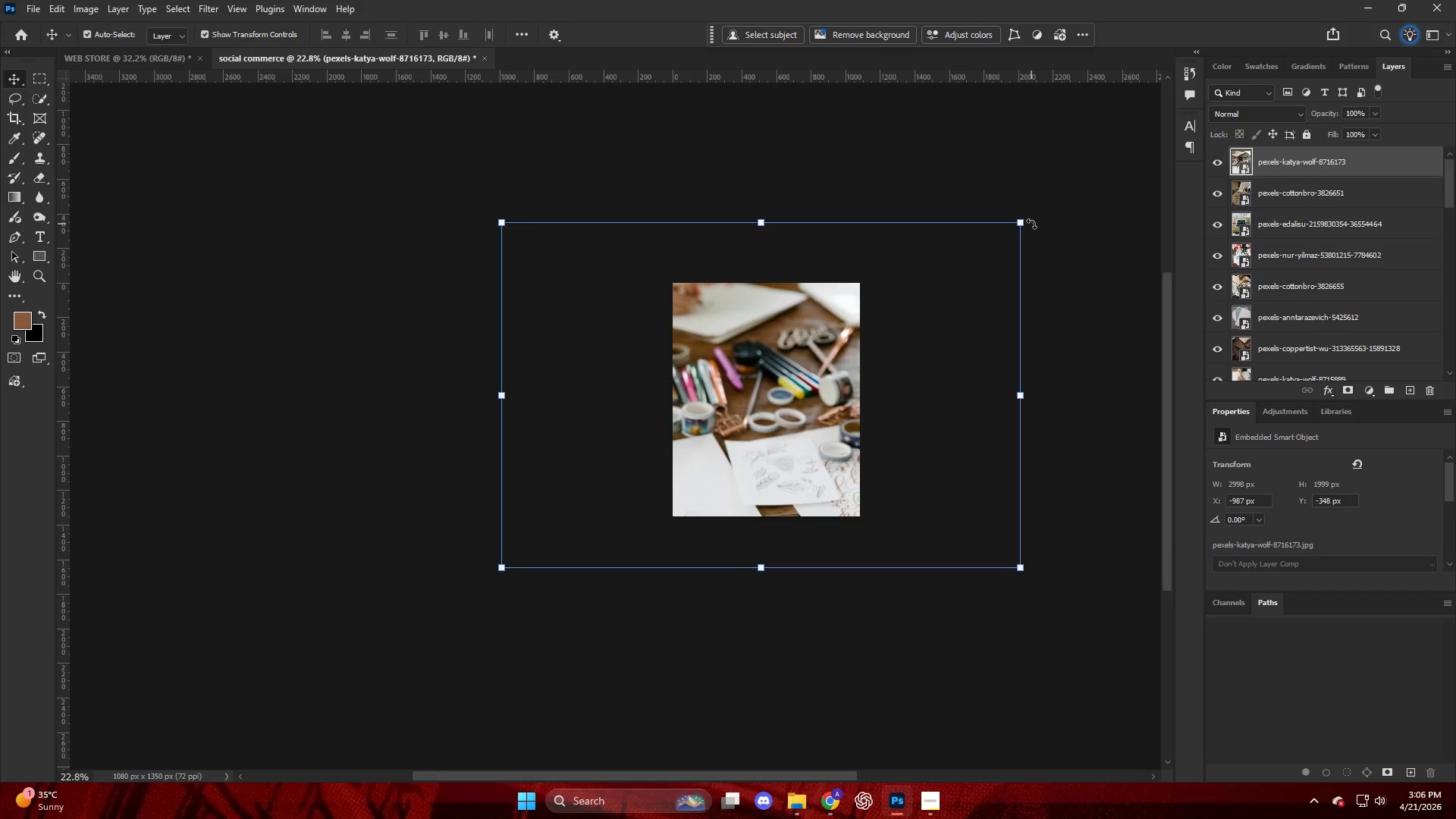 
left_click_drag(start_coordinate=[1021, 224], to_coordinate=[655, 420])
 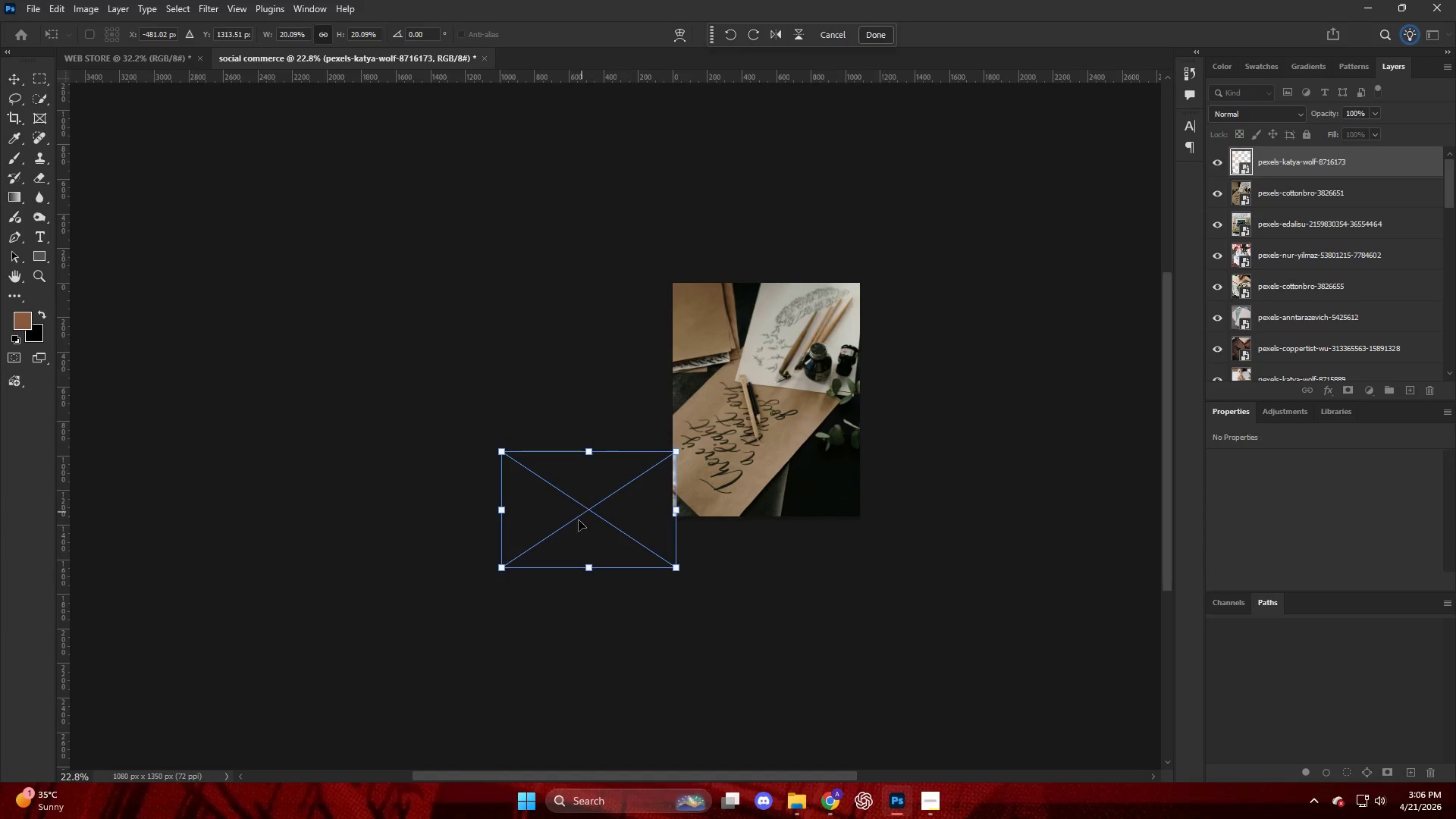 
left_click_drag(start_coordinate=[580, 523], to_coordinate=[686, 437])
 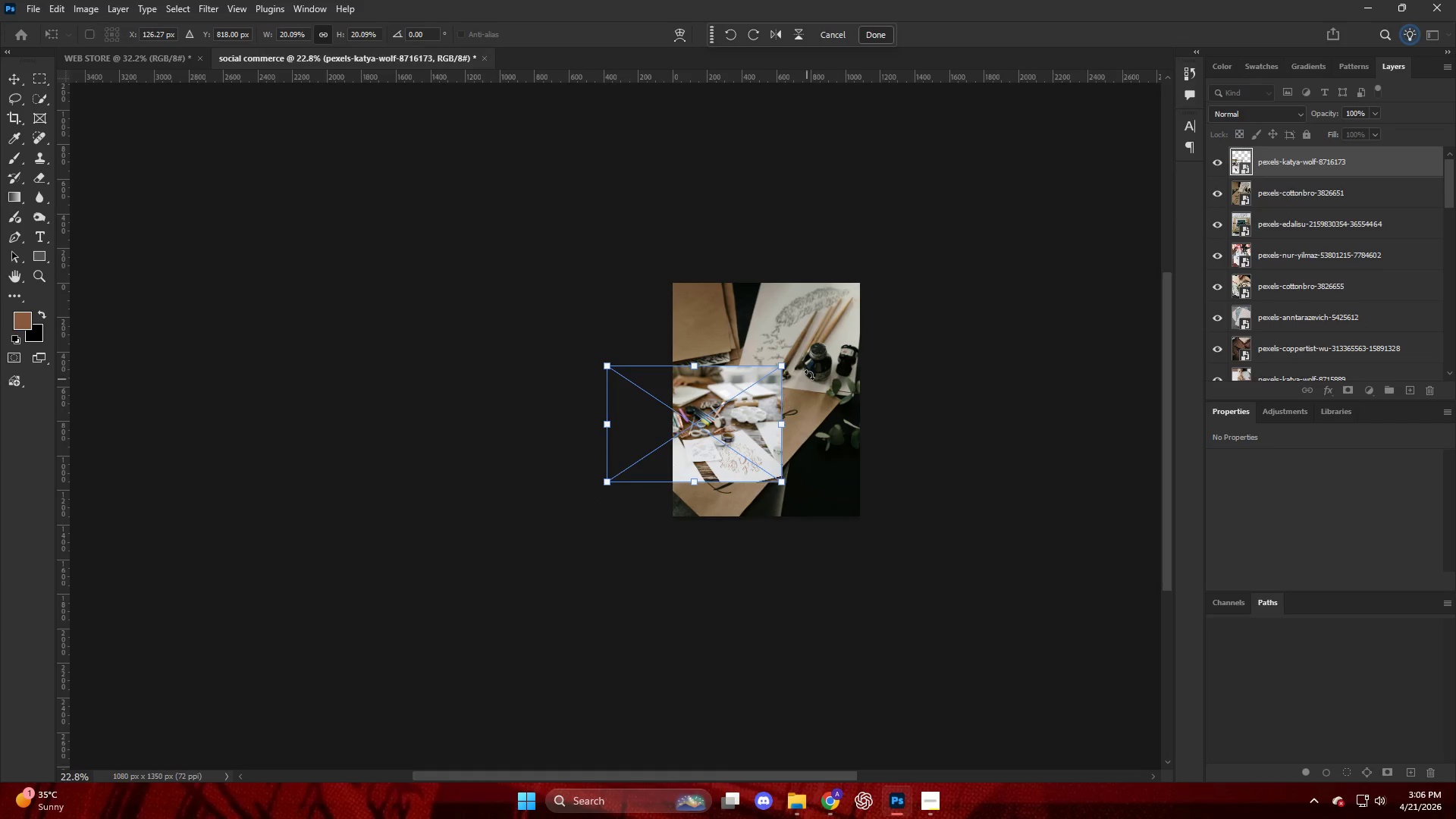 
hold_key(key=AltLeft, duration=1.22)
scroll: coordinate [795, 377], scroll_direction: up, amount: 7.0
 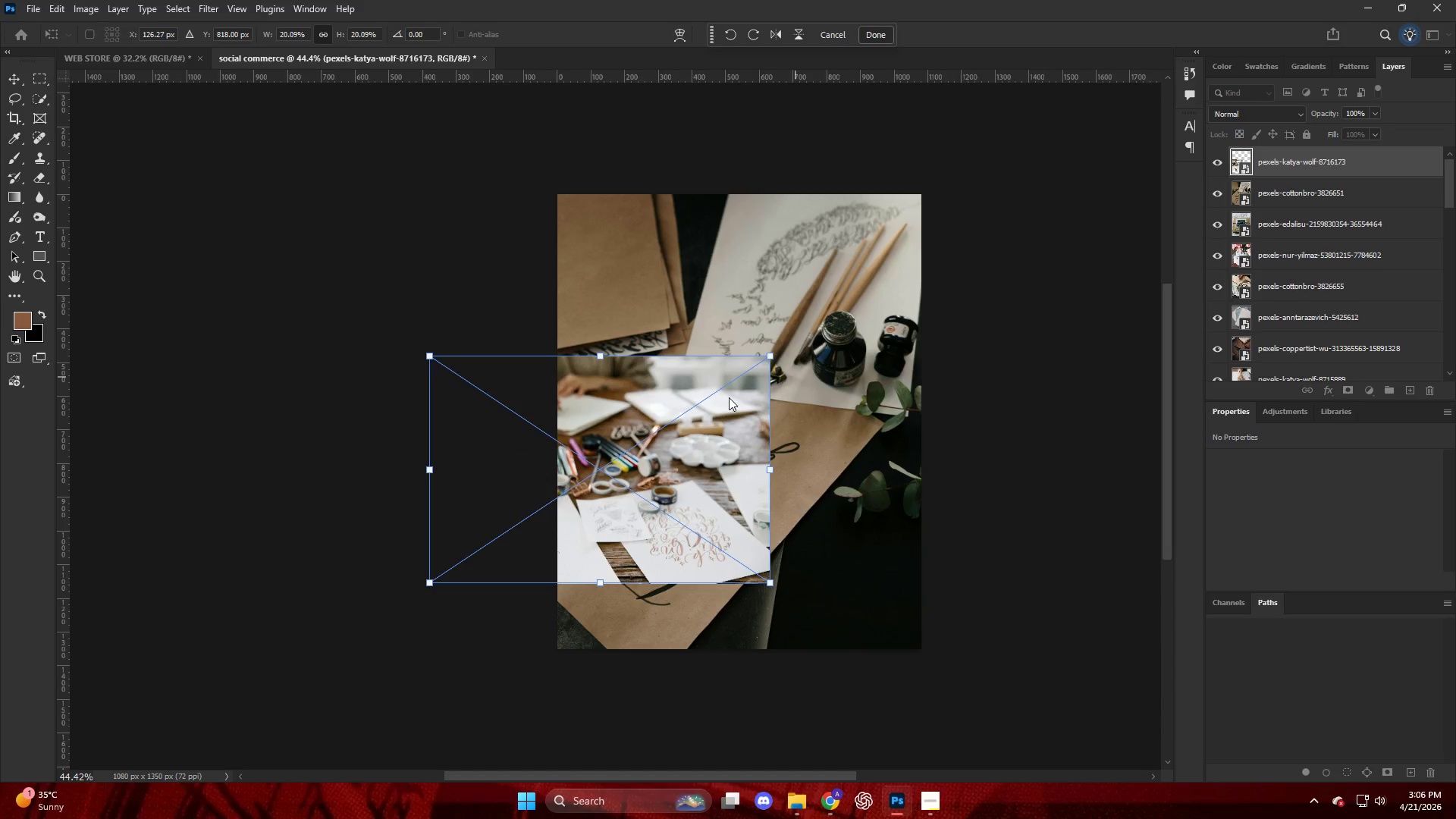 
left_click_drag(start_coordinate=[656, 421], to_coordinate=[796, 292])
 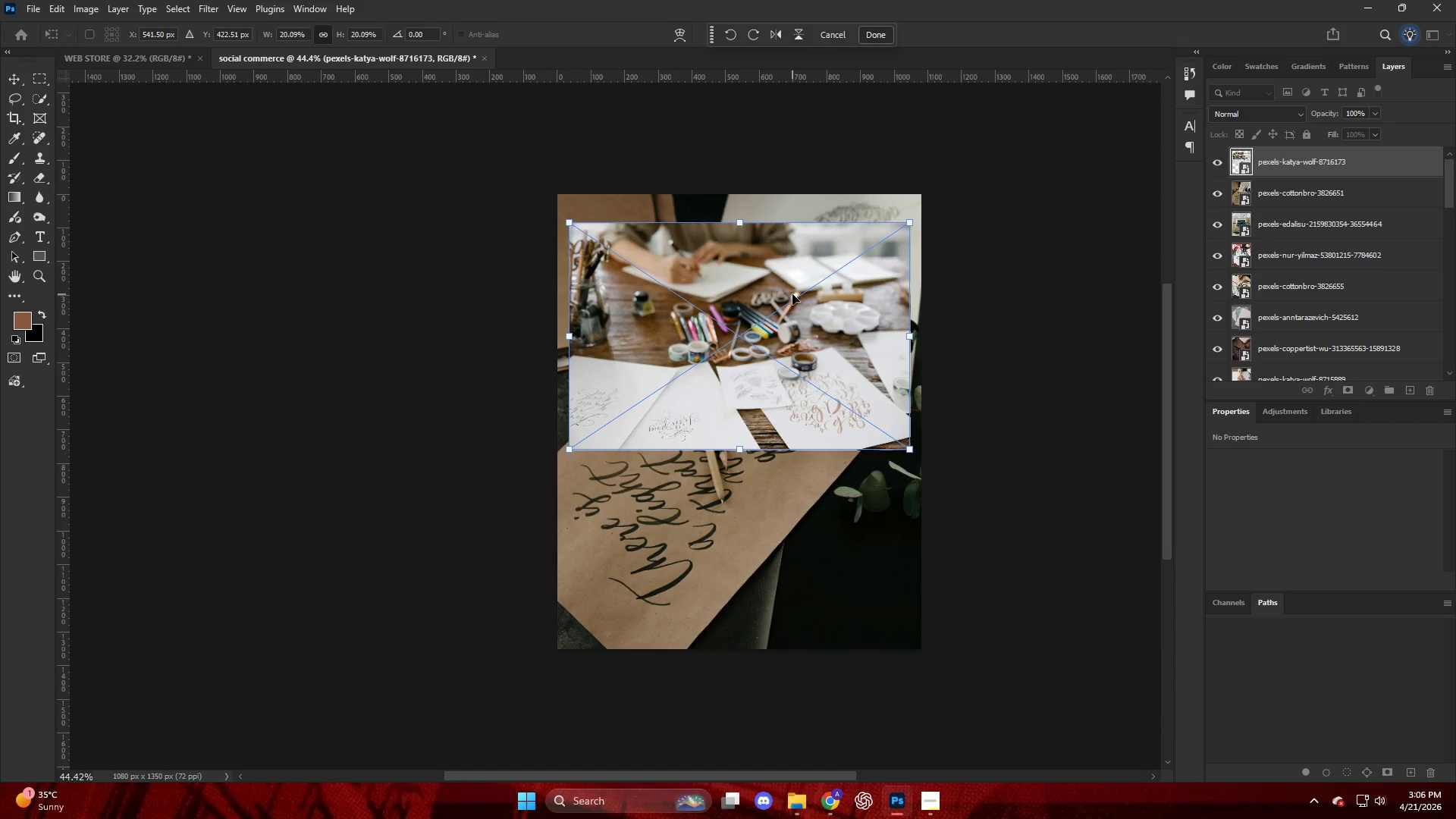 
hold_key(key=AltLeft, duration=0.61)
scroll: coordinate [792, 297], scroll_direction: up, amount: 3.0
 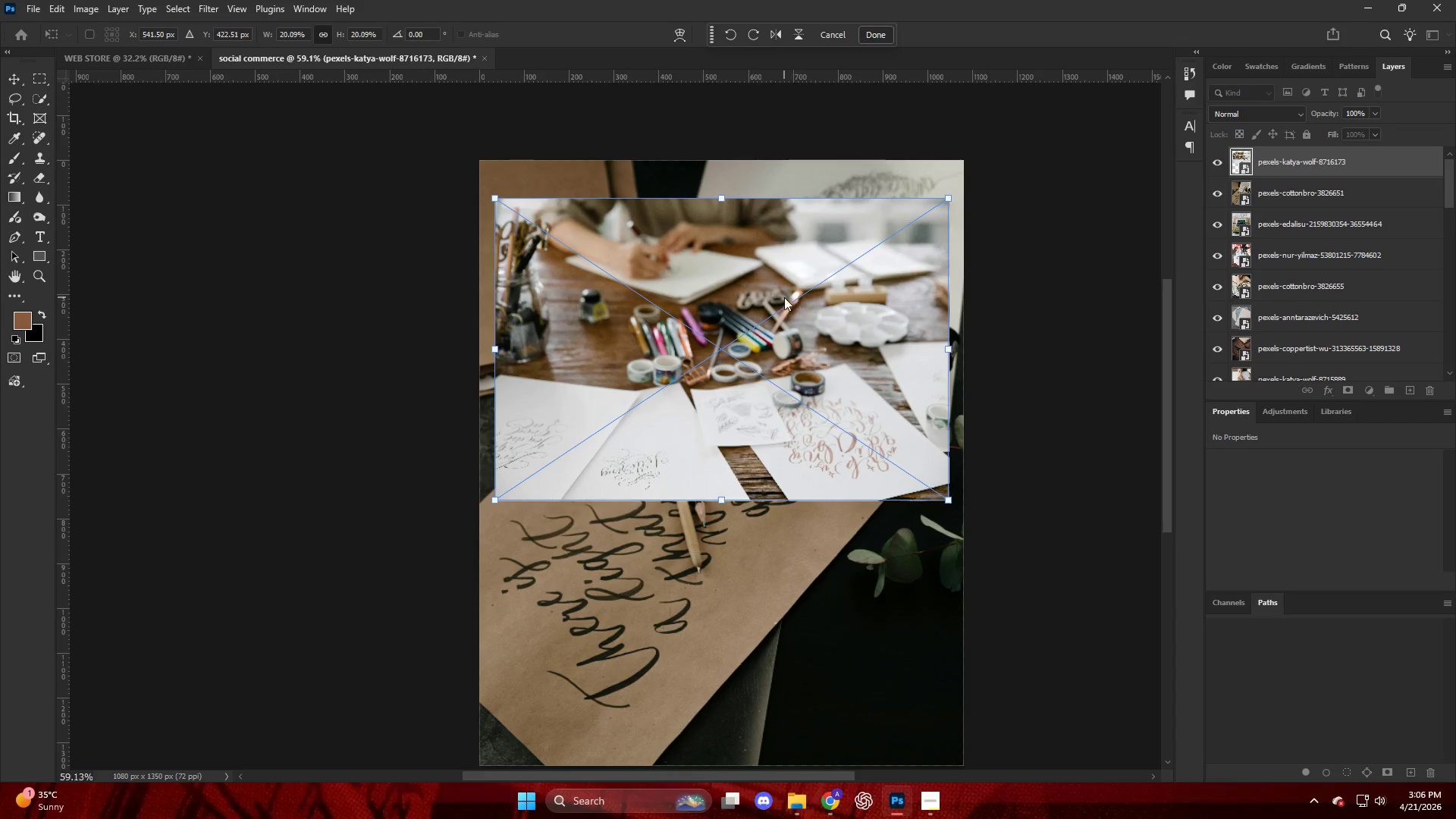 
left_click_drag(start_coordinate=[776, 297], to_coordinate=[751, 469])
 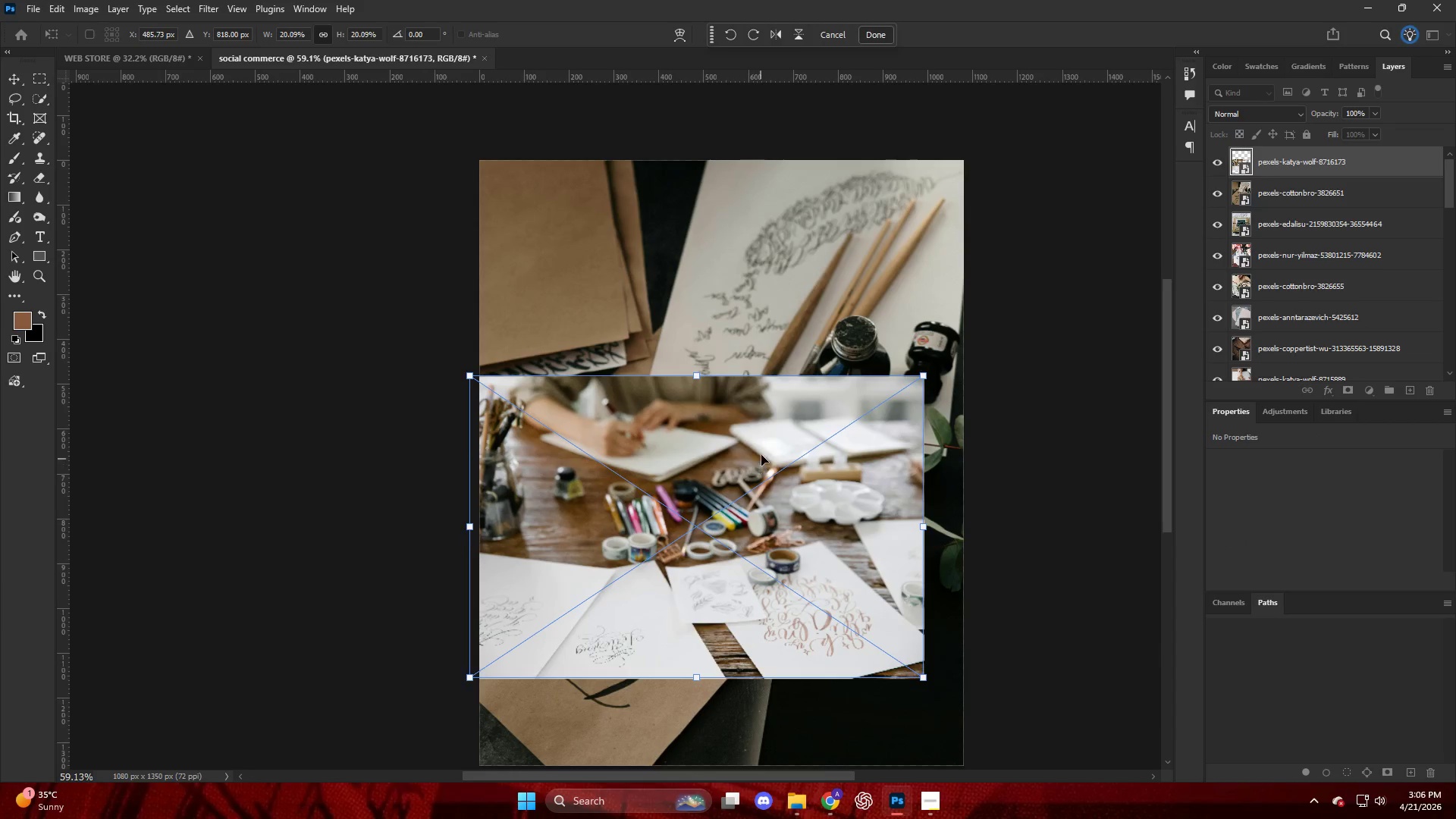 
scroll: coordinate [761, 451], scroll_direction: down, amount: 5.0
 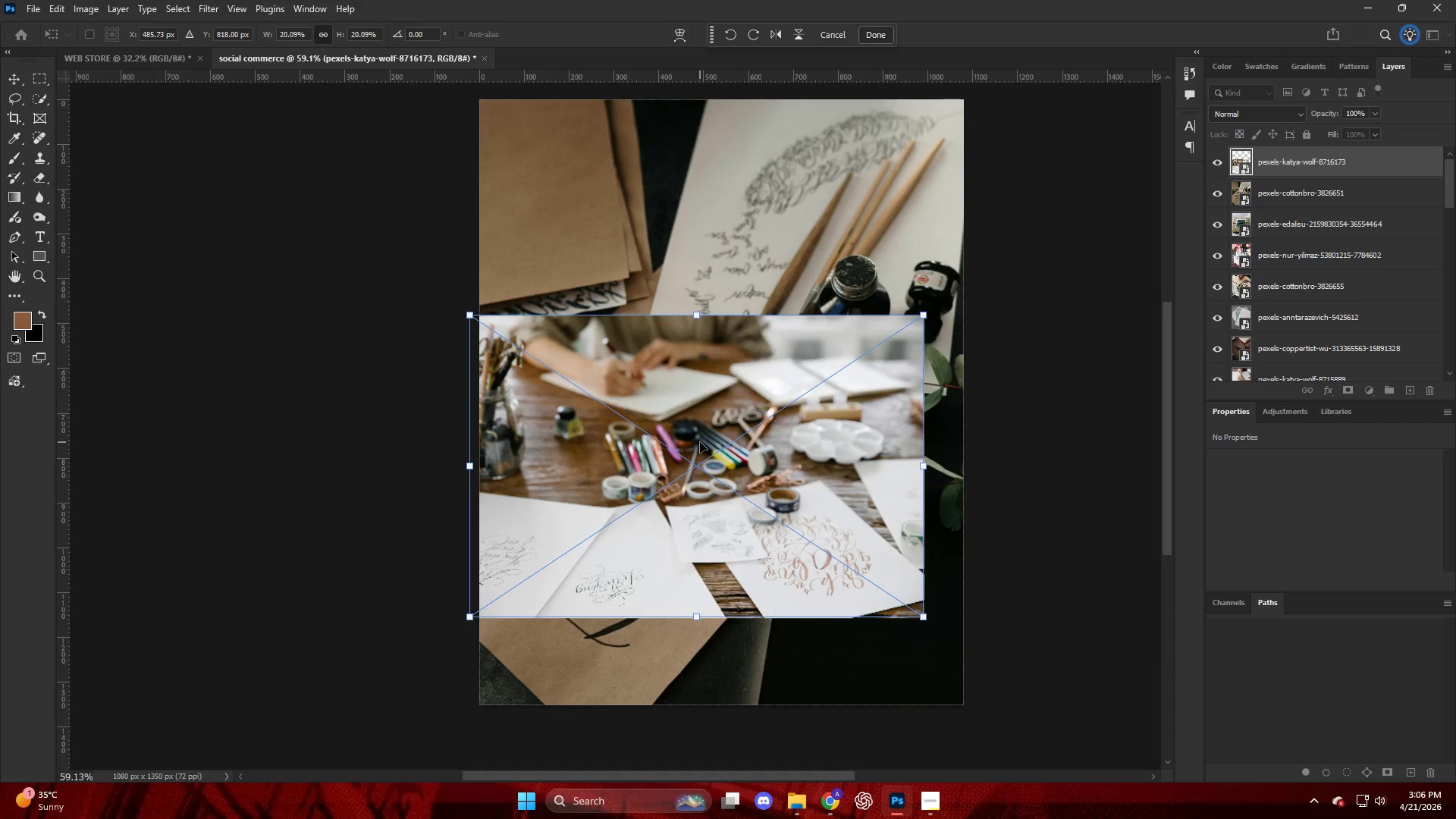 
left_click_drag(start_coordinate=[727, 500], to_coordinate=[730, 588])
 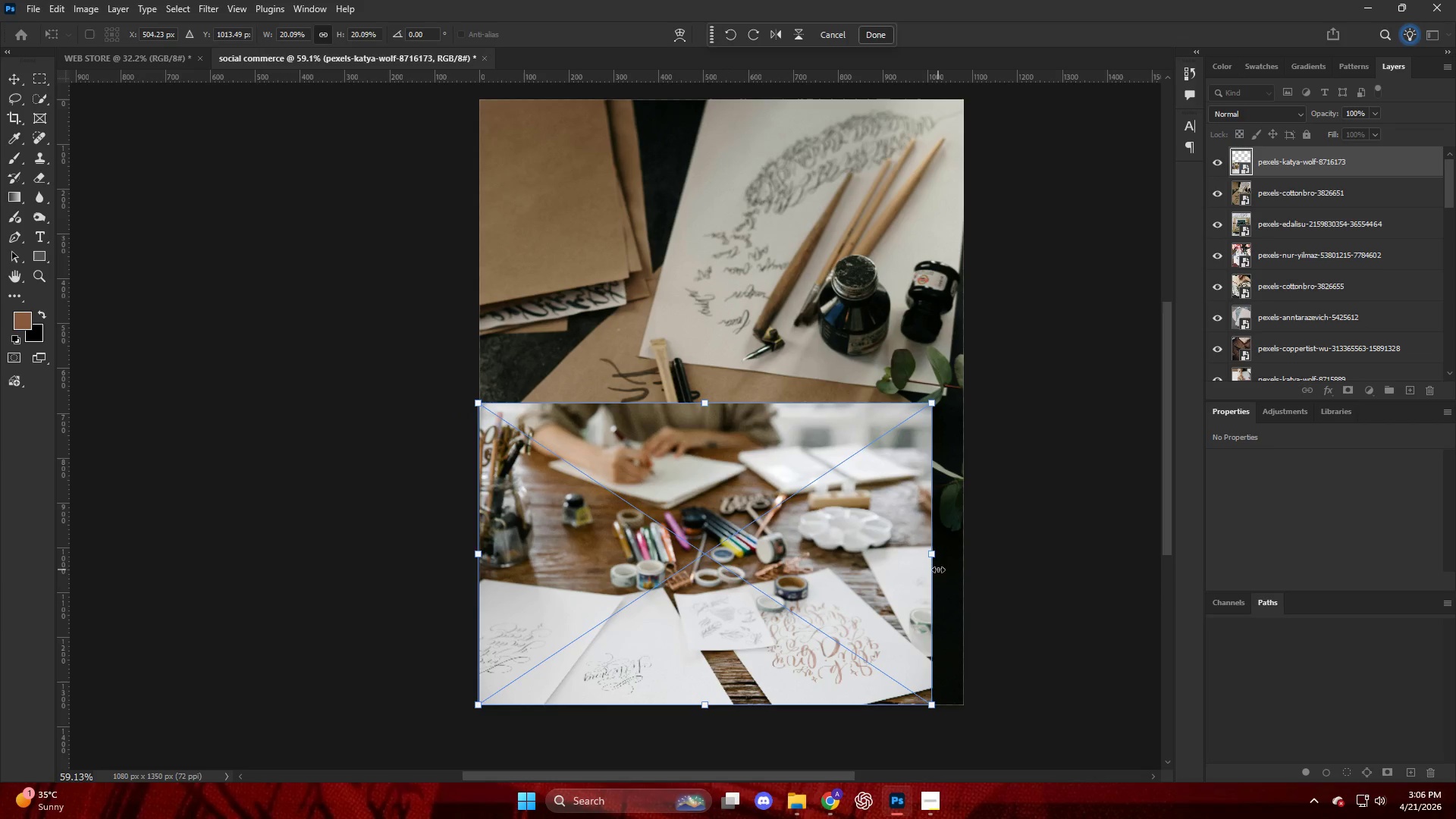 
left_click_drag(start_coordinate=[937, 563], to_coordinate=[964, 560])
 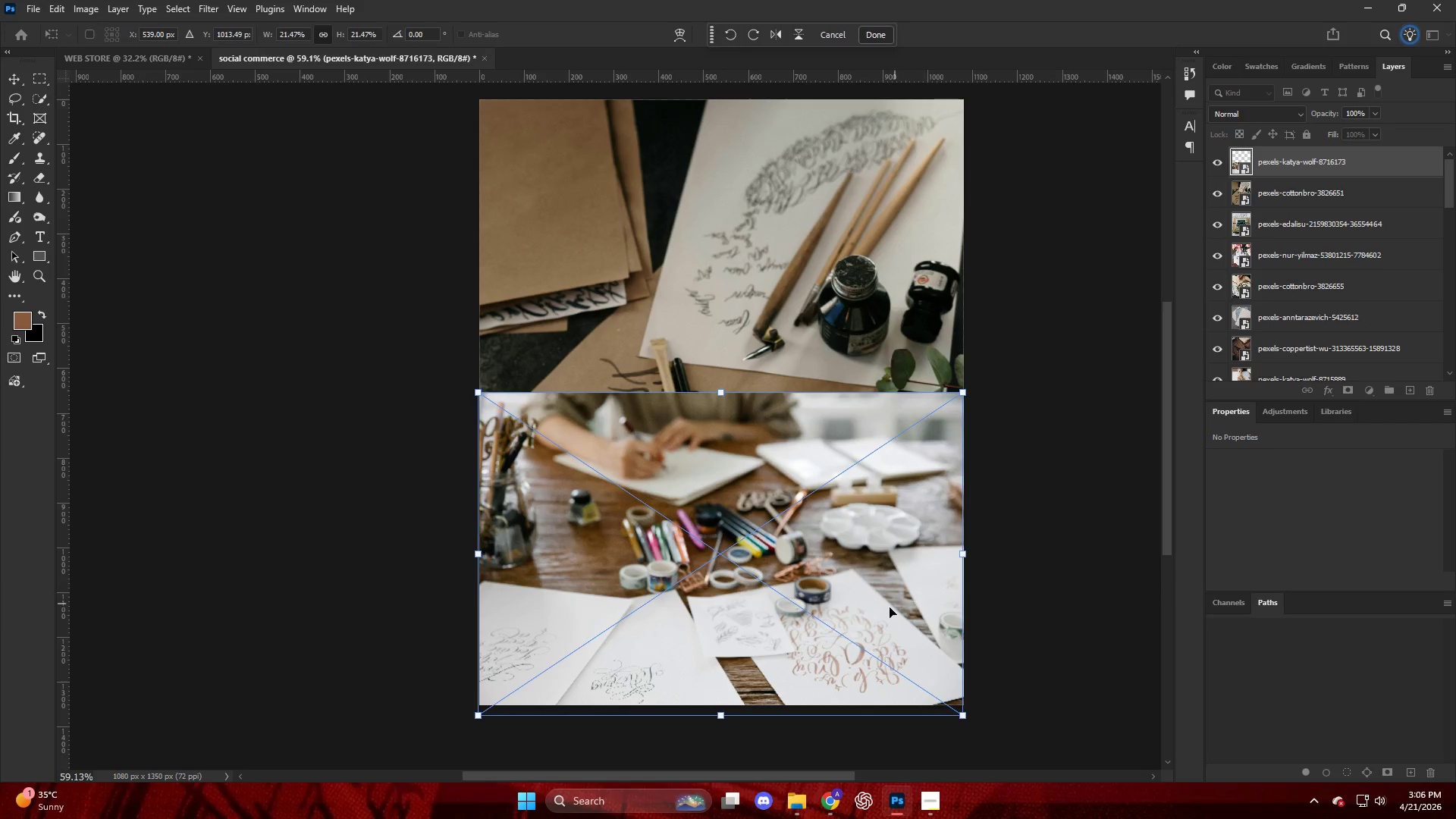 
left_click_drag(start_coordinate=[889, 607], to_coordinate=[886, 597])
 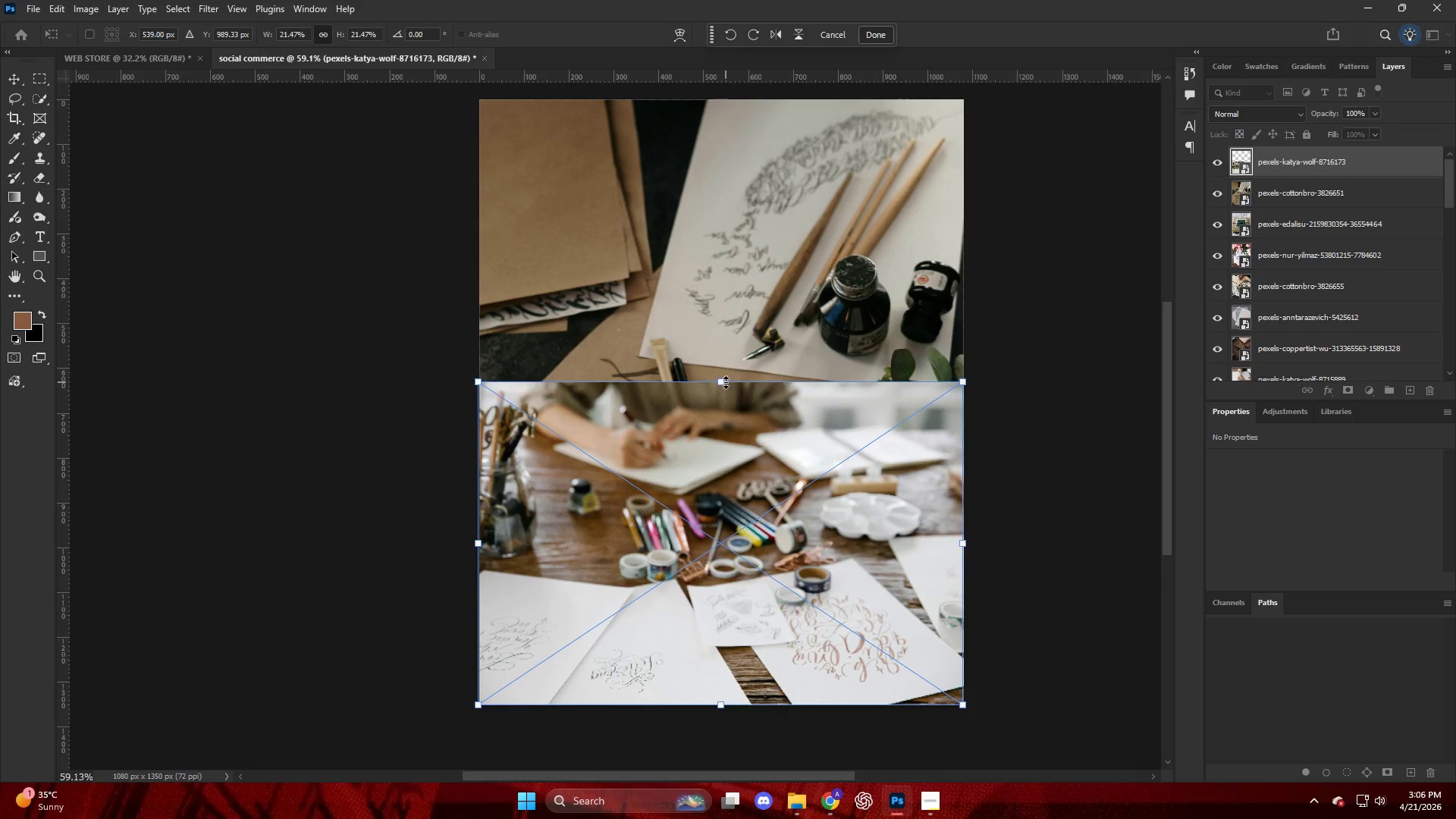 
left_click_drag(start_coordinate=[718, 382], to_coordinate=[773, 103])
 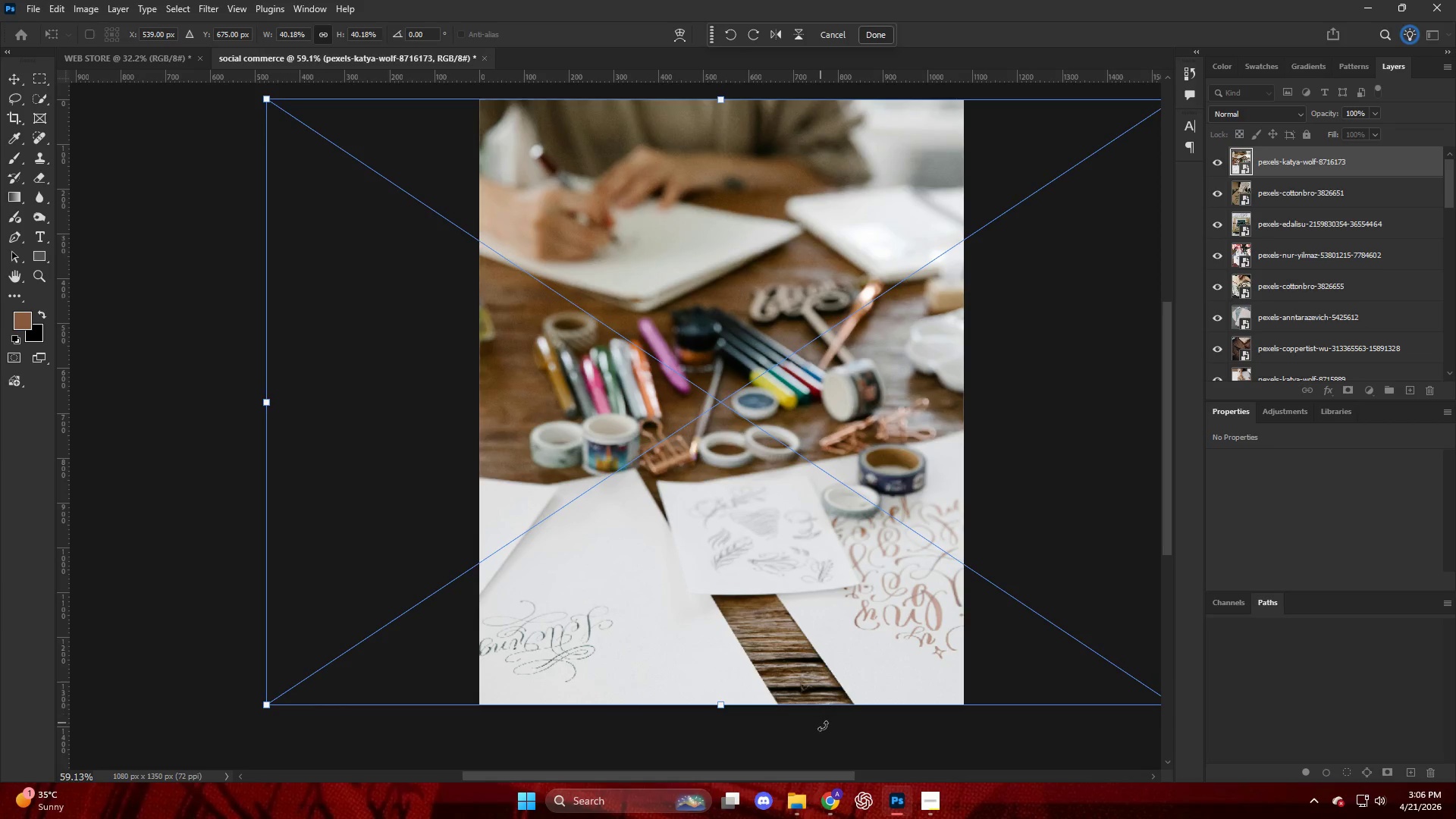 
left_click([830, 733])
 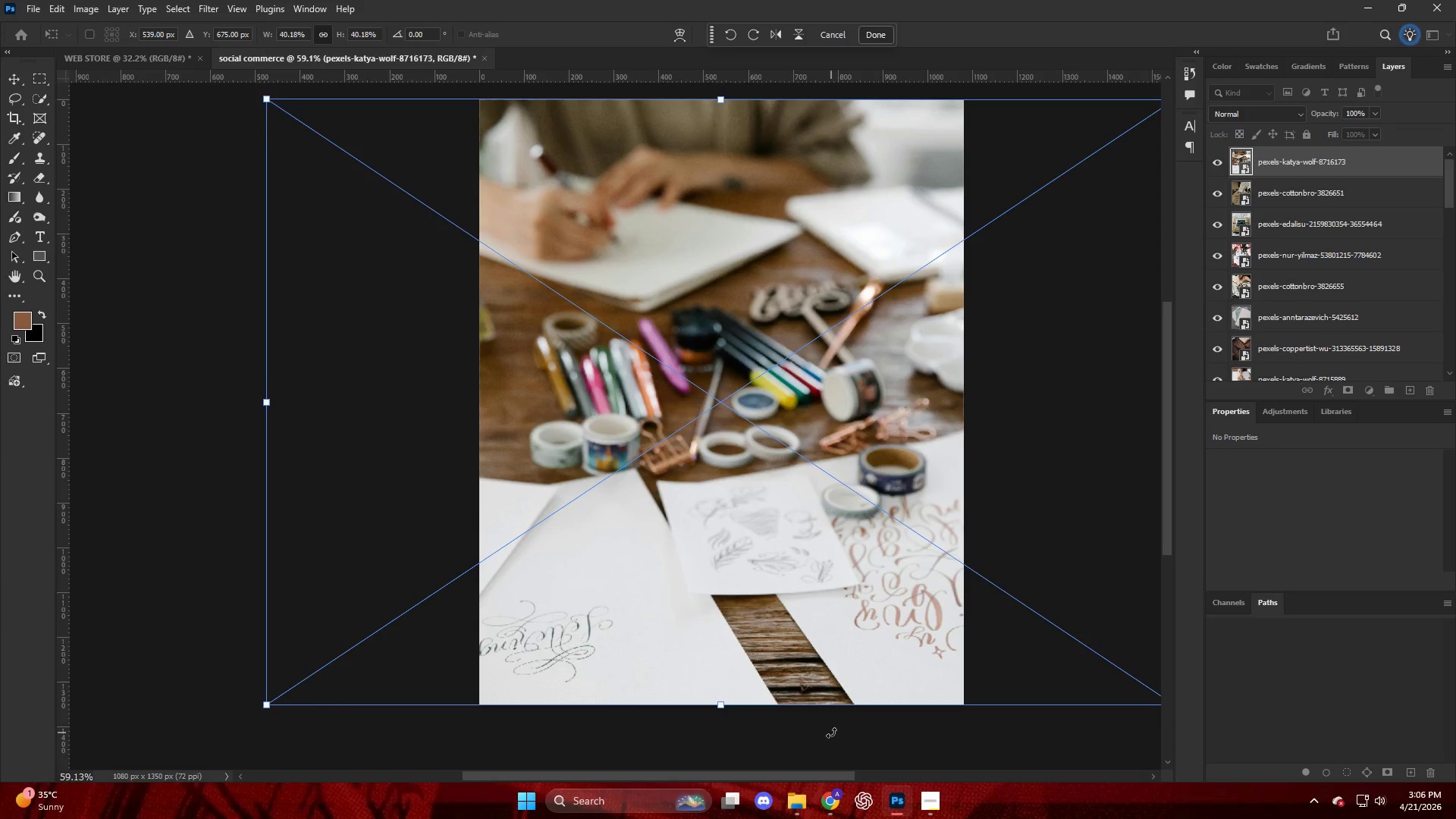 
key(Enter)
 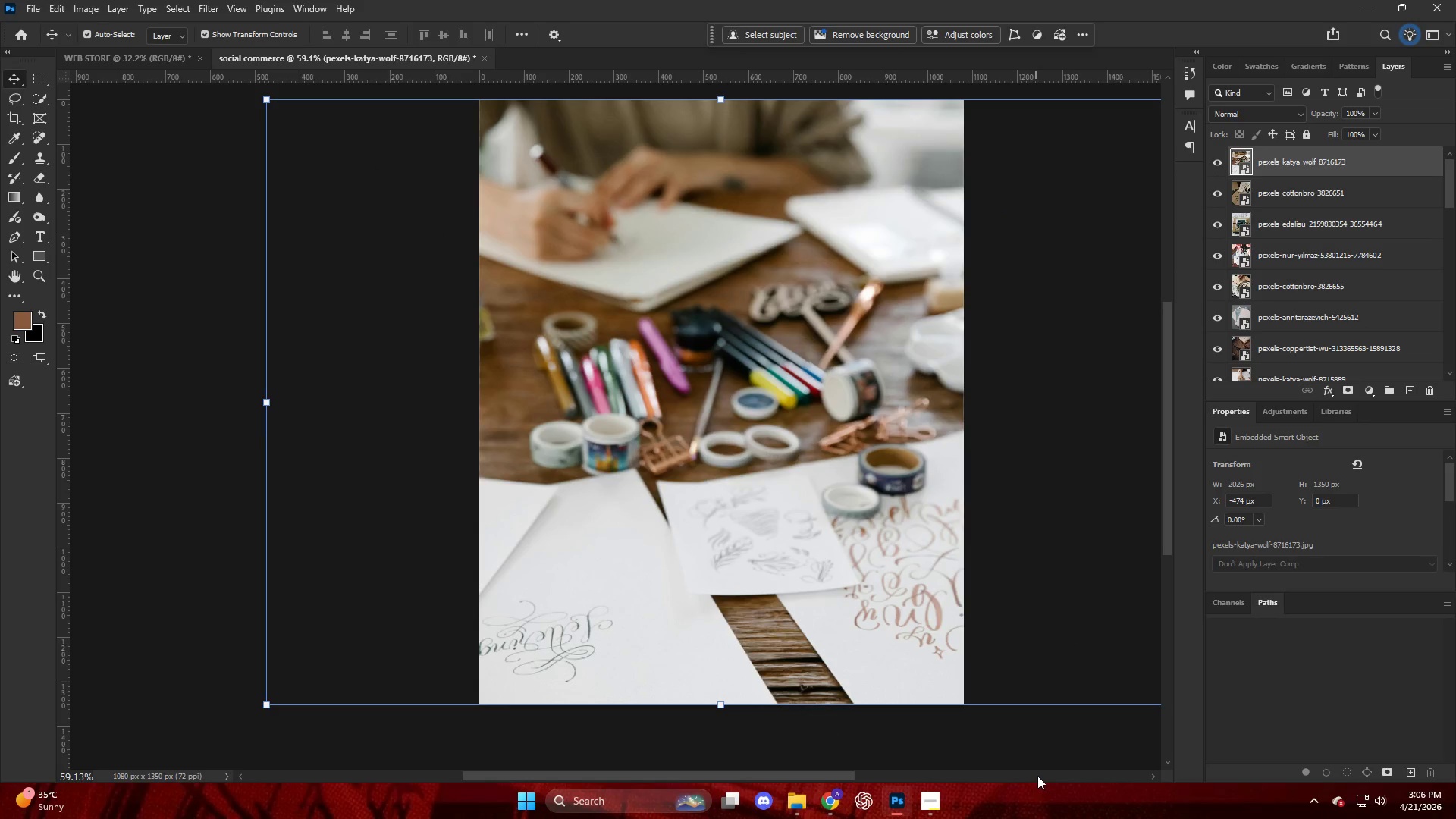 
left_click([1037, 775])
 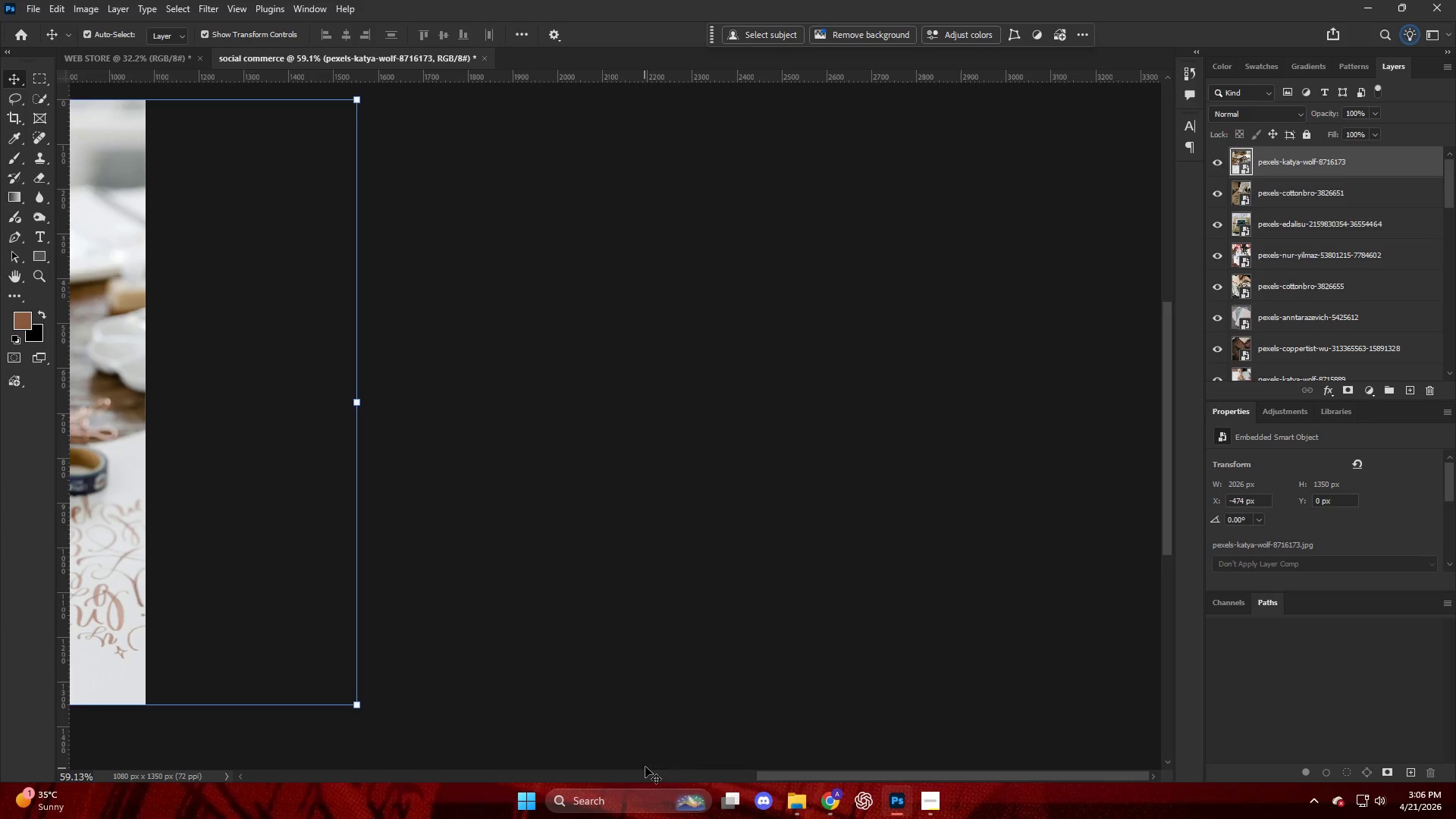 
hold_key(key=Space, duration=1.5)
 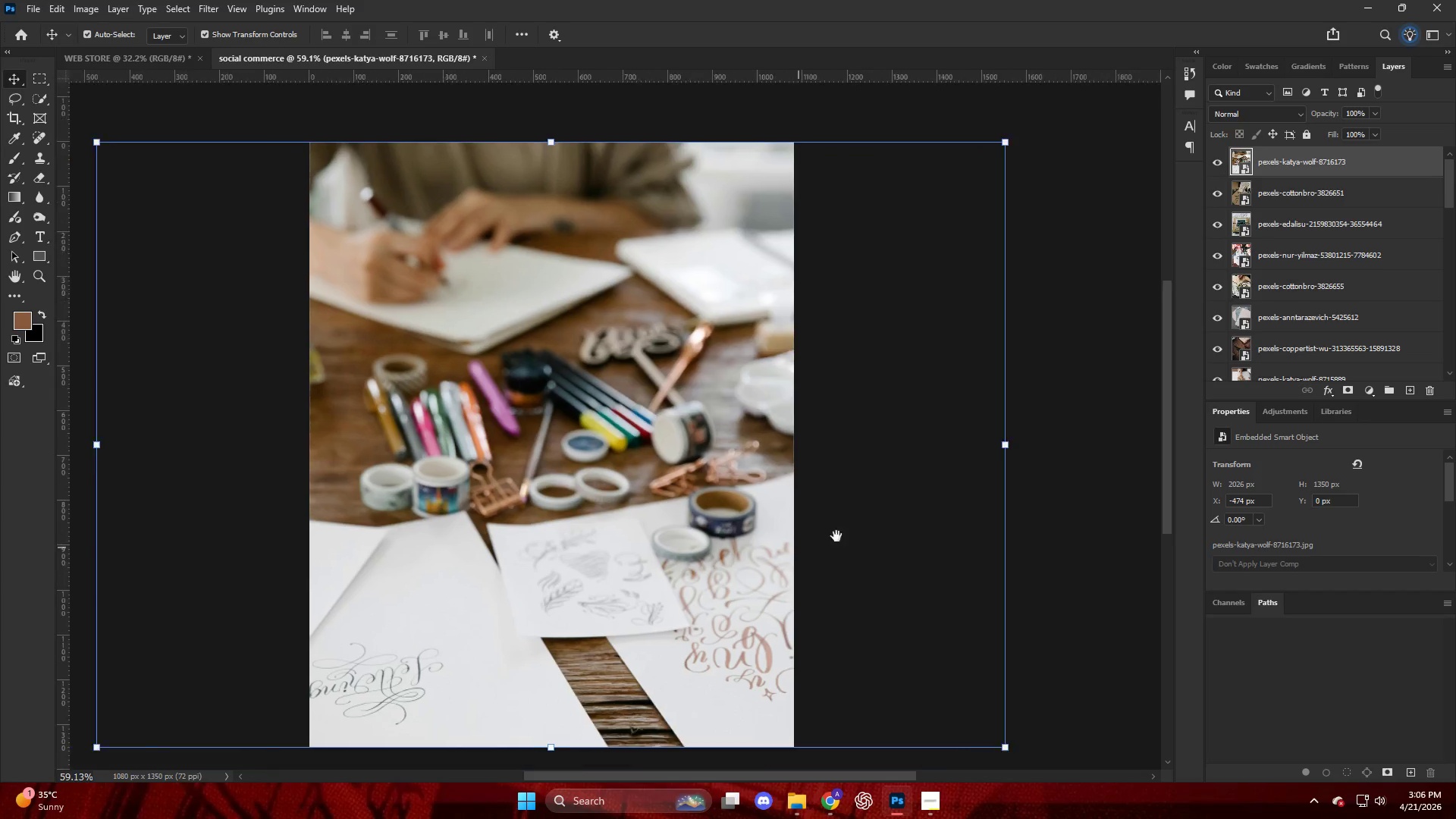 
left_click_drag(start_coordinate=[599, 492], to_coordinate=[1192, 560])
 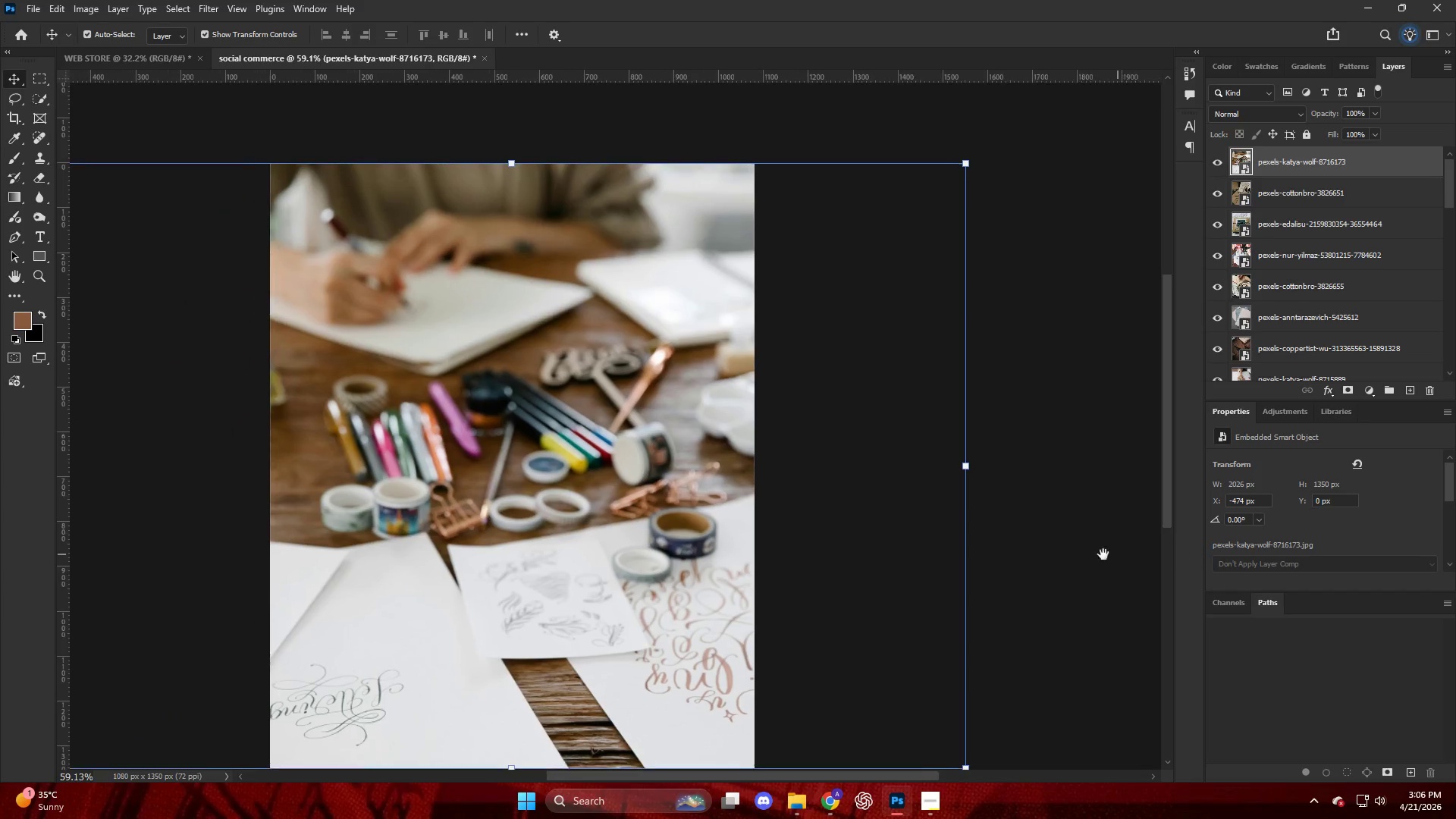 
hold_key(key=Space, duration=1.5)
 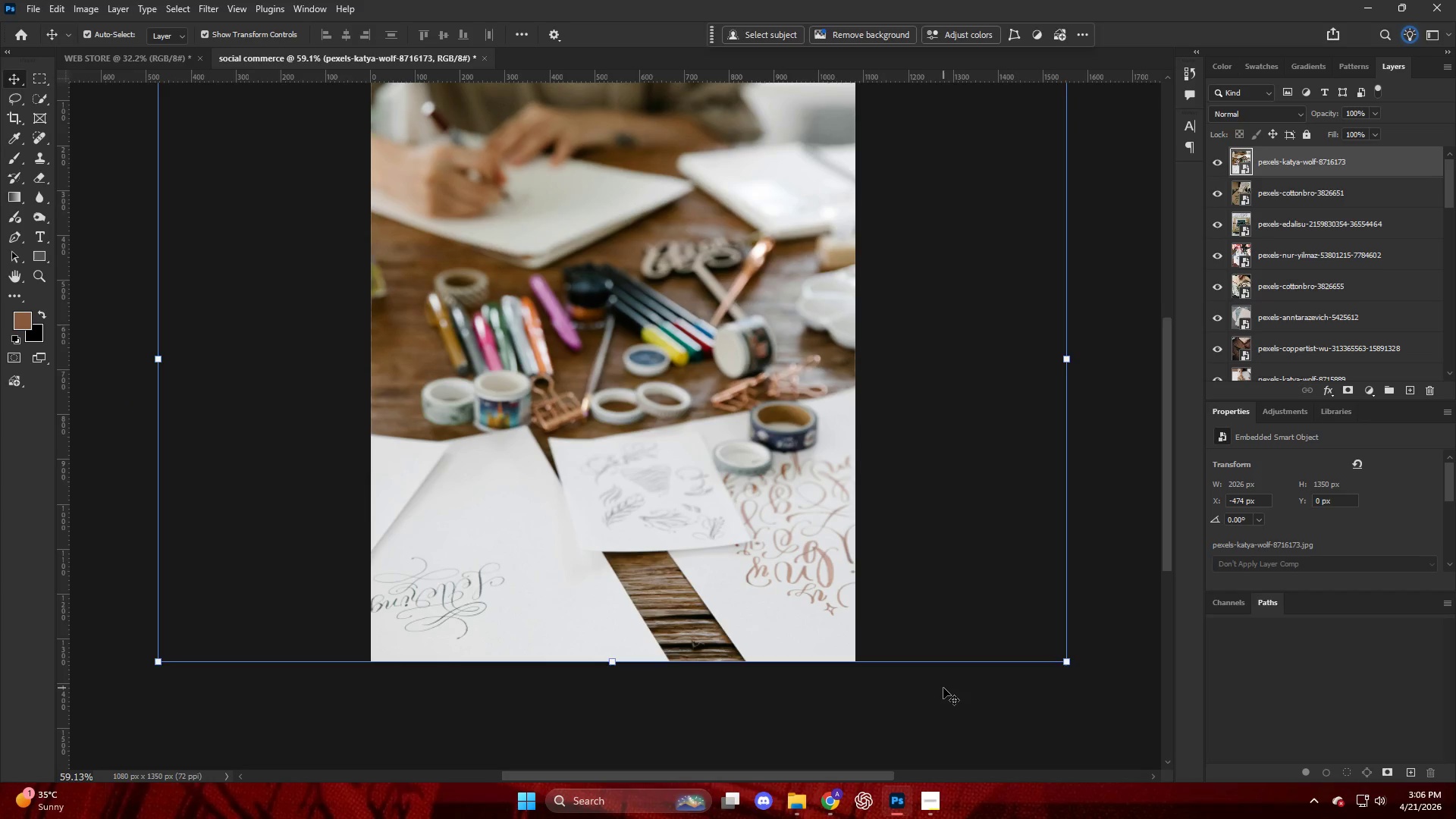 
left_click_drag(start_coordinate=[755, 570], to_coordinate=[853, 464])
 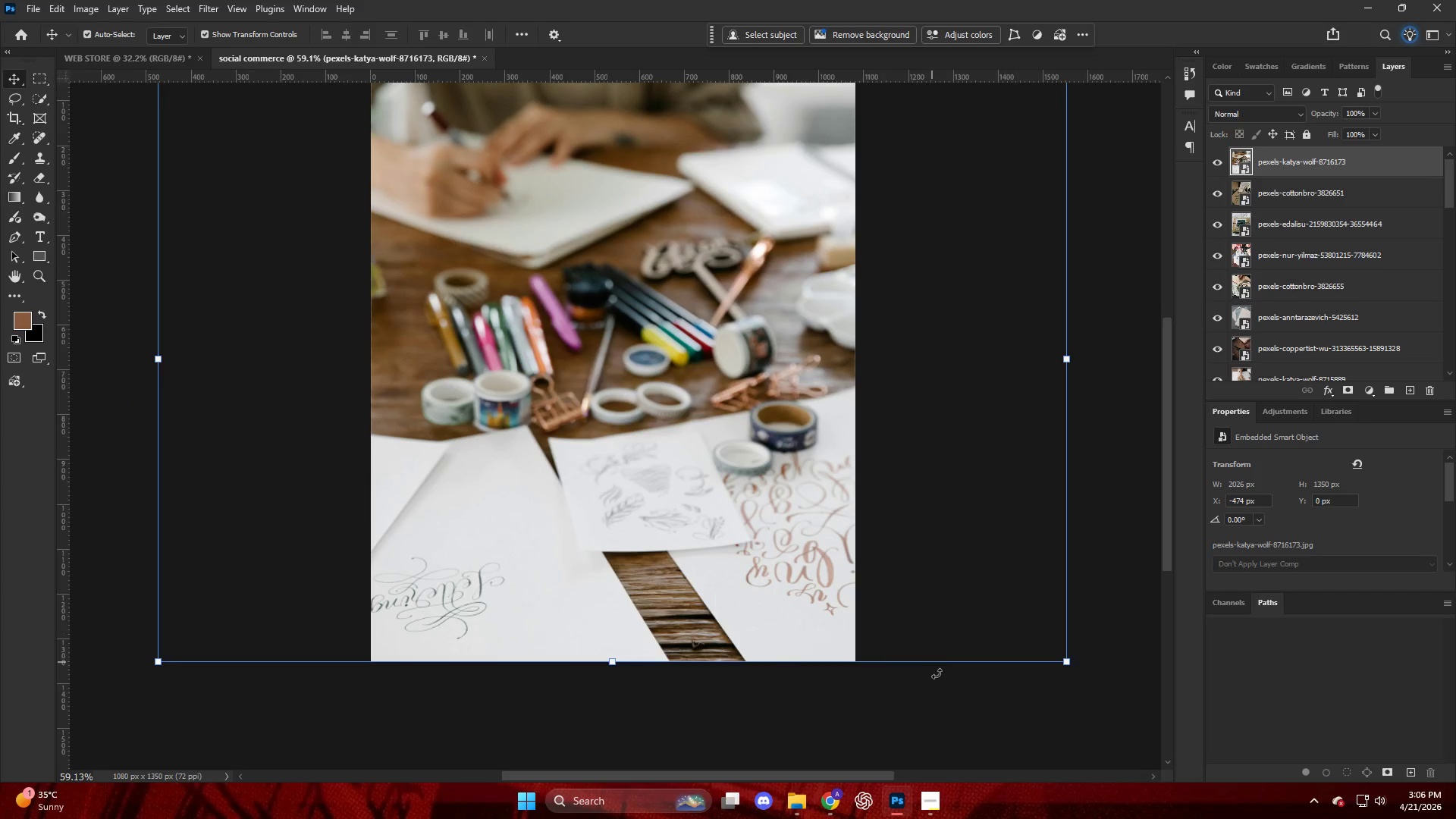 
left_click([943, 688])
 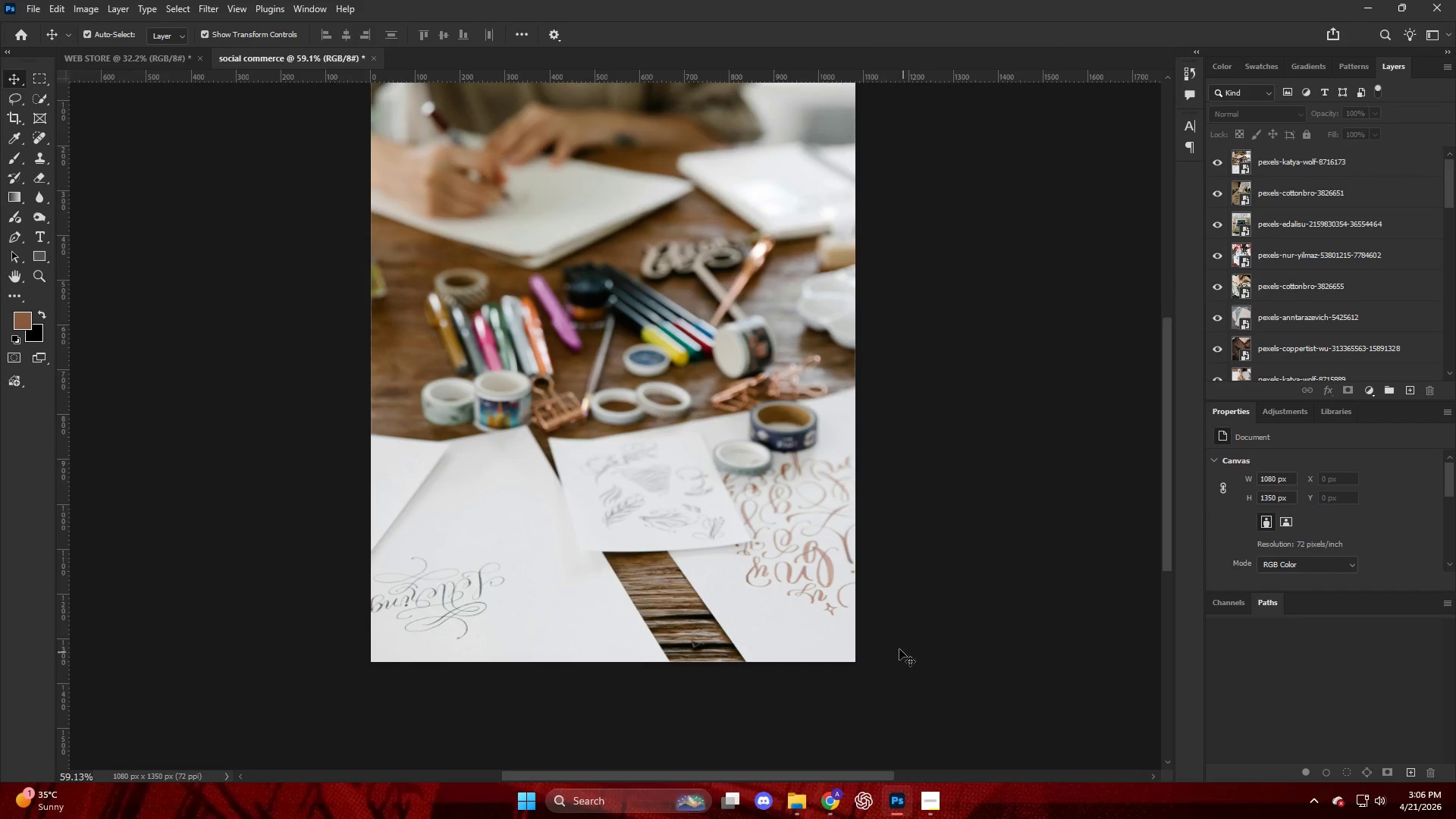 
scroll: coordinate [897, 645], scroll_direction: up, amount: 4.0
 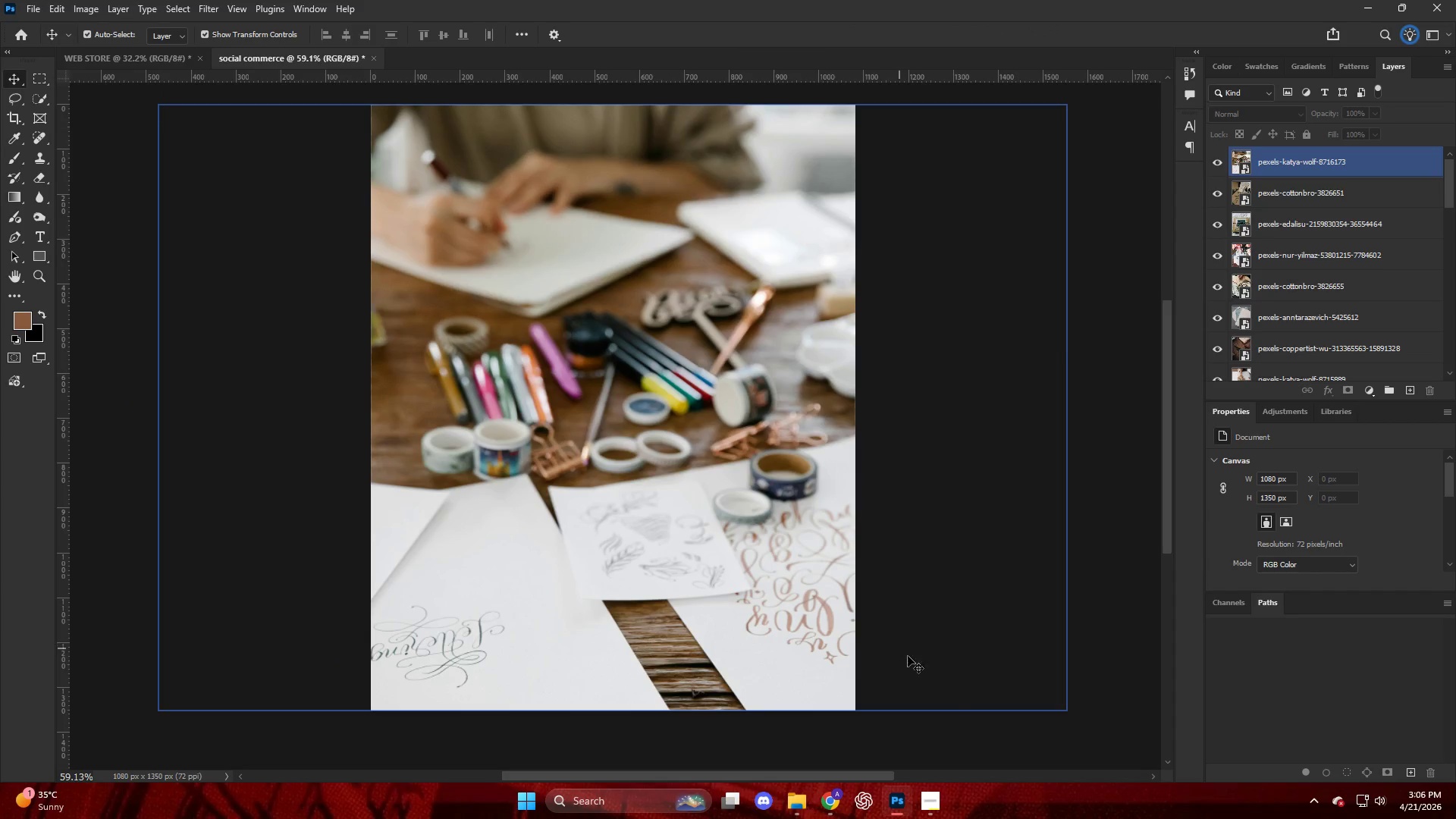 
scroll: coordinate [946, 686], scroll_direction: down, amount: 4.0
 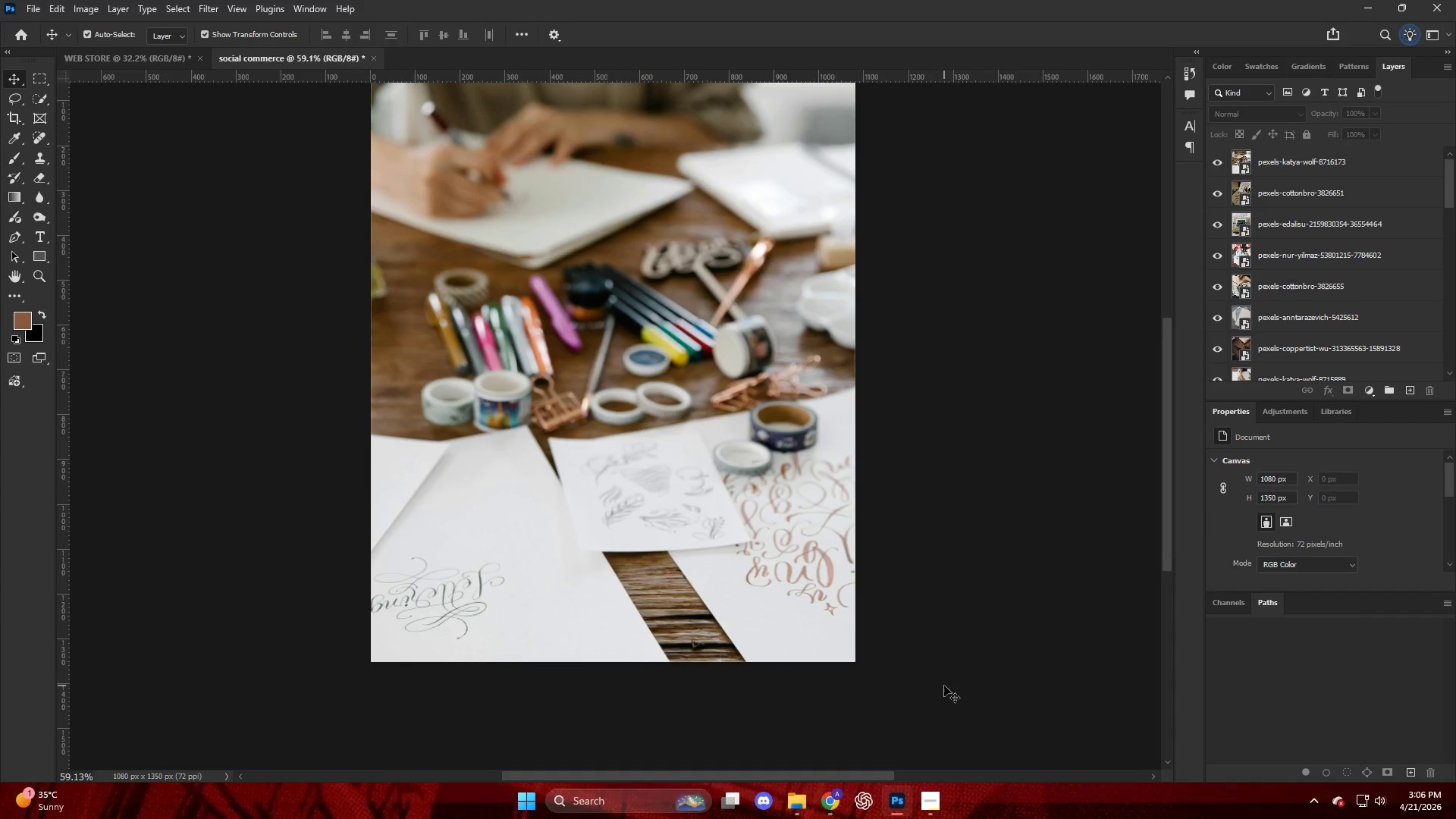 
key(Alt+Control+Shift+W)
 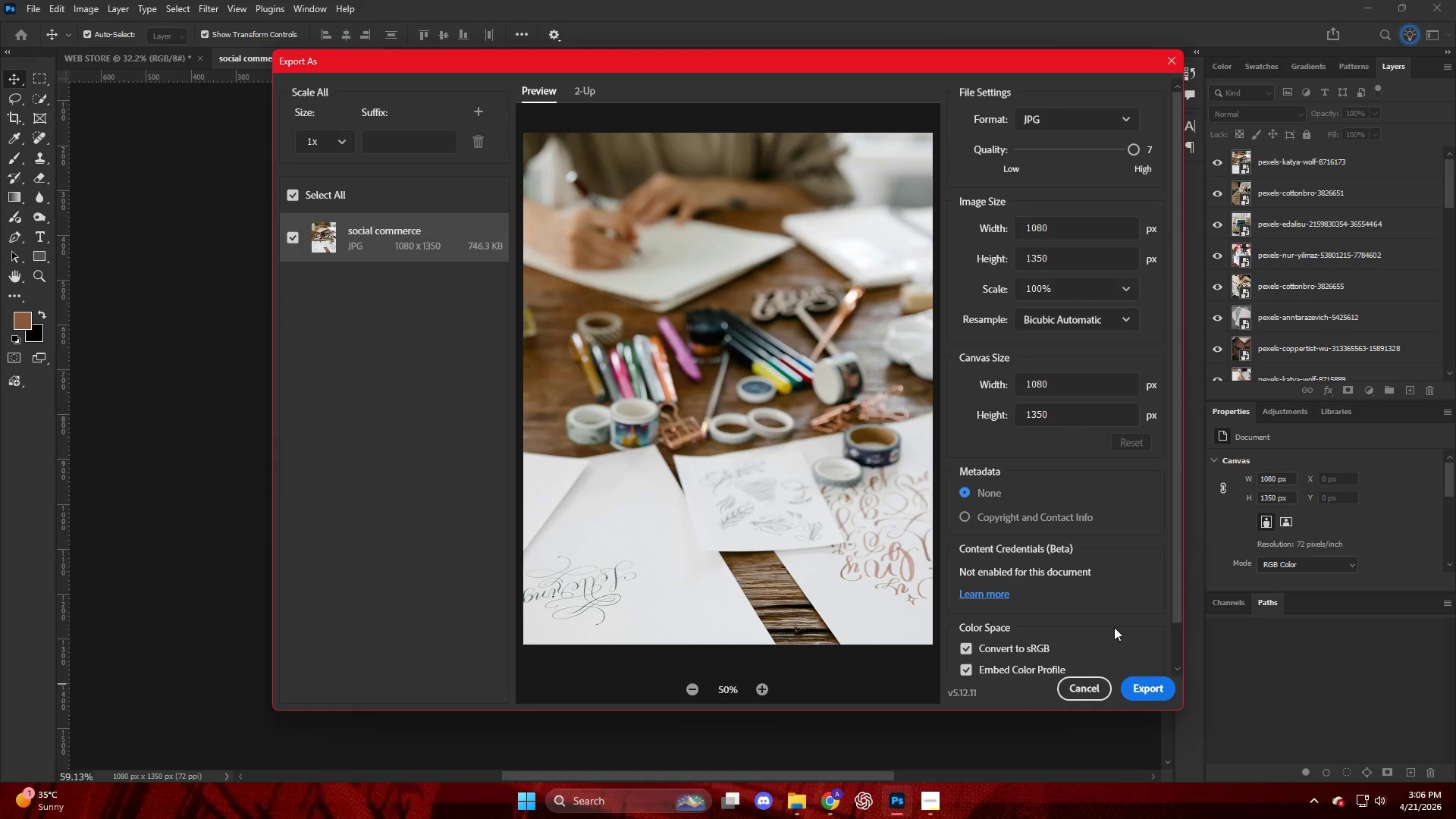 
left_click([1134, 695])
 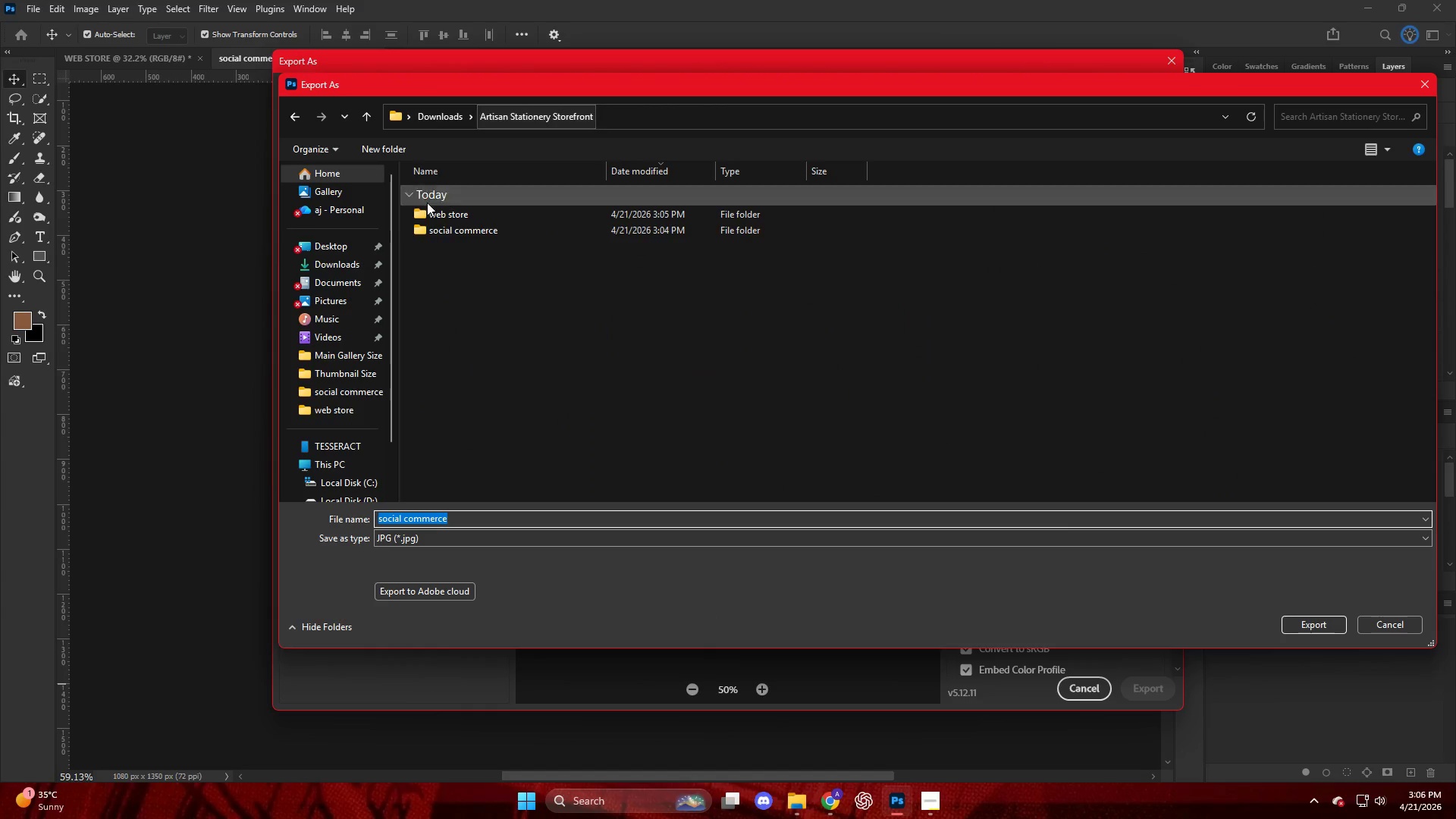 
double_click([483, 231])
 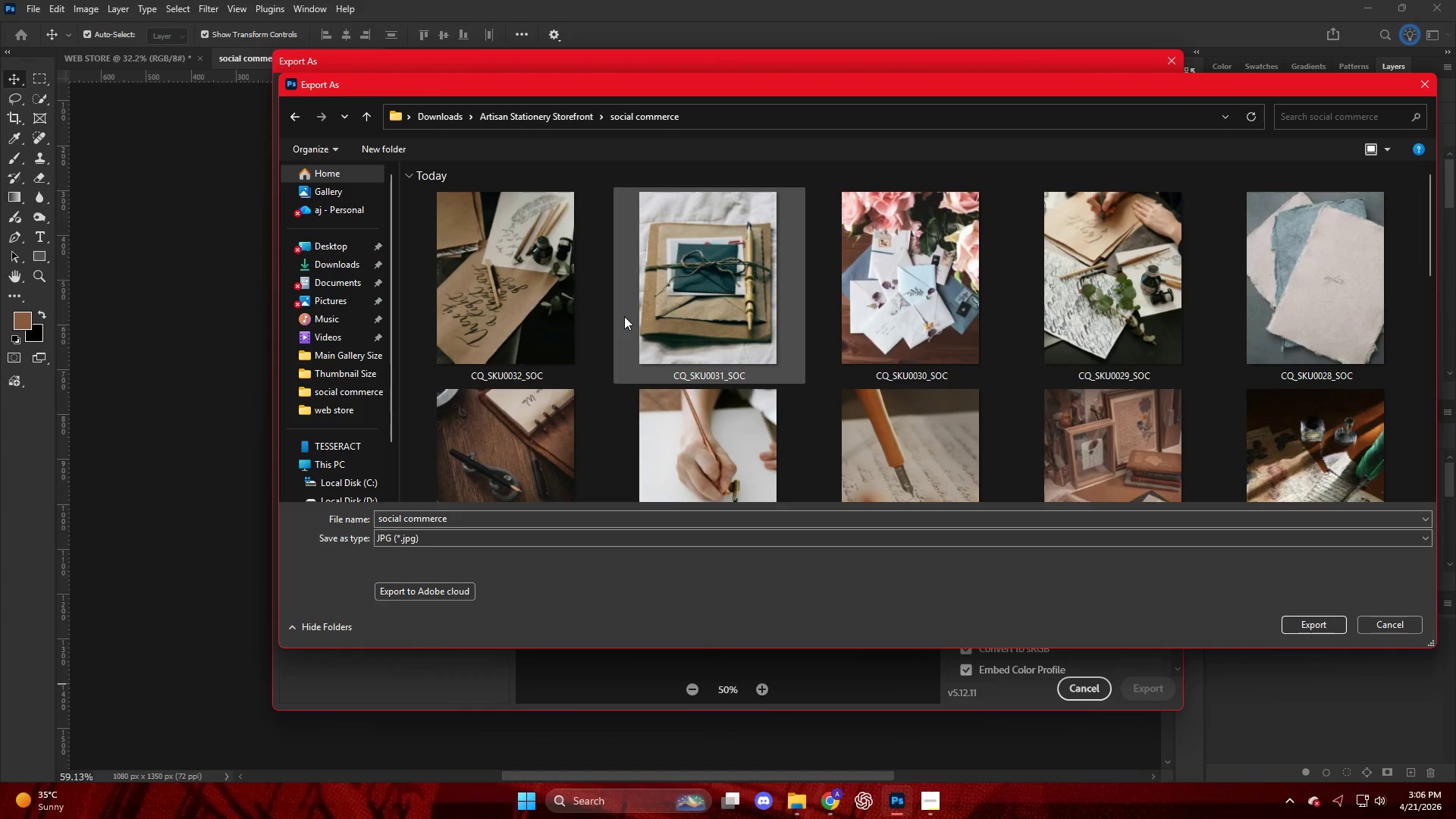 
left_click([503, 315])
 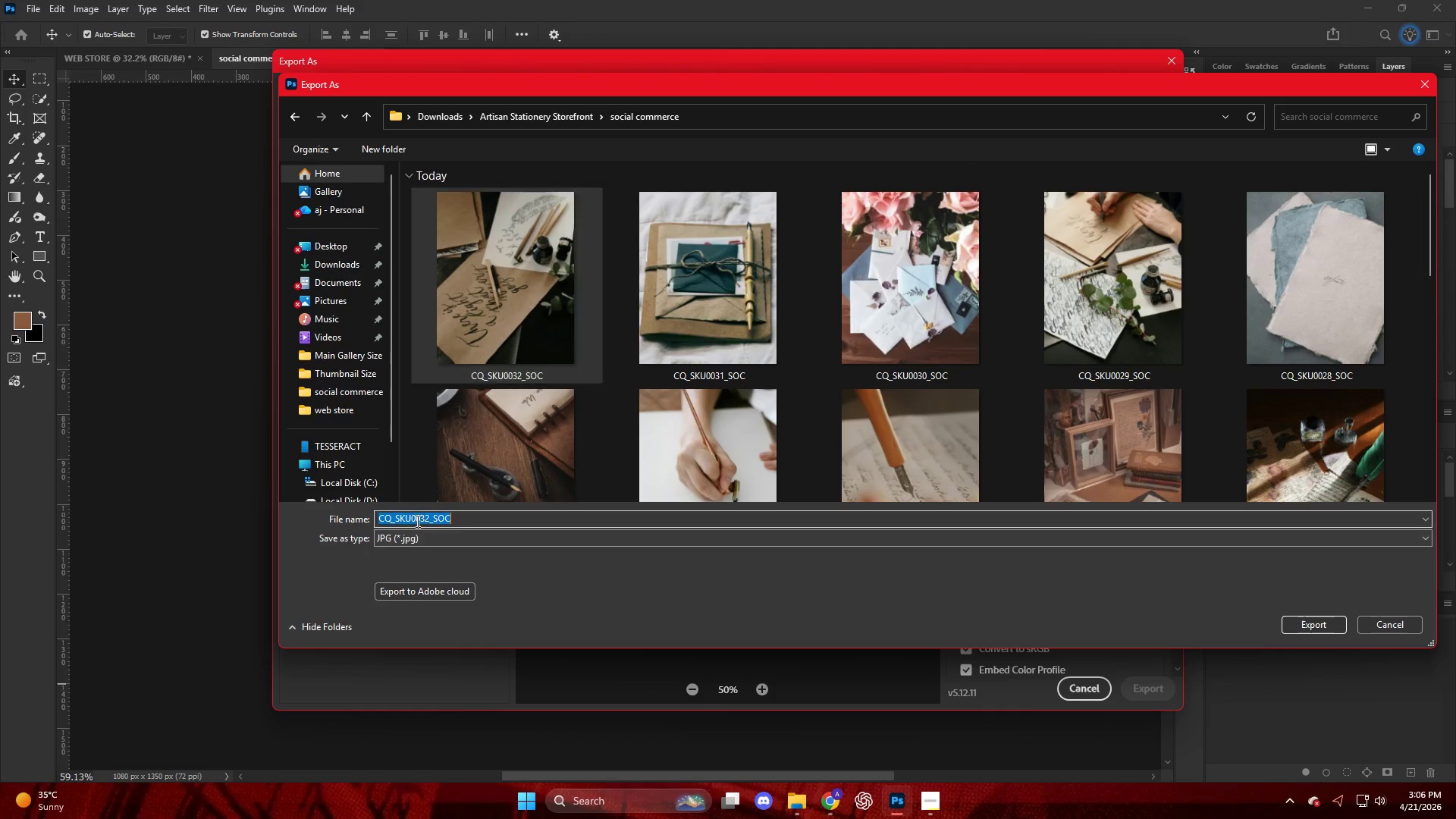 
double_click([425, 518])
 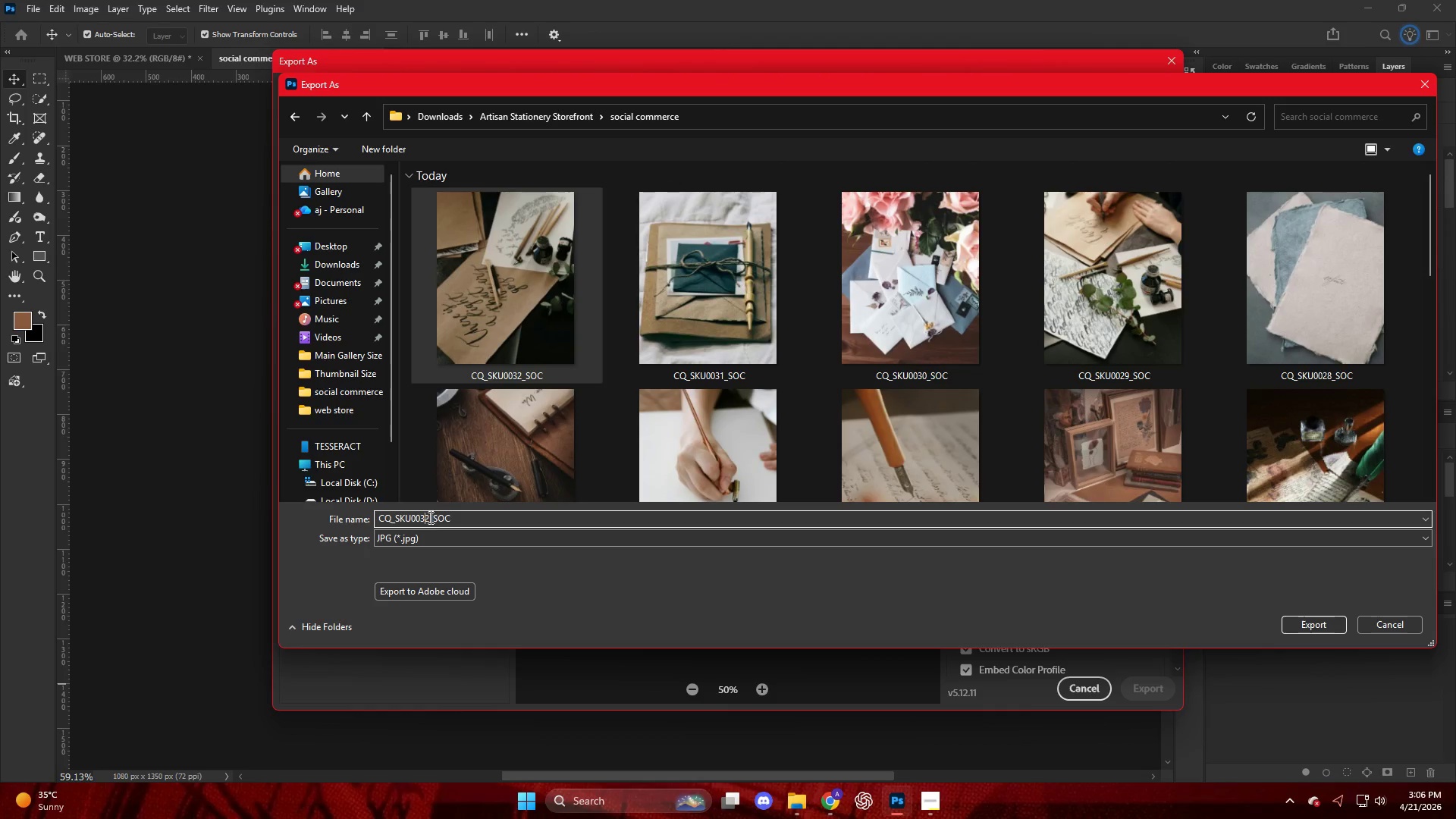 
left_click([430, 517])
 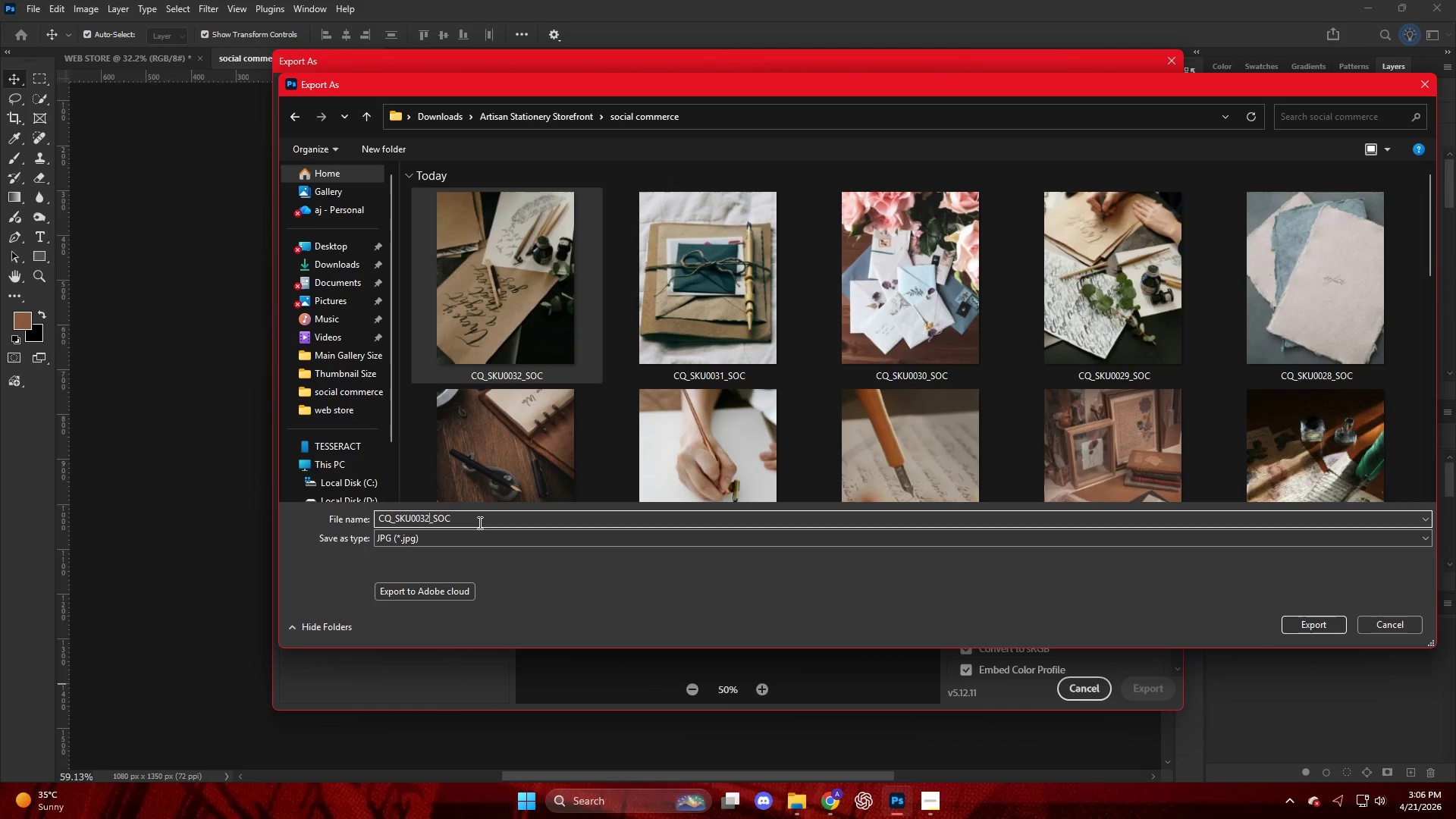 
key(Backspace)
 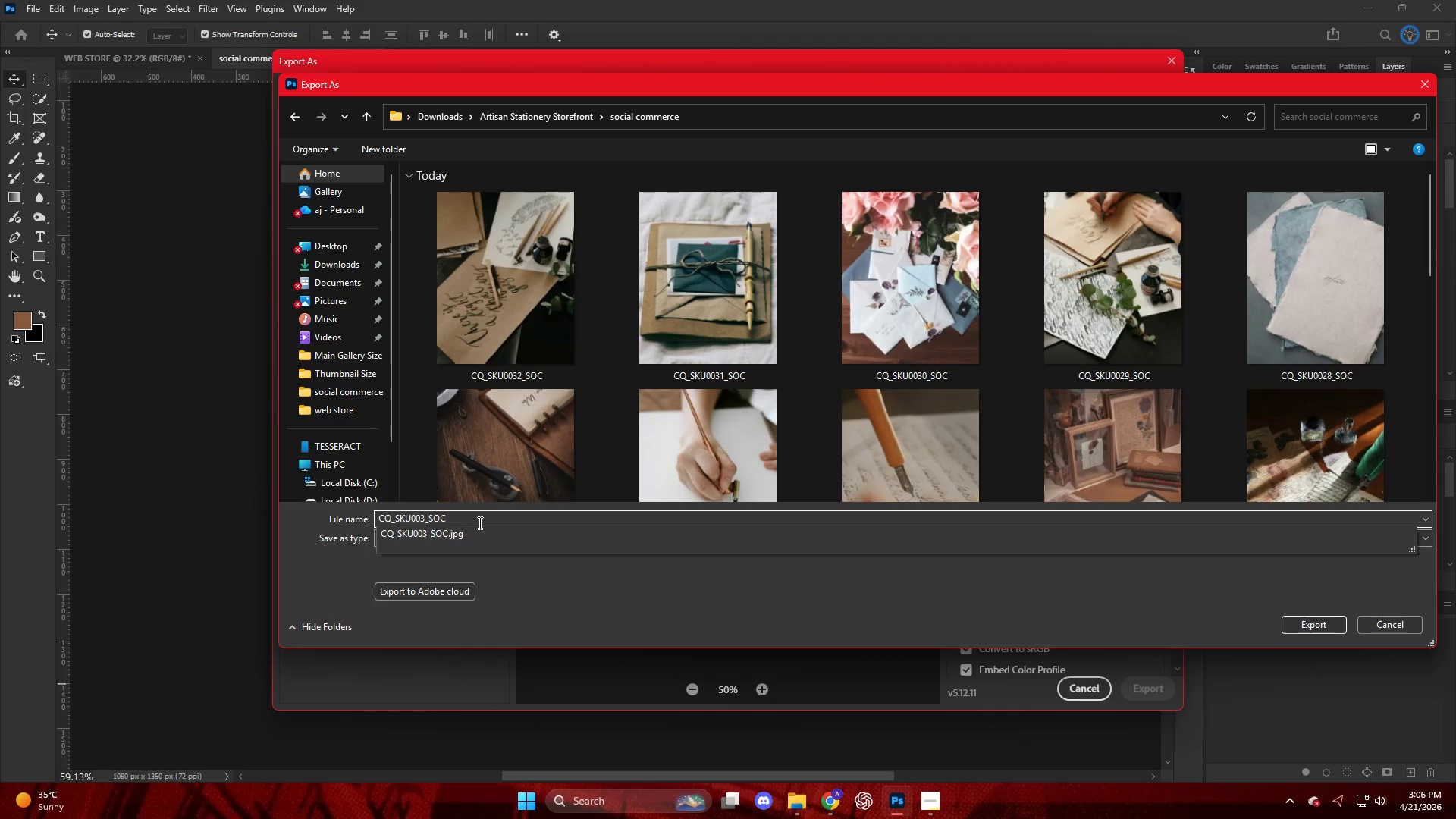 
key(Numpad3)
 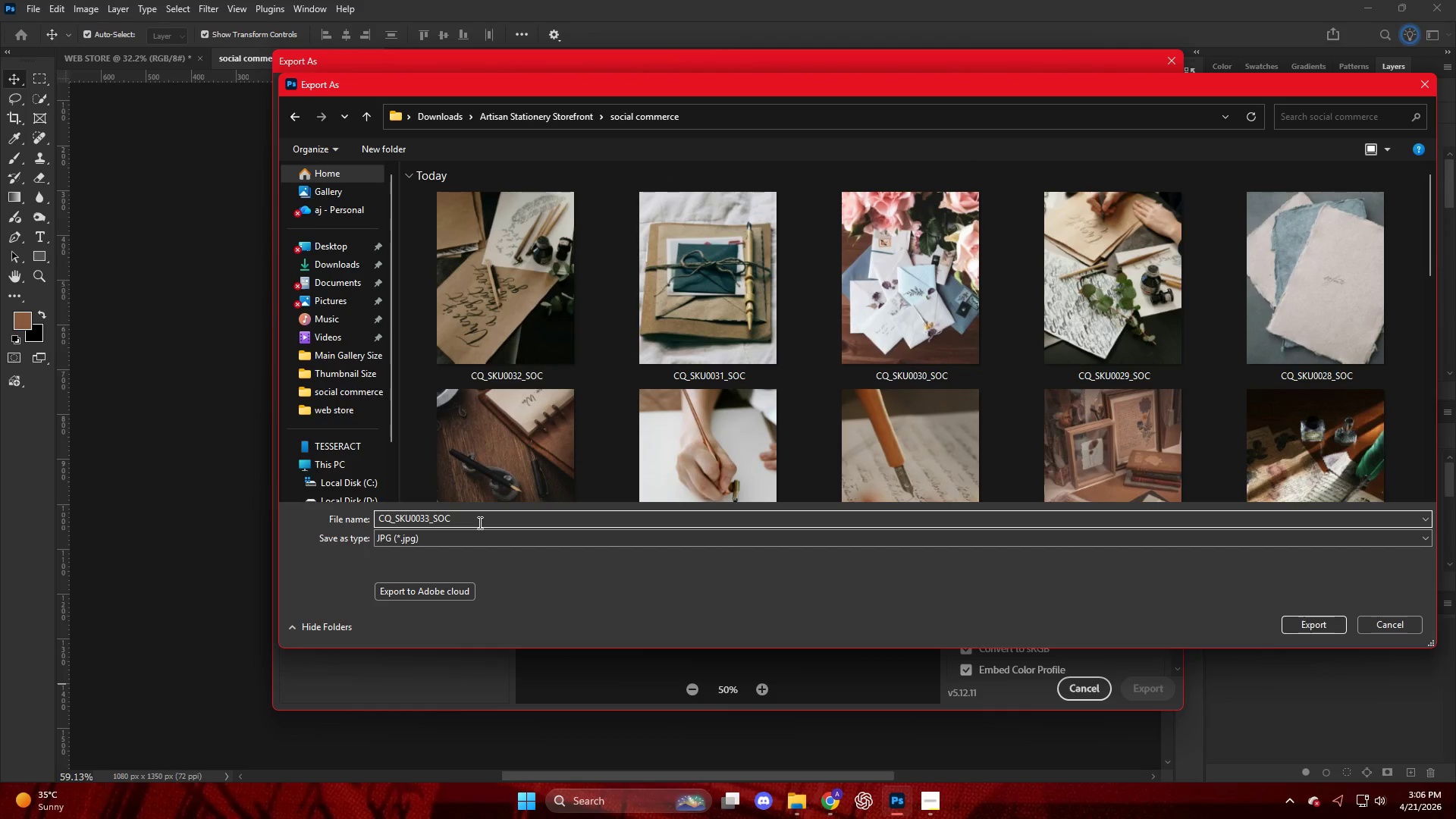 
key(NumpadEnter)
 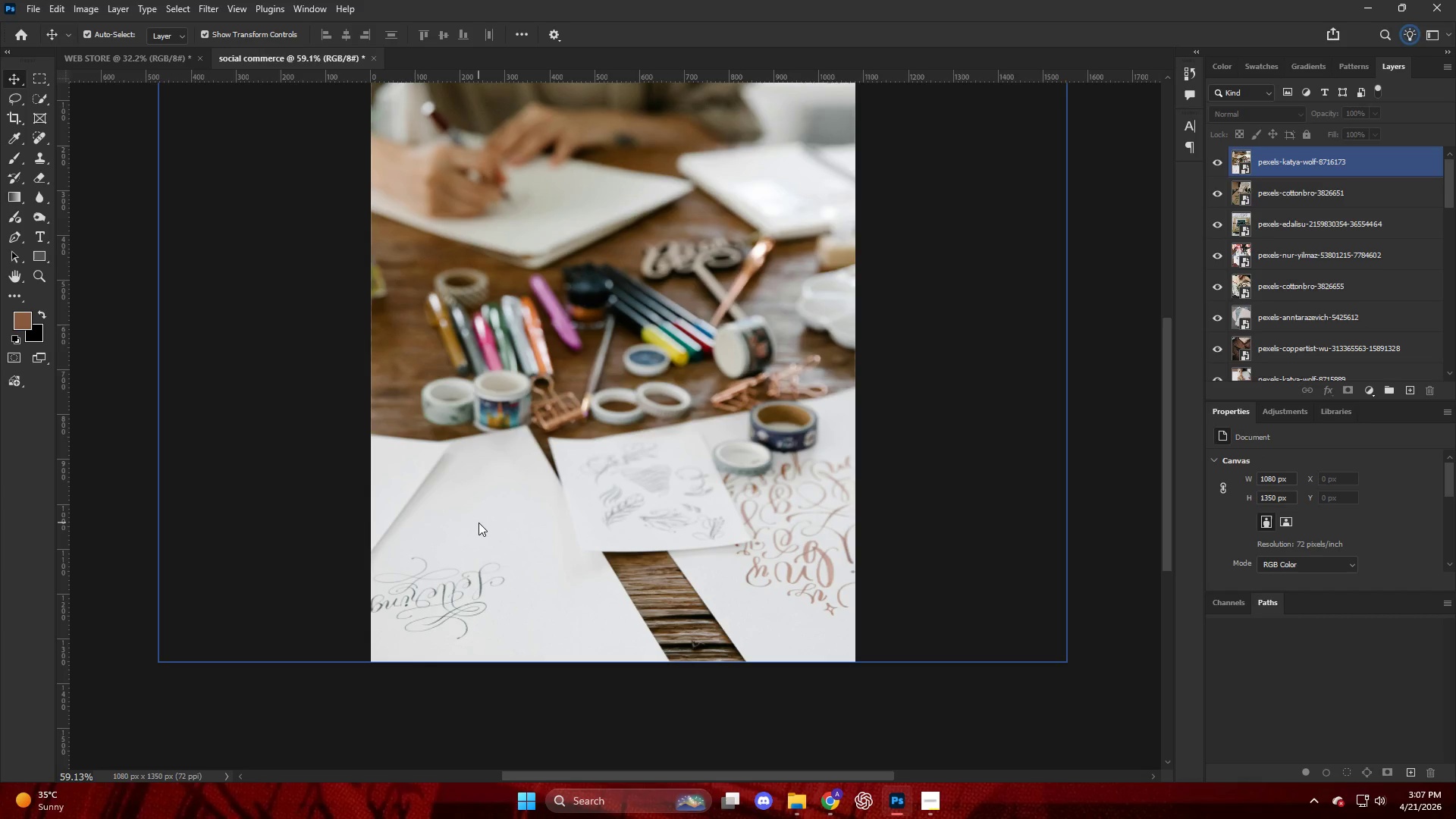 
wait(11.34)
 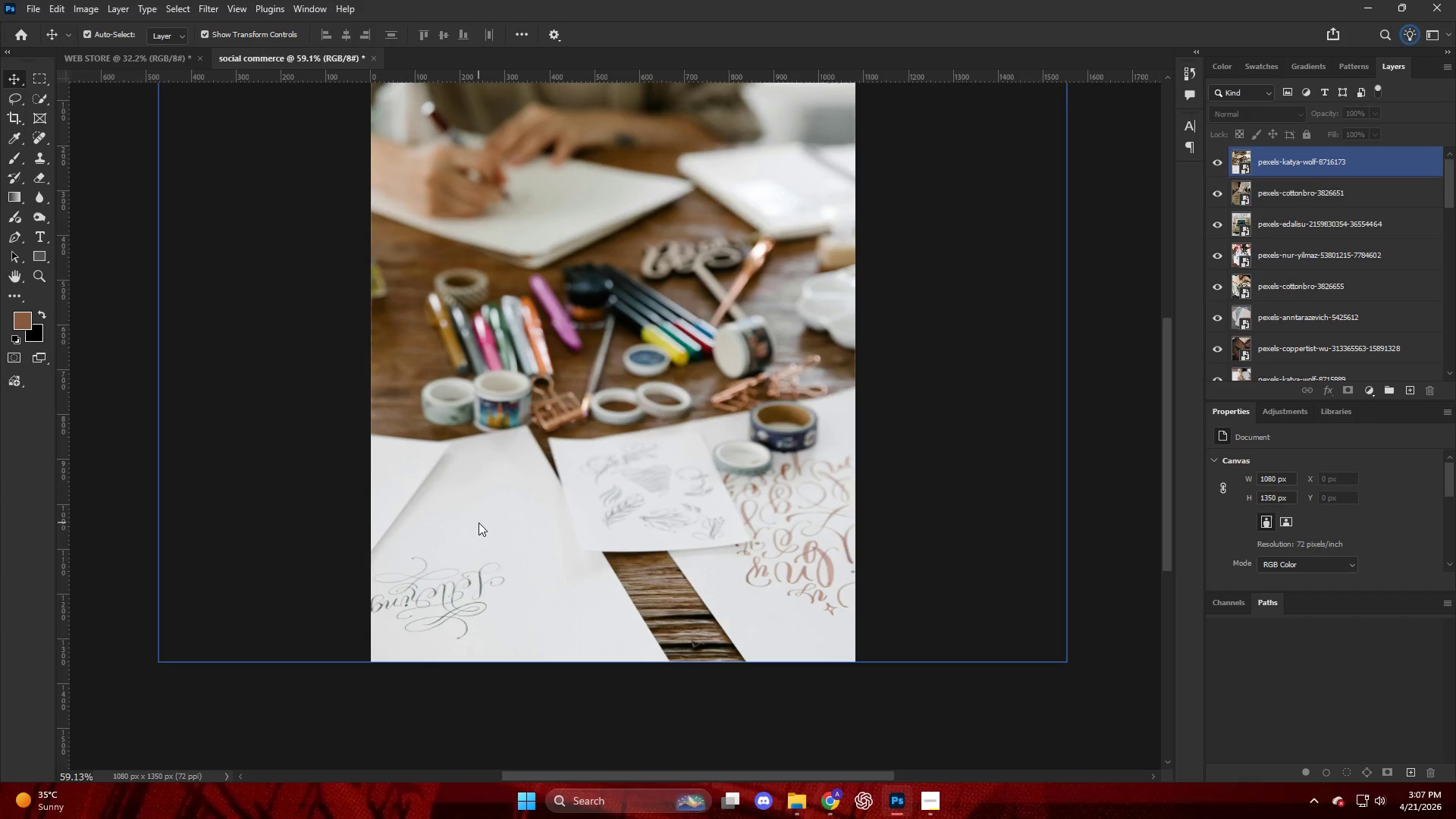 
left_click([802, 805])
 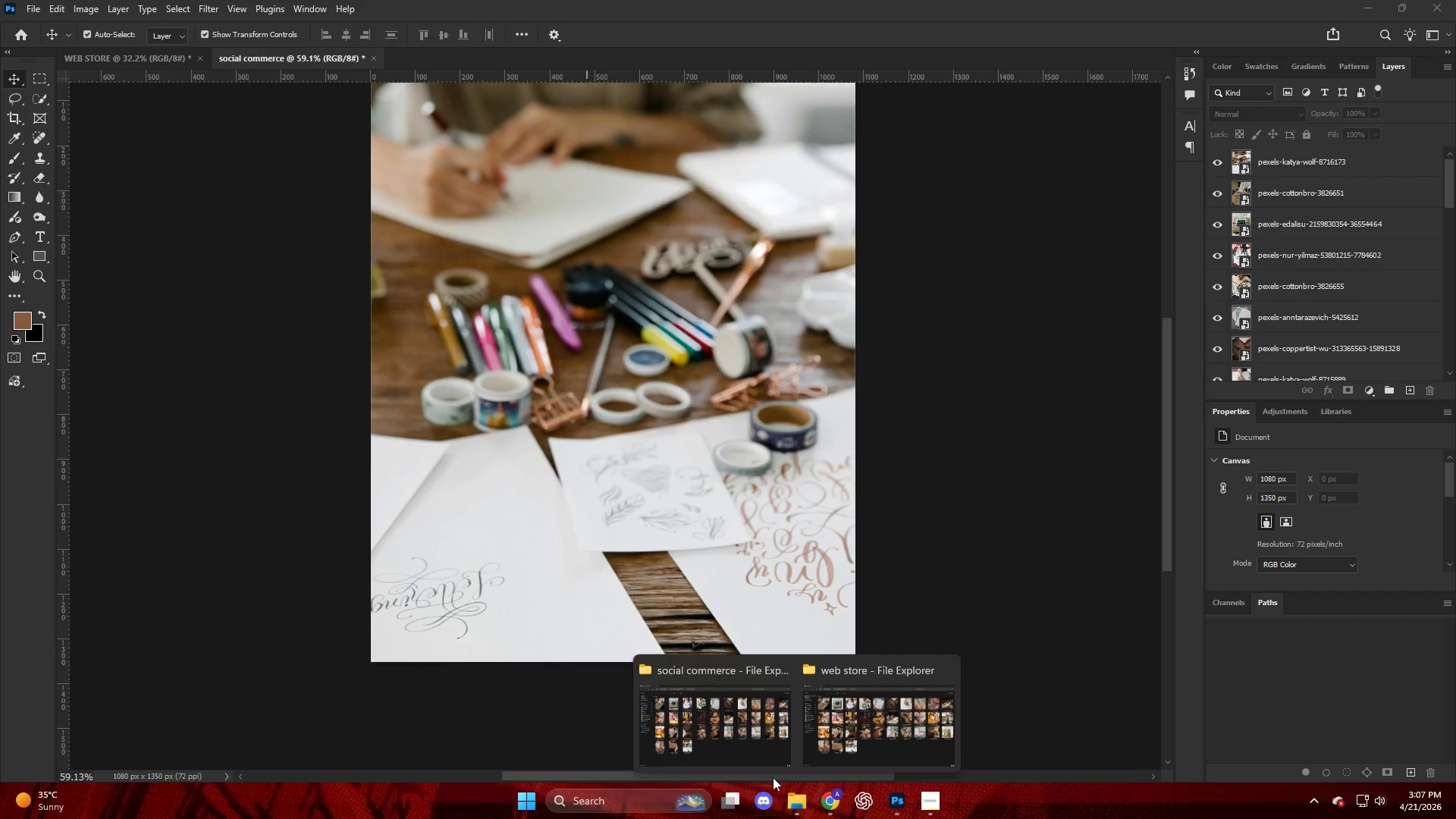 
left_click([746, 750])
 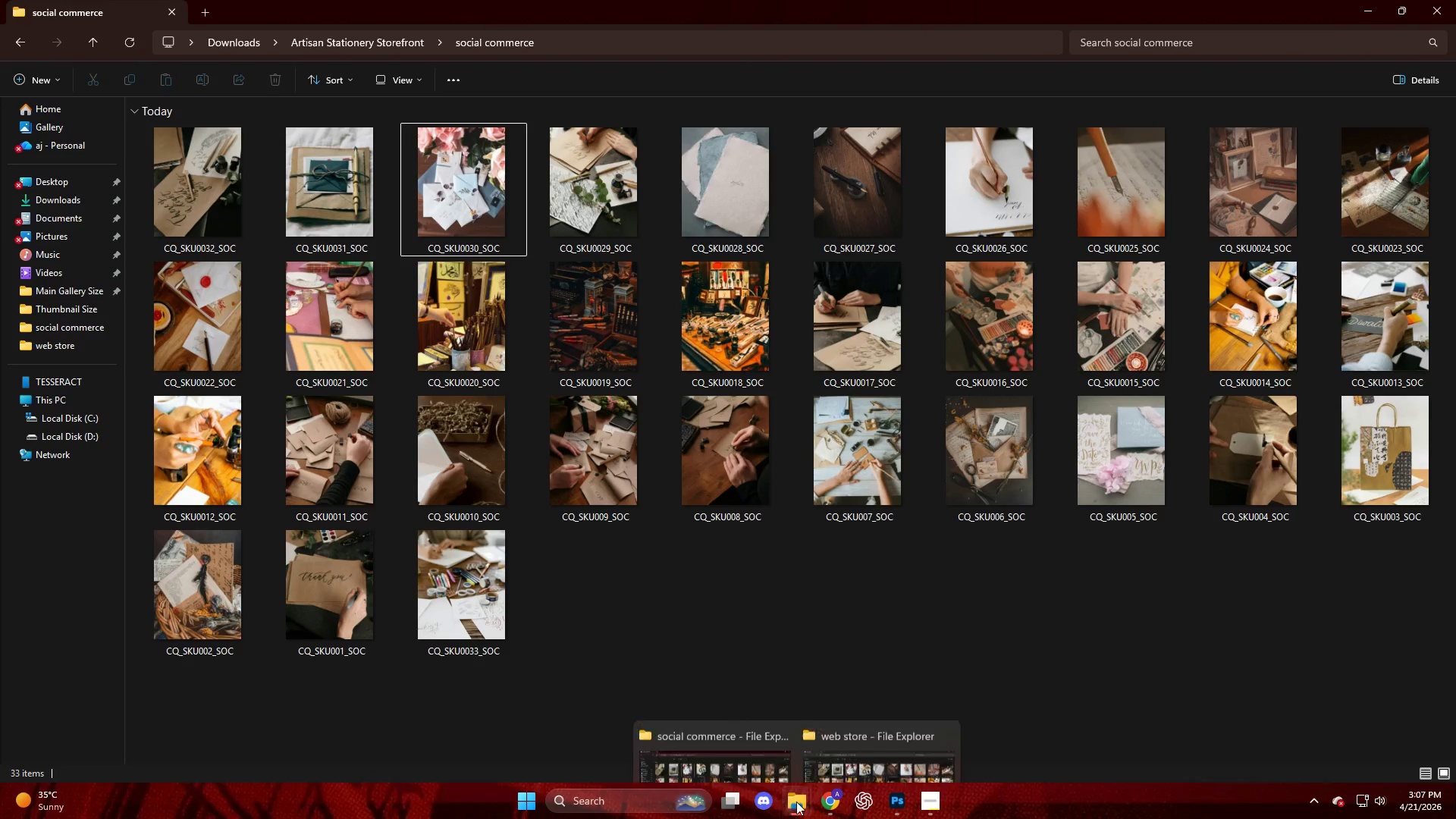 
left_click([854, 733])
 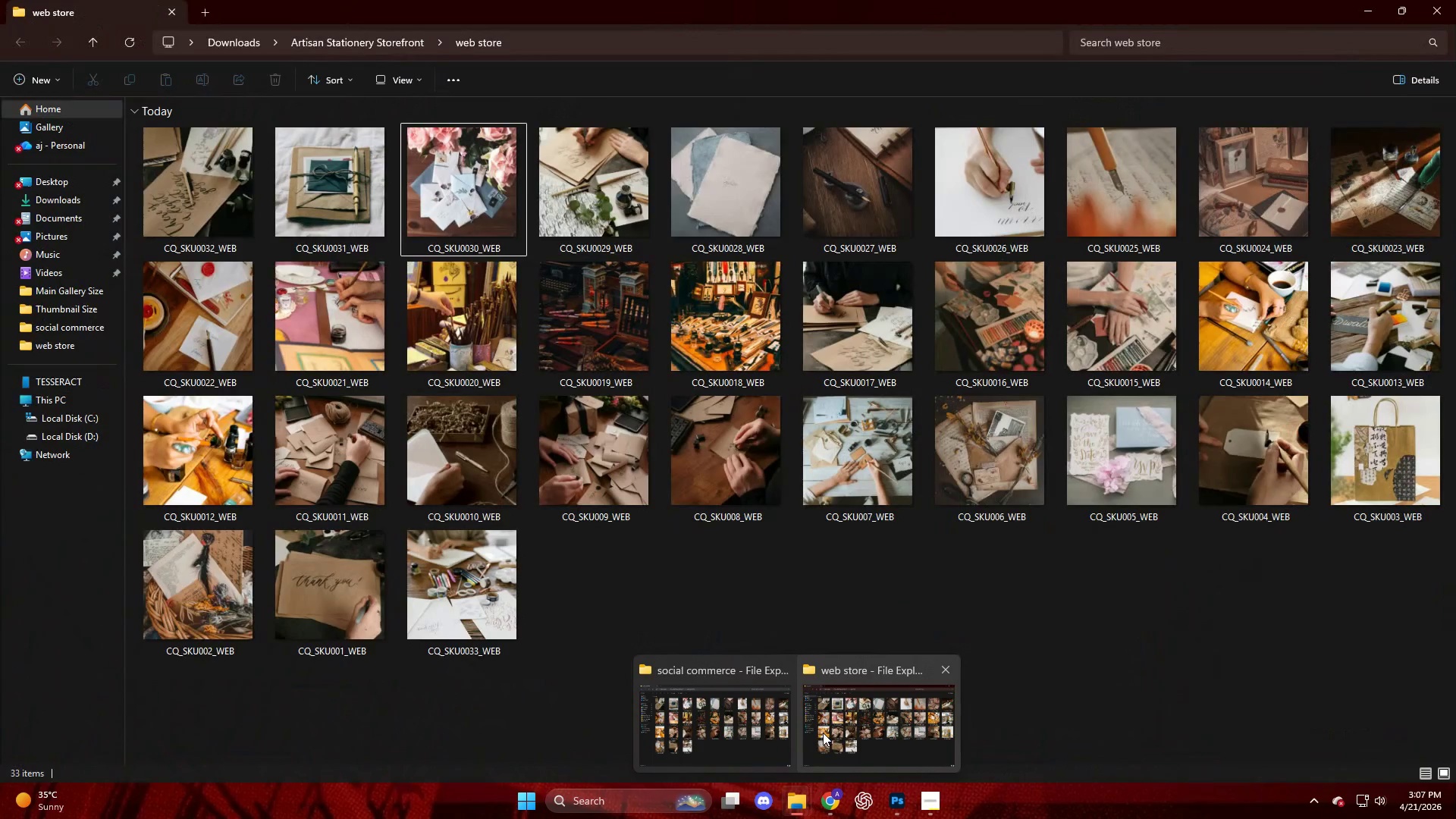 
wait(12.56)
 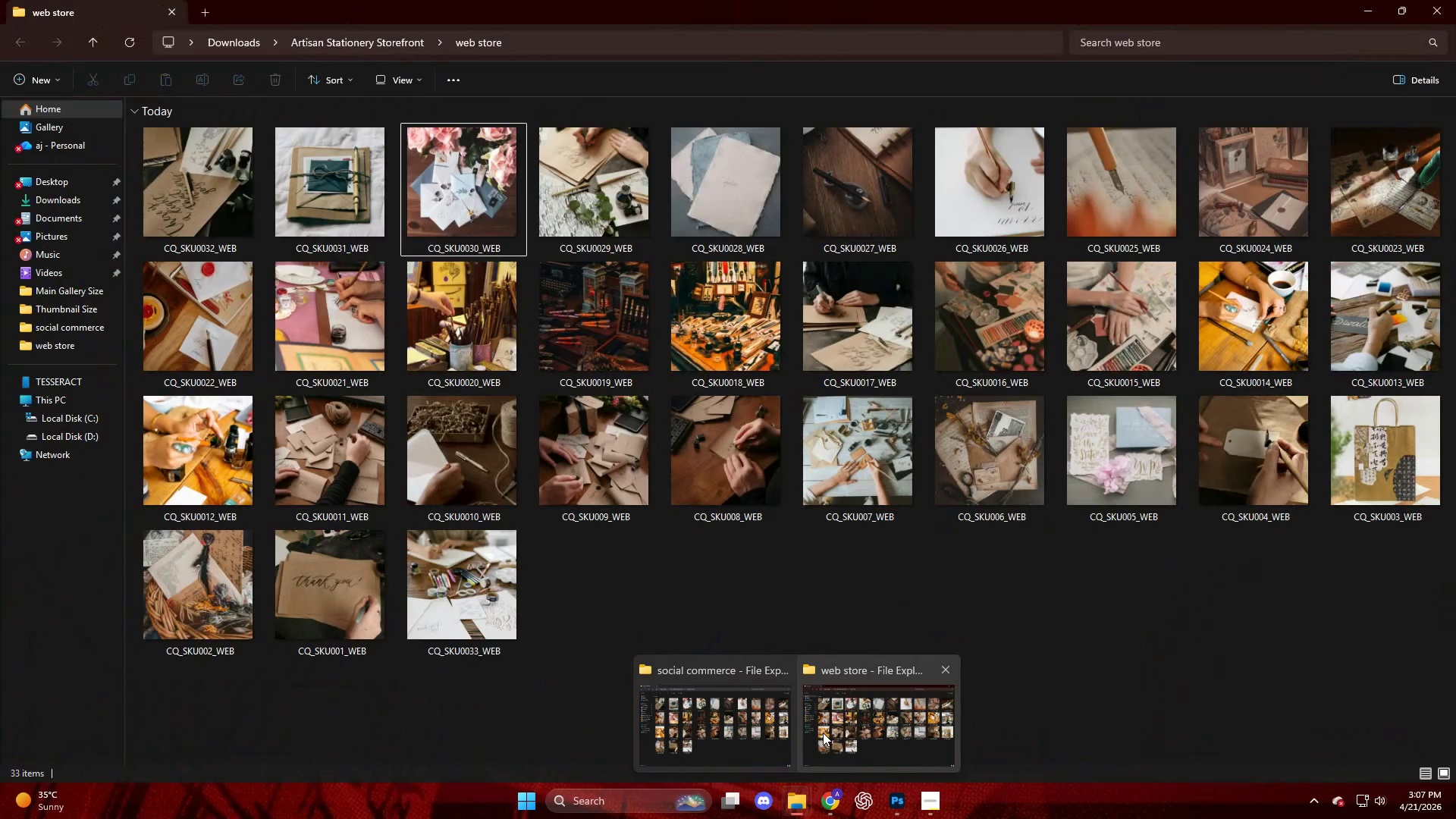 
left_click([1188, 606])
 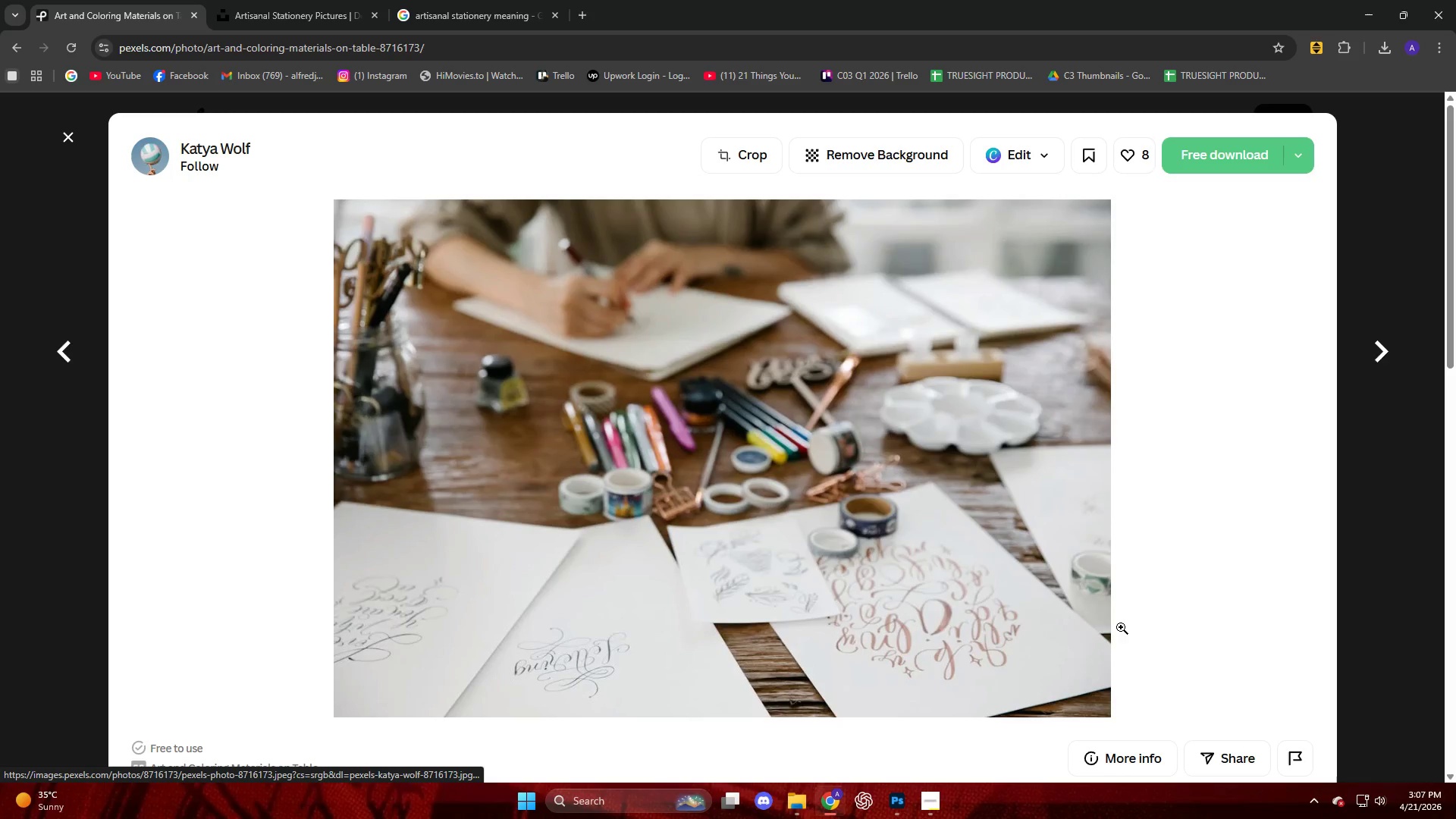 
scroll: coordinate [1037, 428], scroll_direction: down, amount: 10.0
 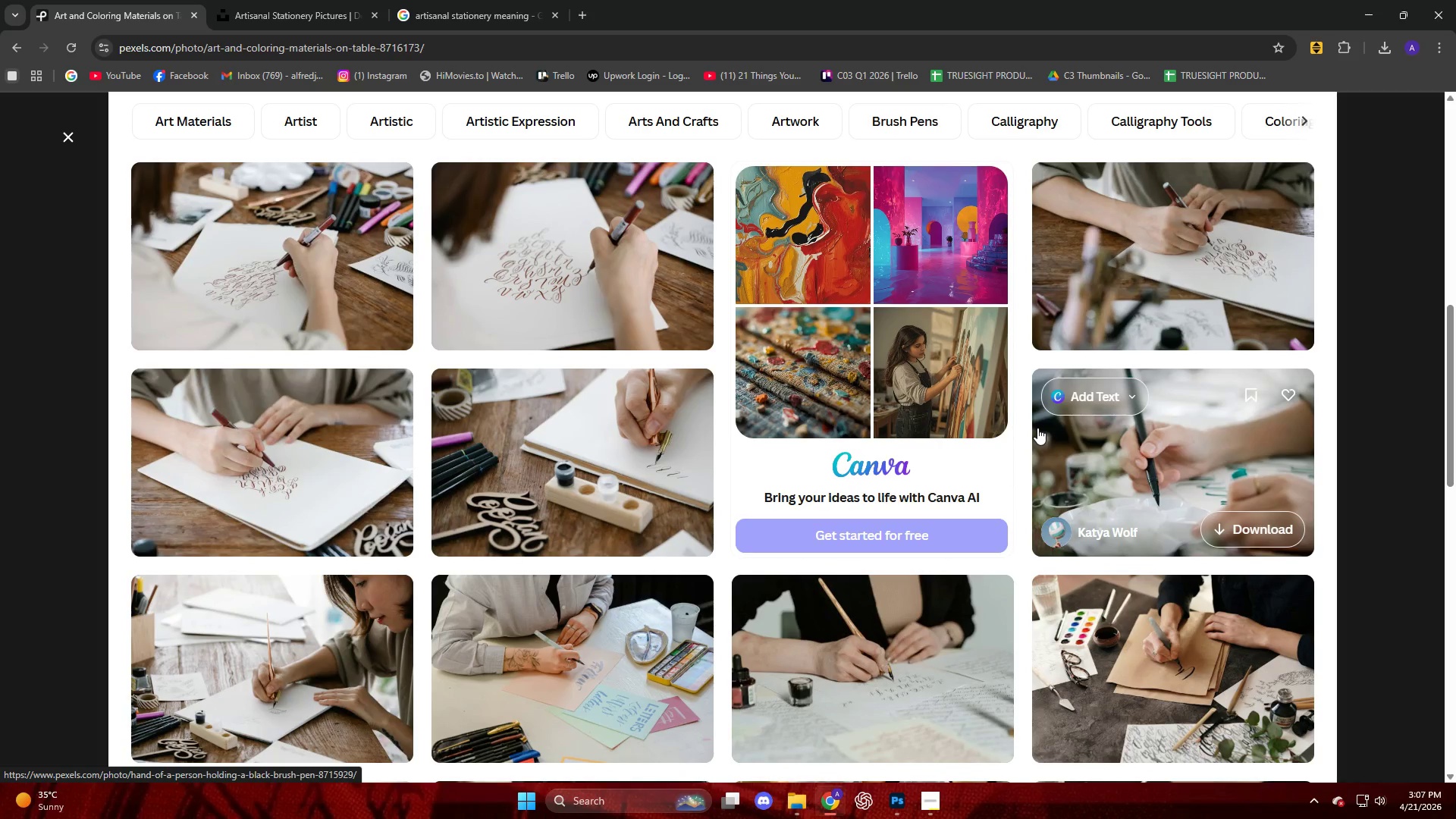 
wait(20.11)
 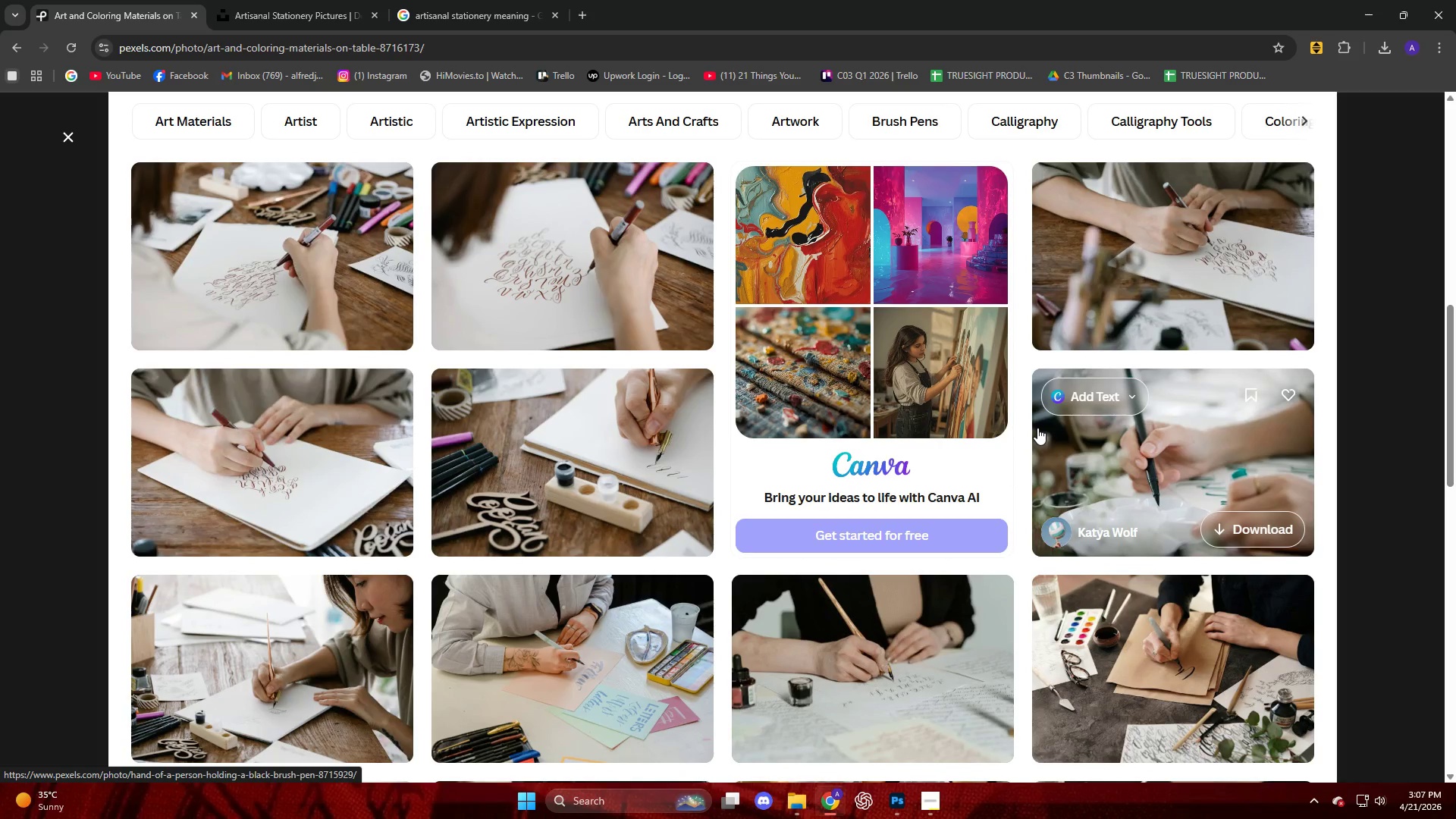 
scroll: coordinate [869, 425], scroll_direction: down, amount: 4.0
 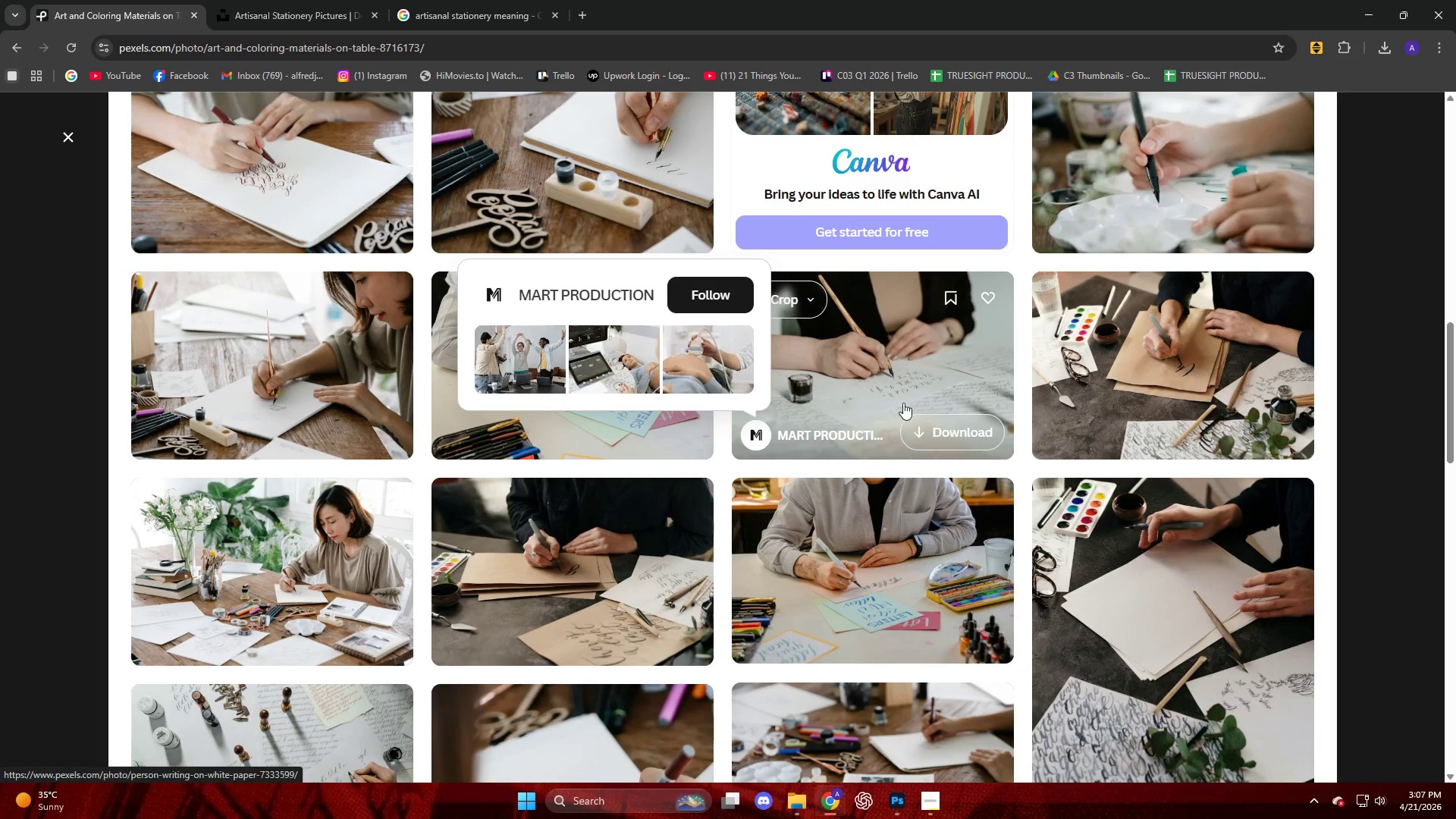 
left_click([1138, 345])
 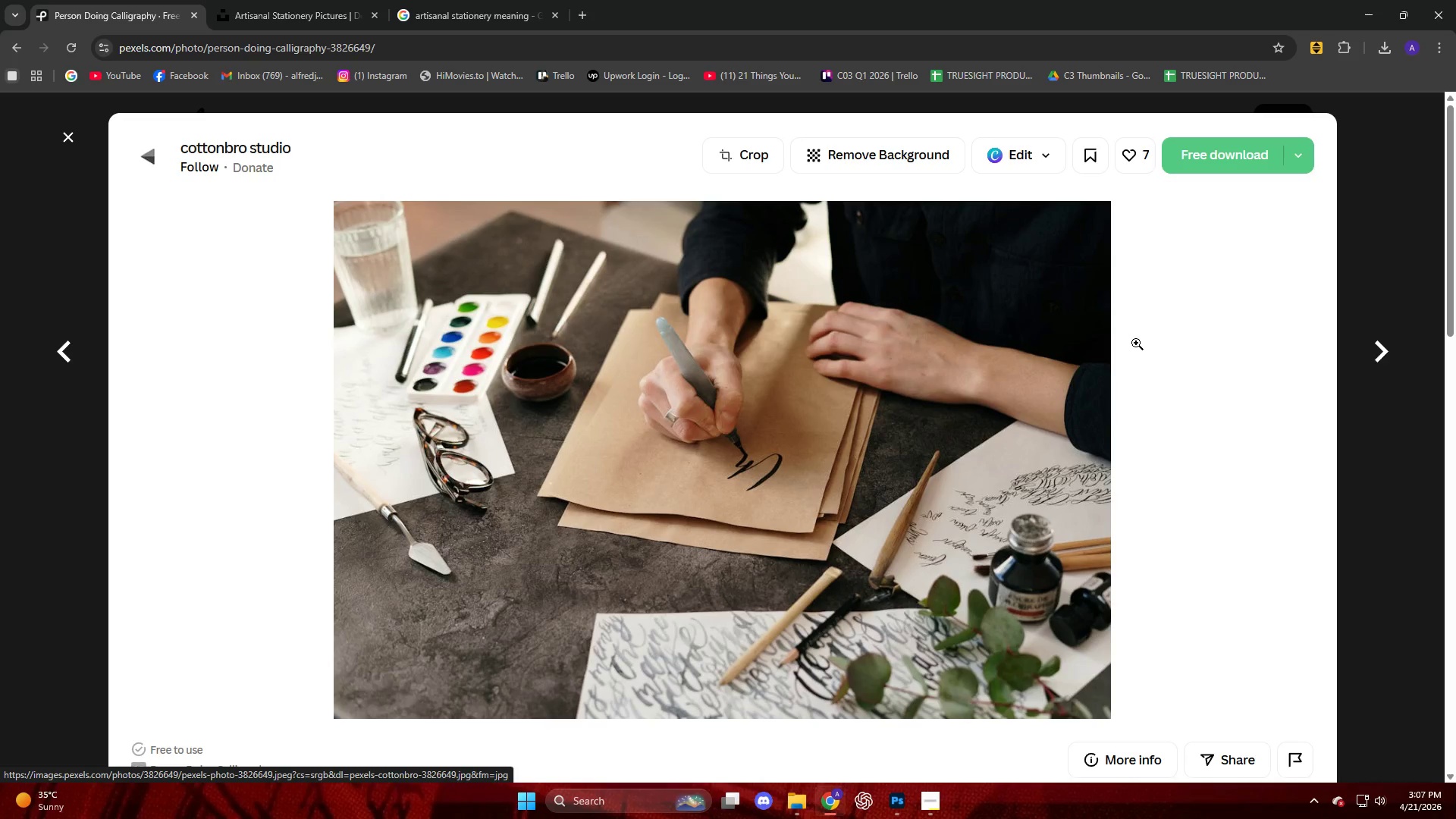 
left_click([1254, 146])
 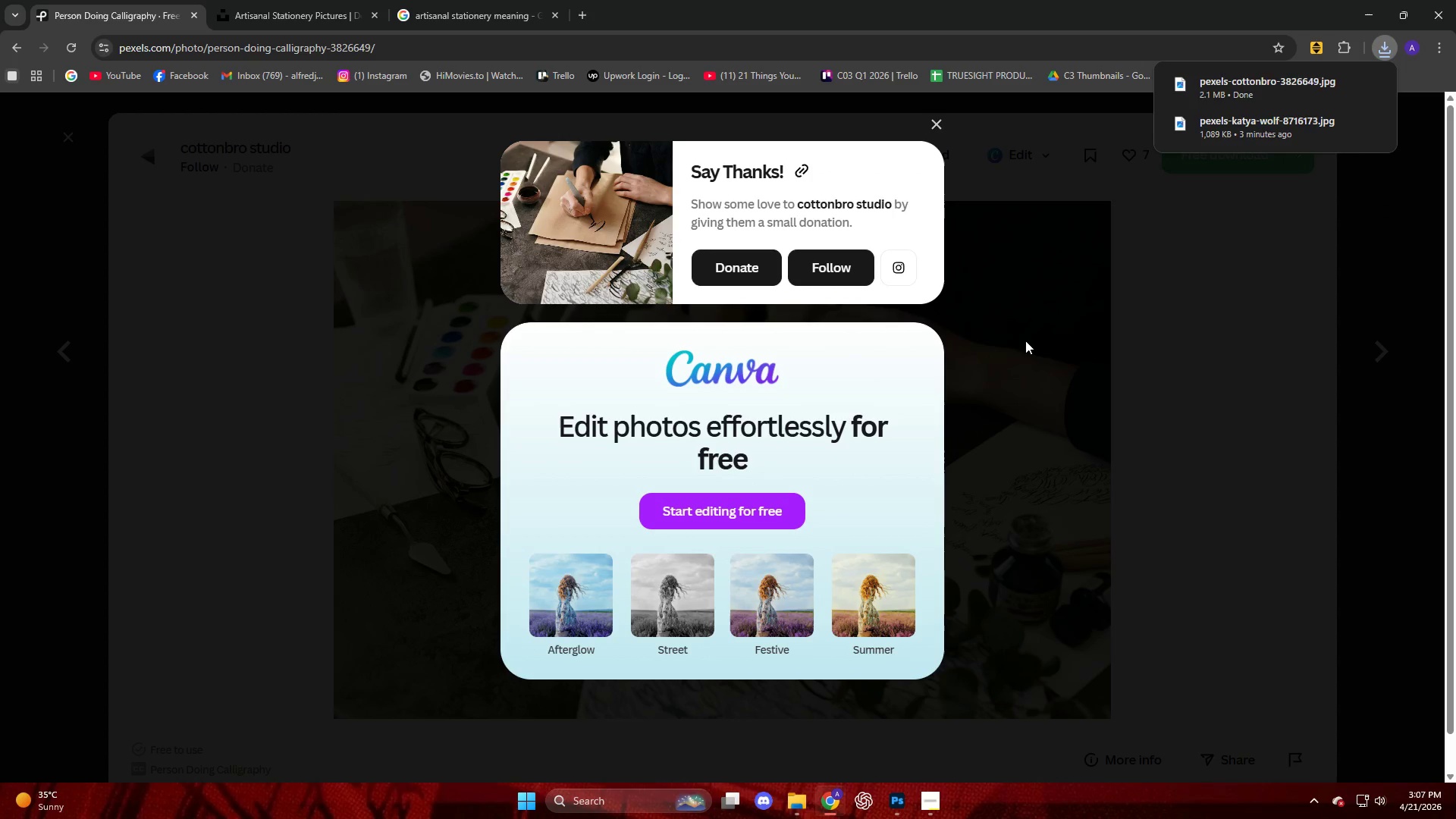 
wait(5.05)
 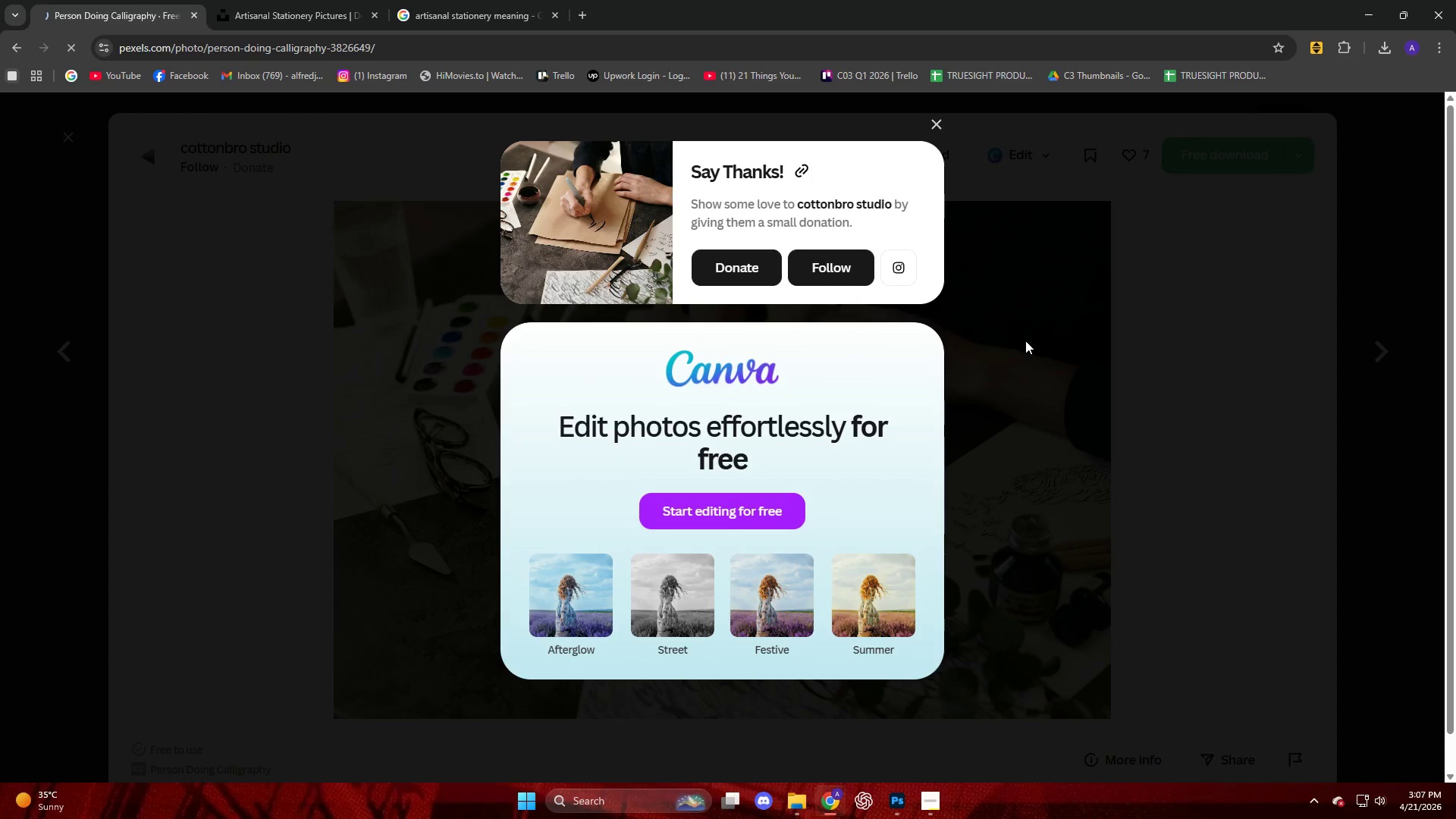 
left_click_drag(start_coordinate=[1216, 89], to_coordinate=[682, 471])
 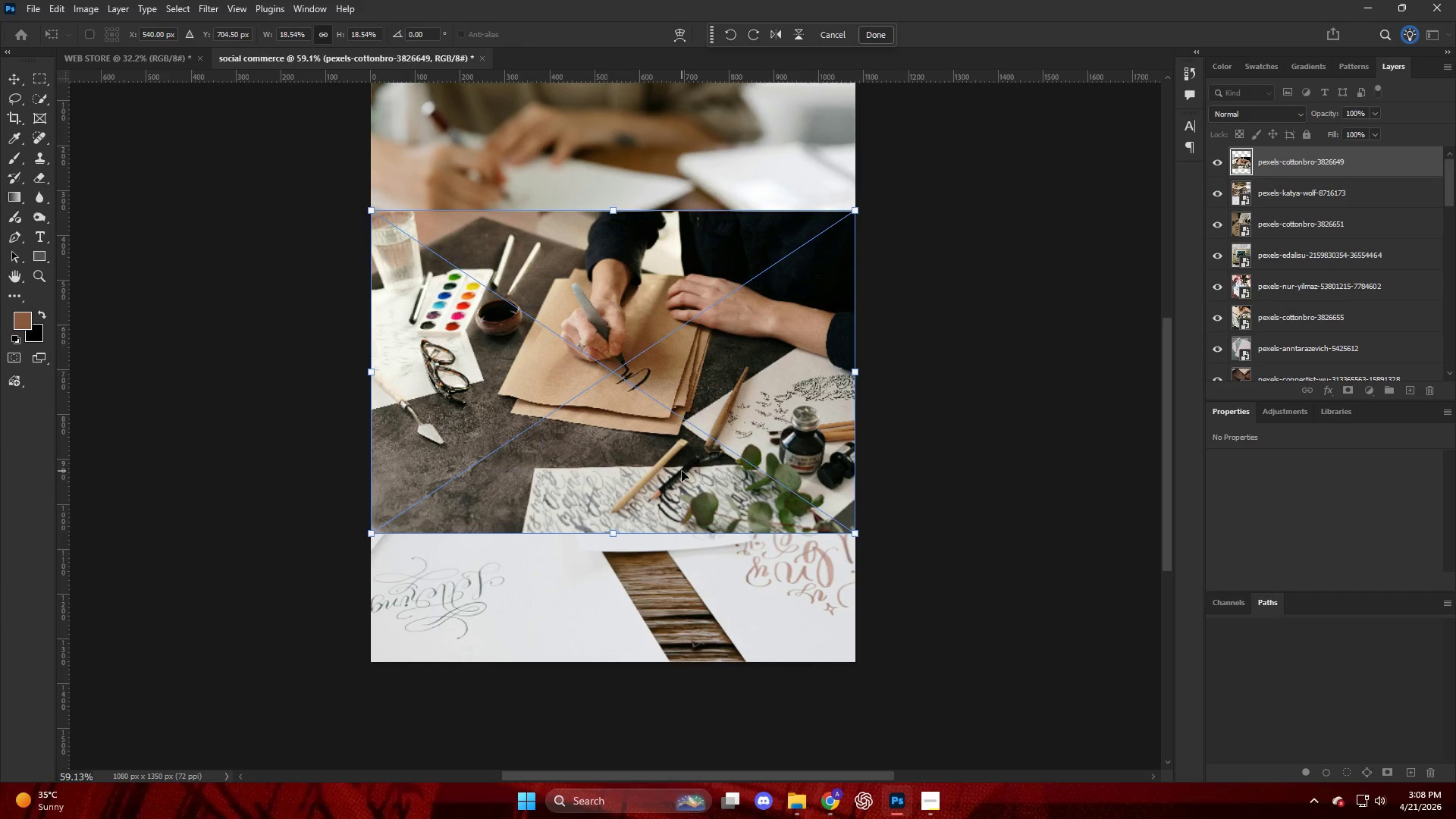 
scroll: coordinate [711, 468], scroll_direction: up, amount: 4.0
 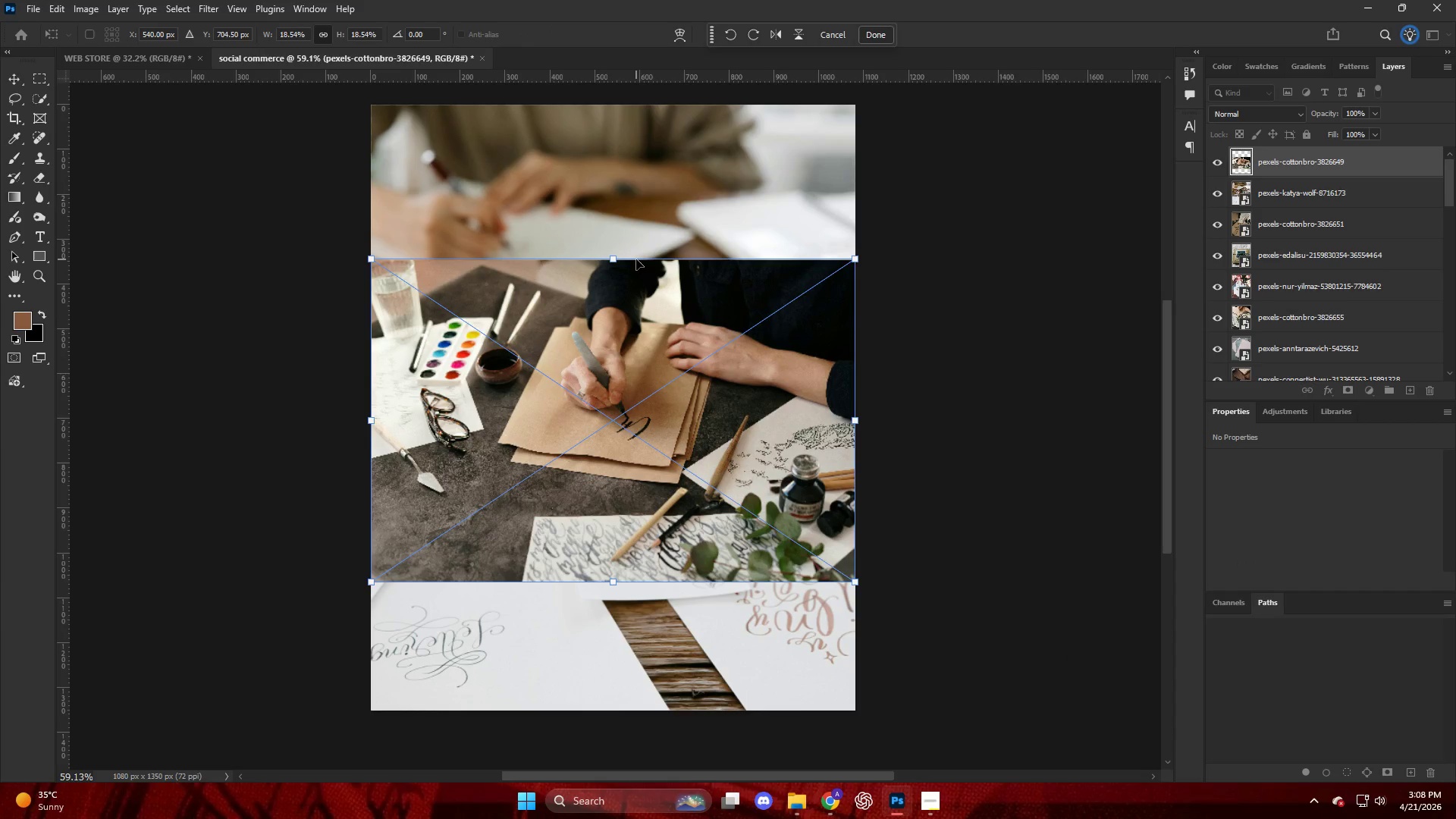 
left_click_drag(start_coordinate=[619, 259], to_coordinate=[631, 203])
 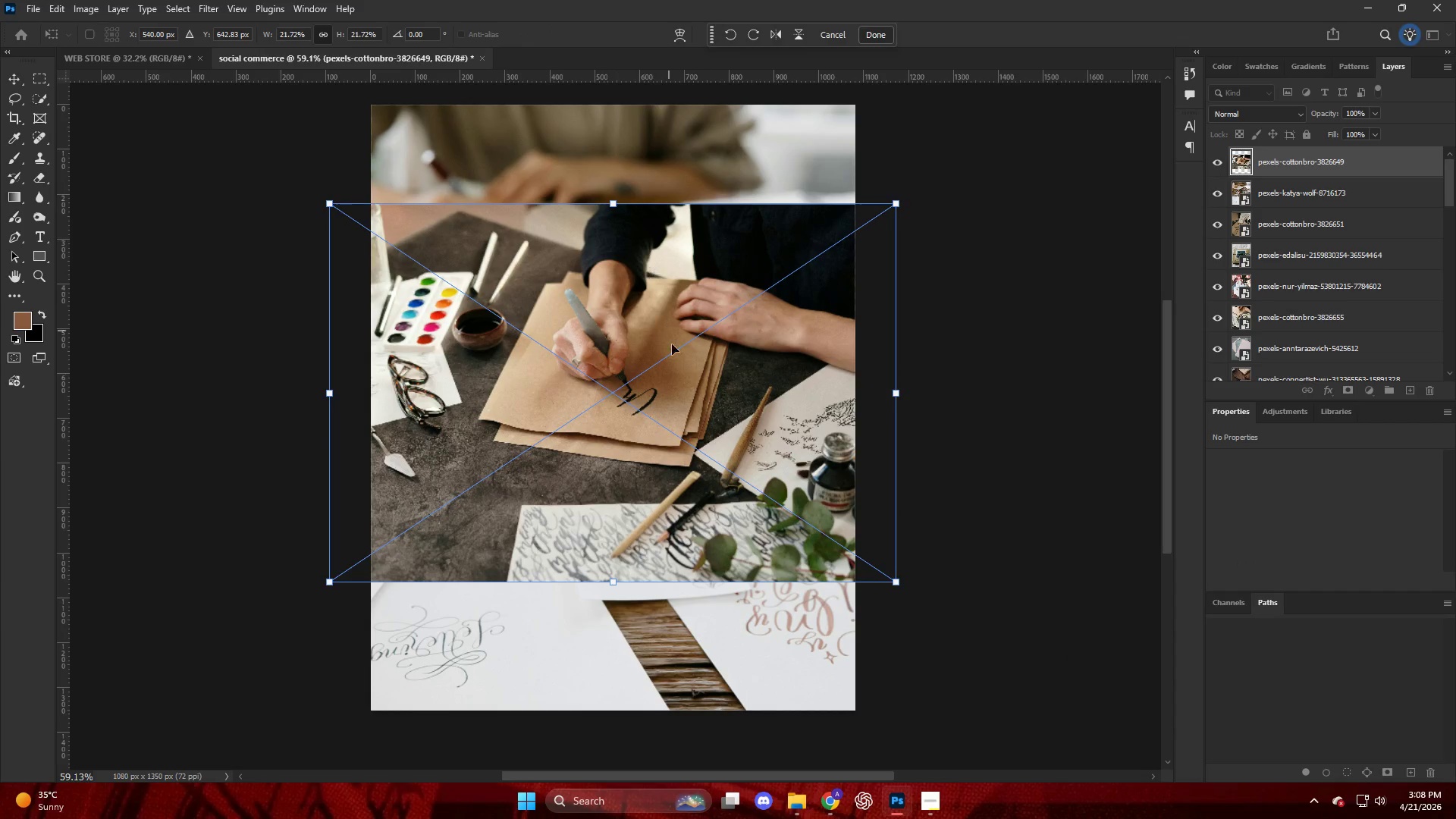 
scroll: coordinate [673, 346], scroll_direction: up, amount: 5.0
 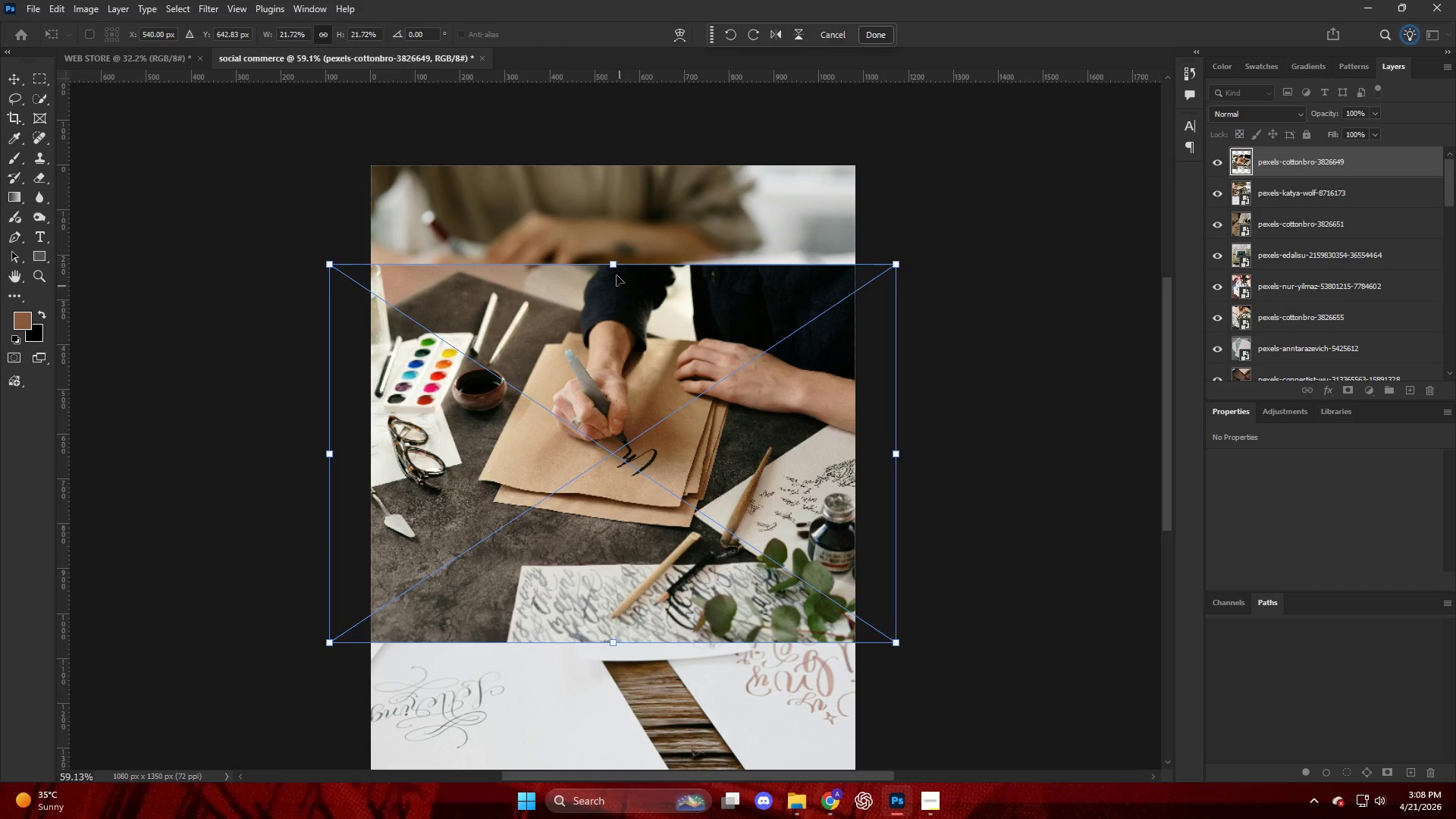 
left_click_drag(start_coordinate=[614, 263], to_coordinate=[637, 165])
 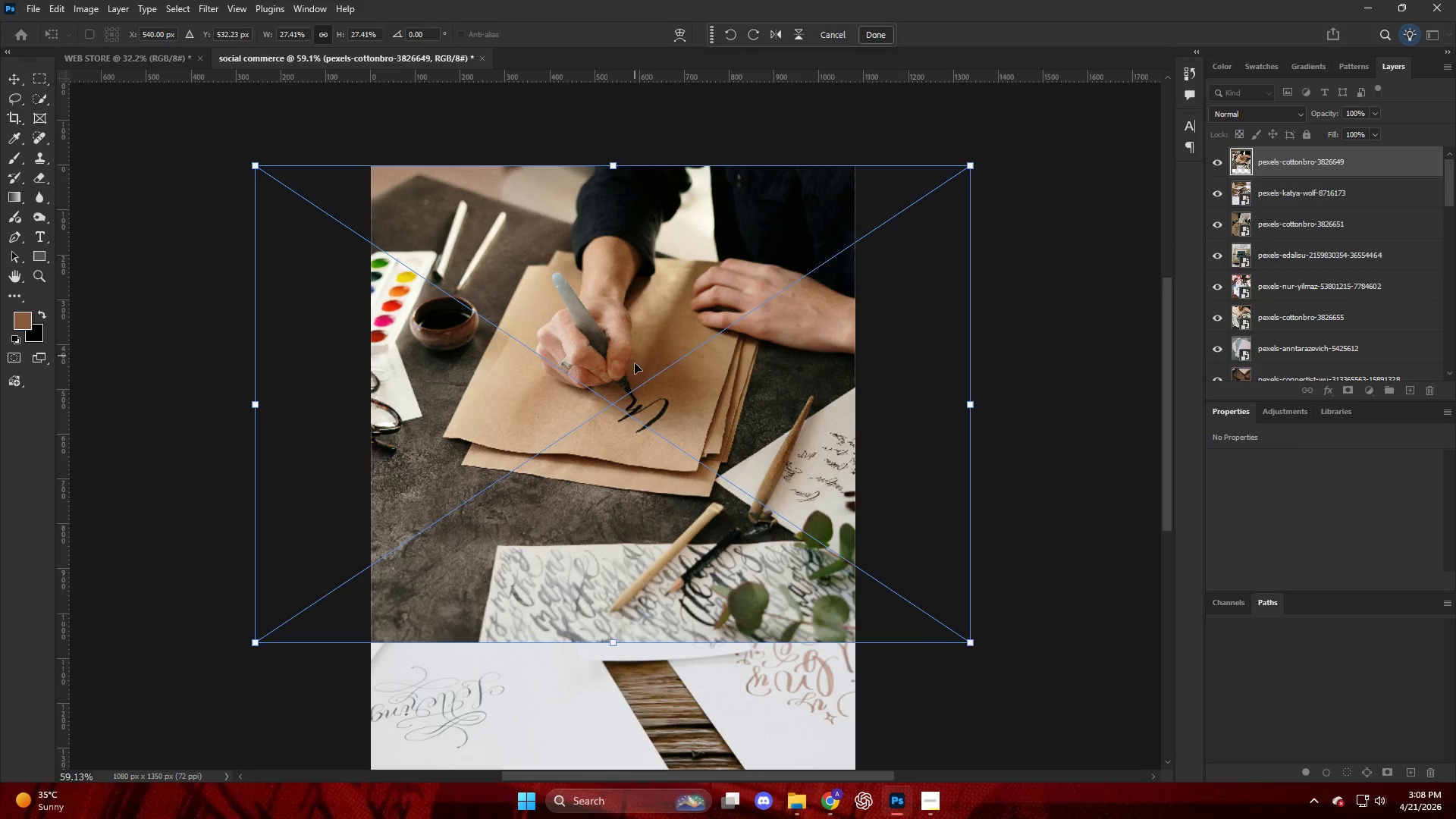 
scroll: coordinate [629, 409], scroll_direction: down, amount: 7.0
 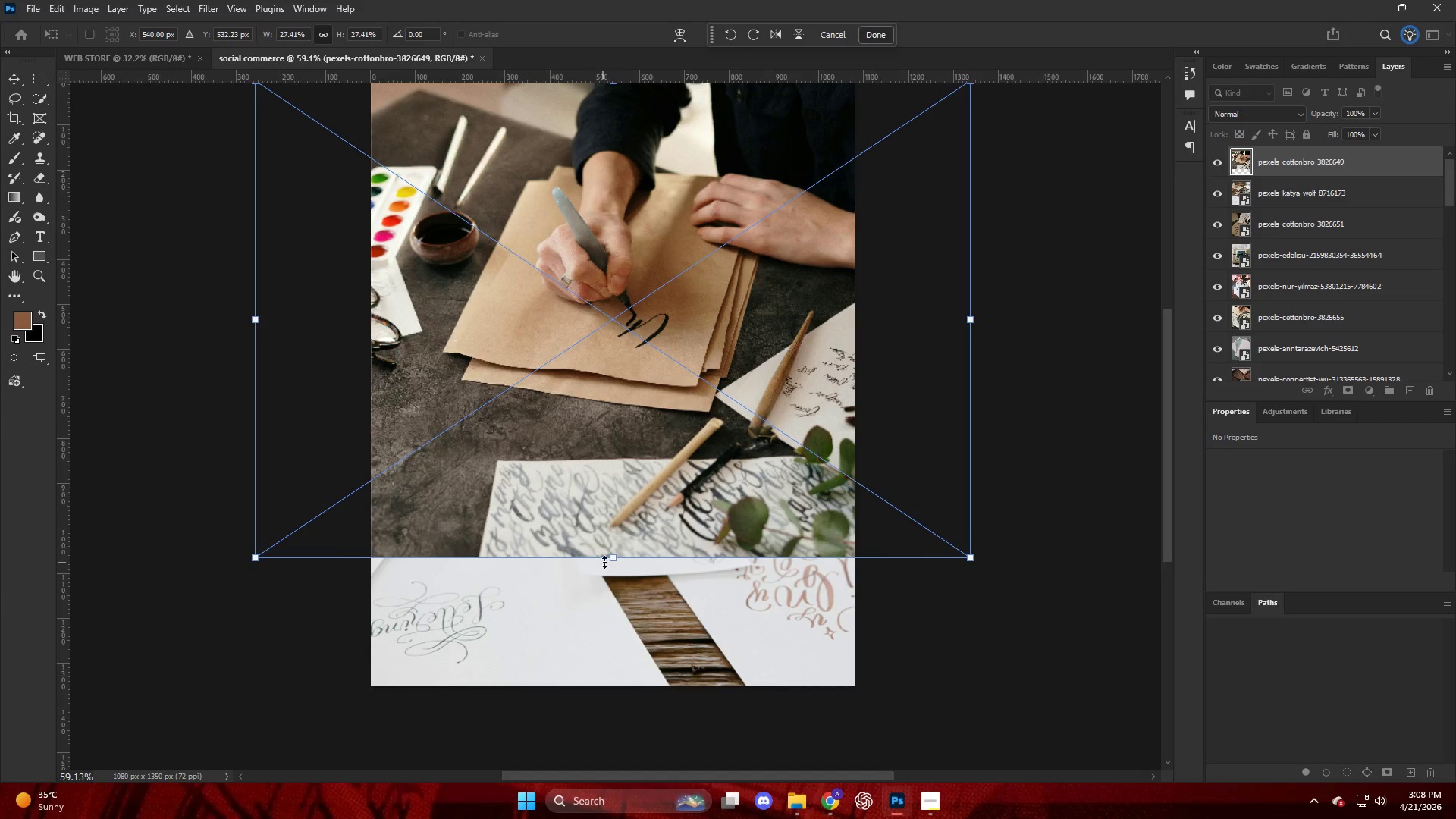 
left_click_drag(start_coordinate=[612, 558], to_coordinate=[639, 691])
 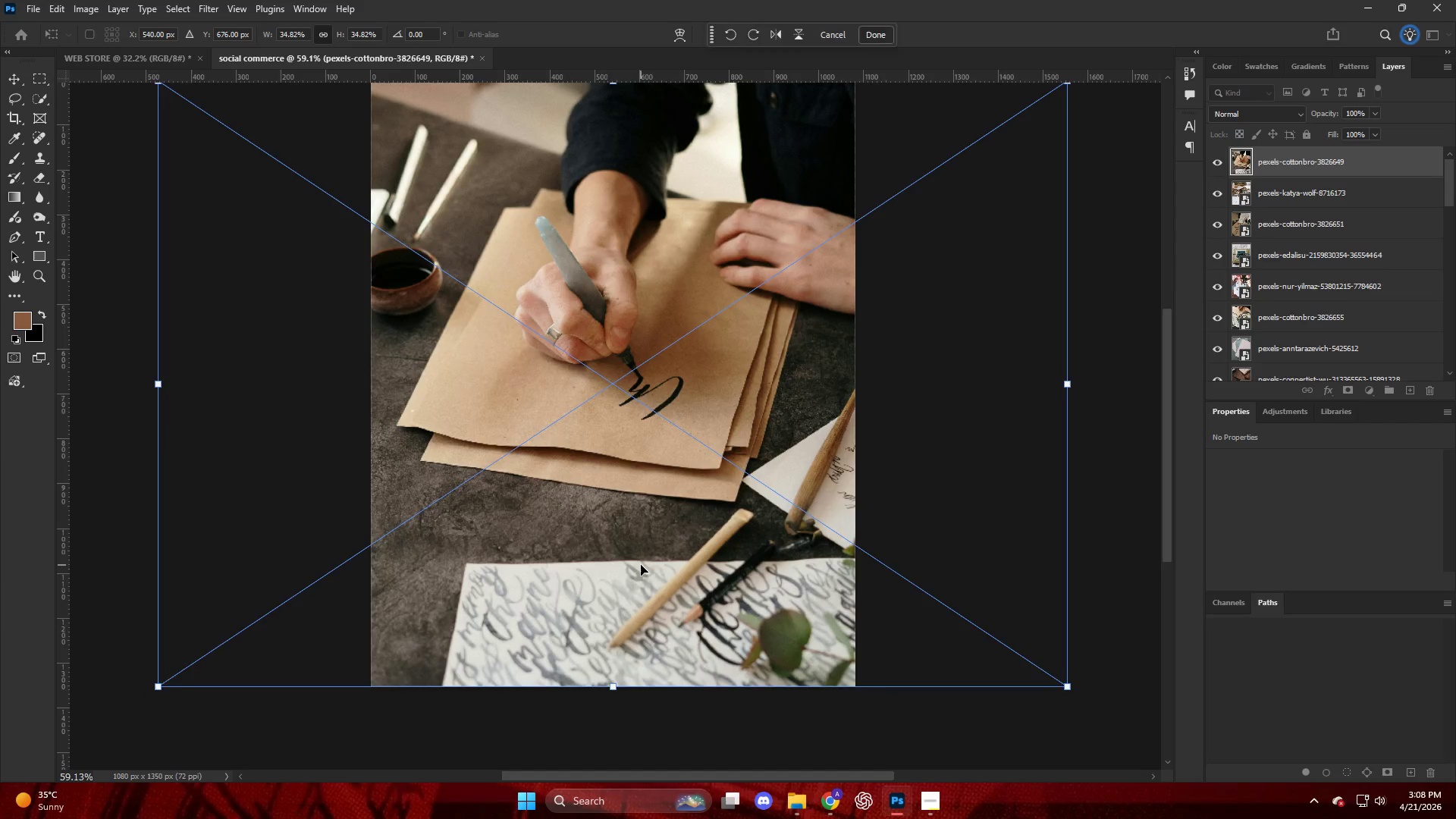 
left_click_drag(start_coordinate=[641, 565], to_coordinate=[692, 559])
 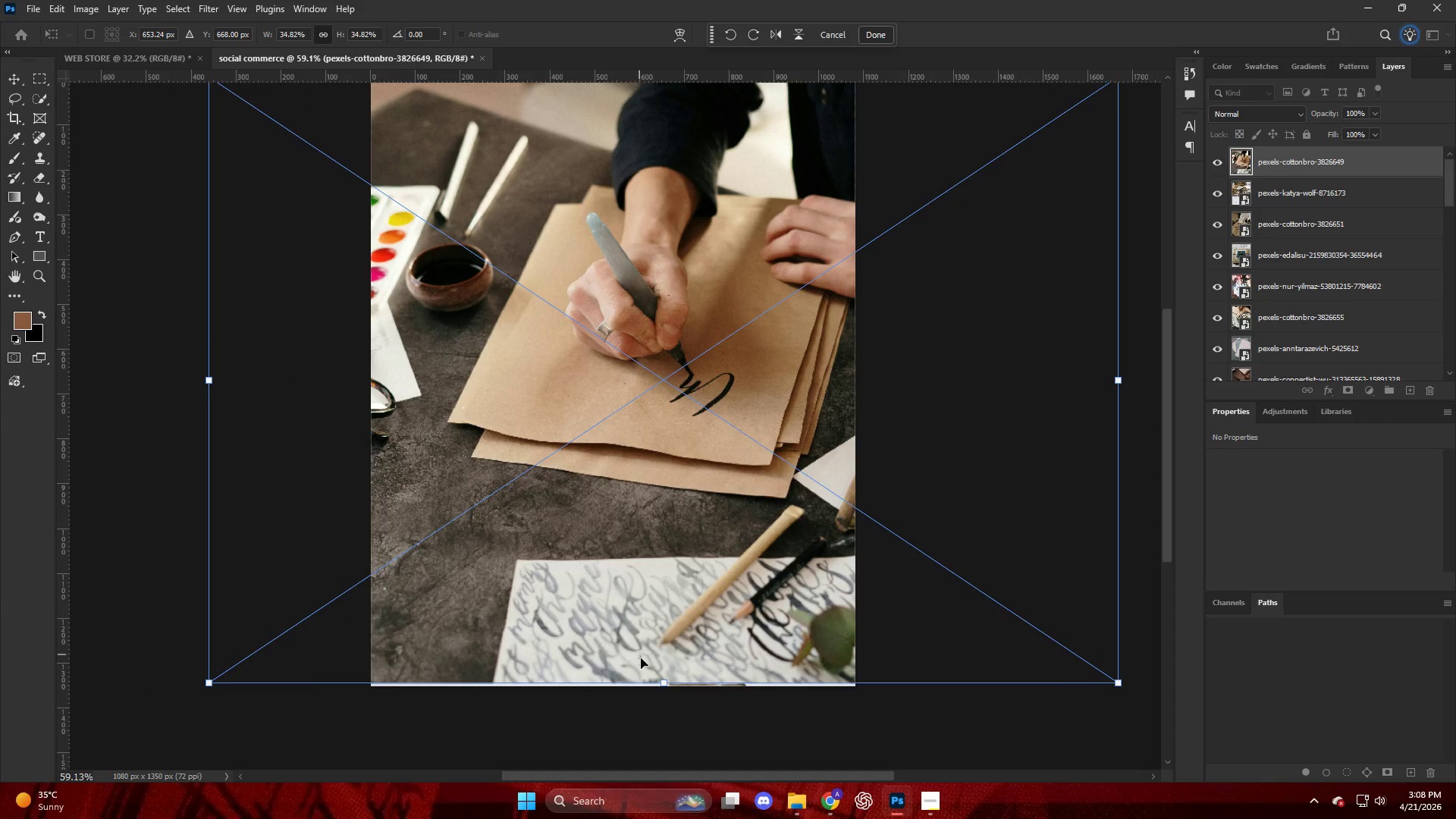 
left_click_drag(start_coordinate=[664, 682], to_coordinate=[664, 686])
 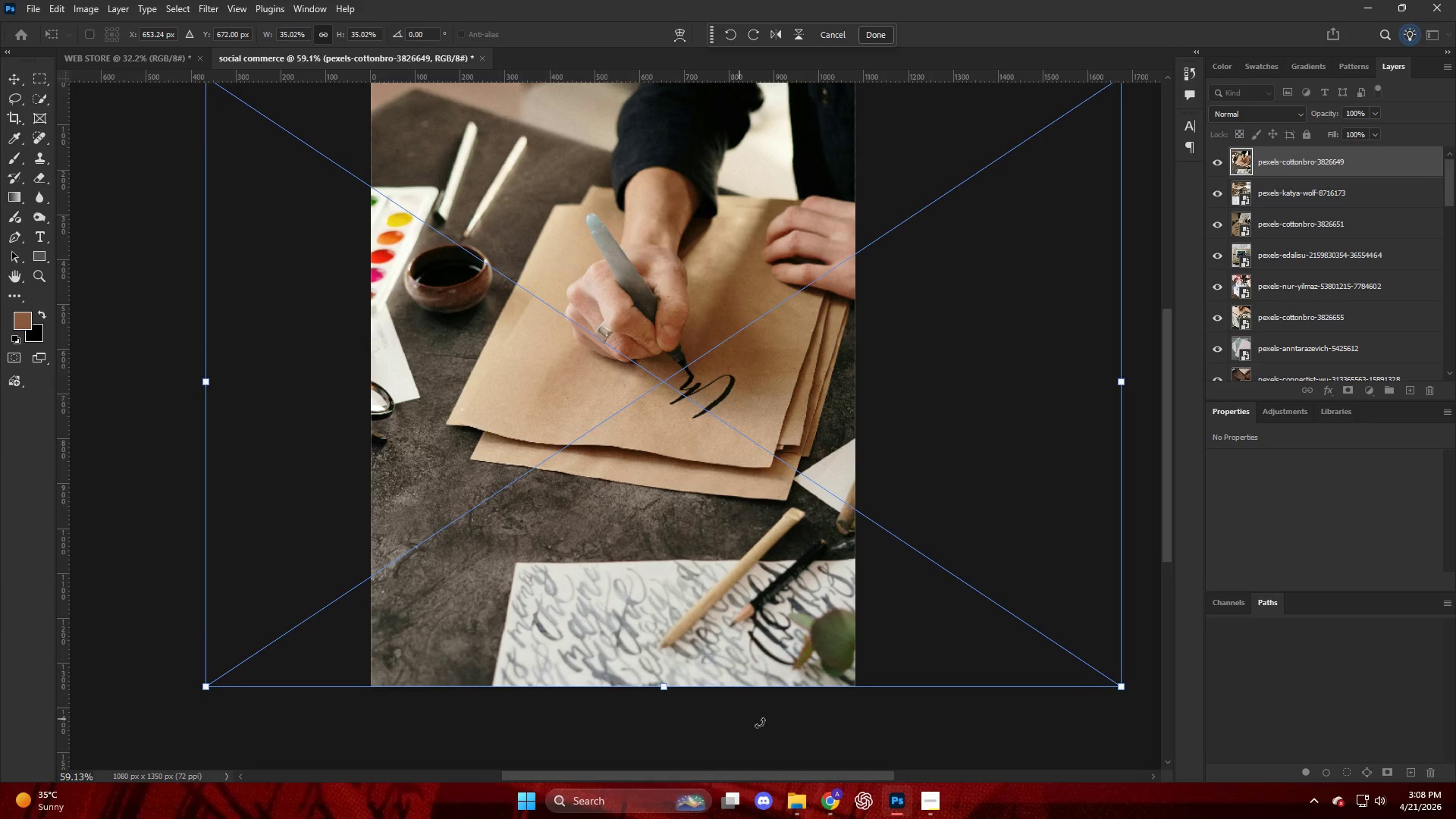 
left_click([796, 724])
 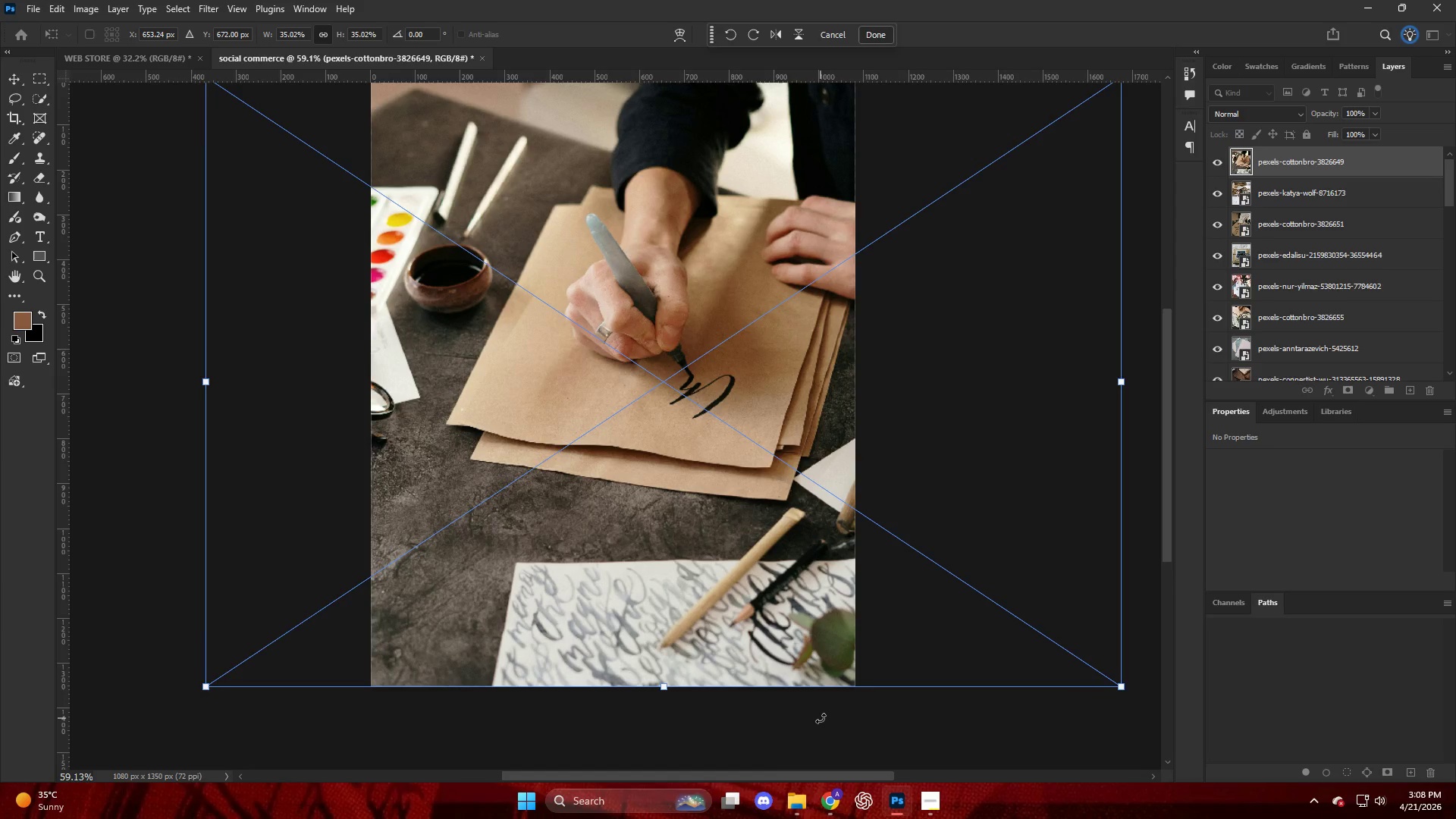 
key(Enter)
 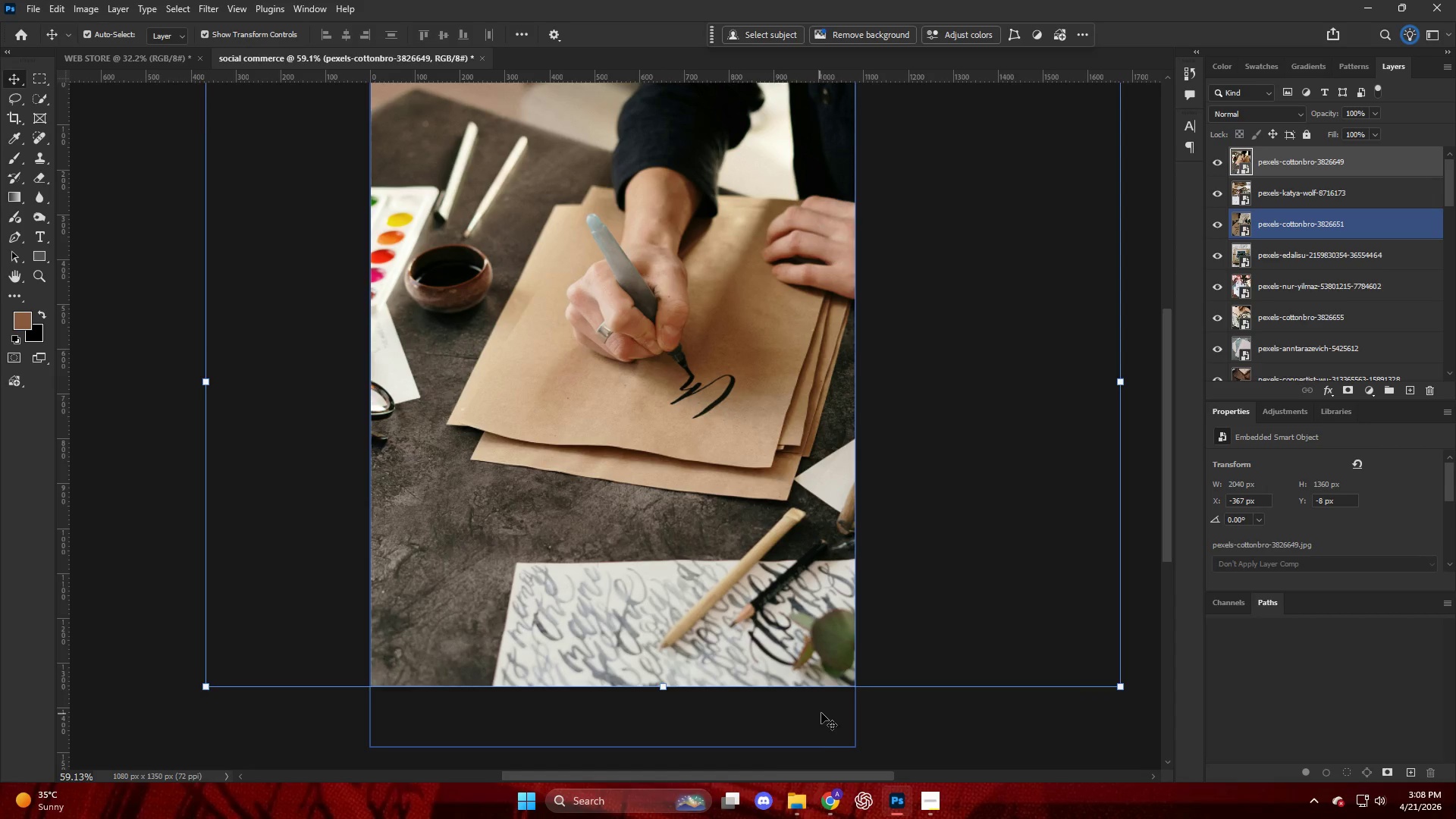 
left_click([916, 717])
 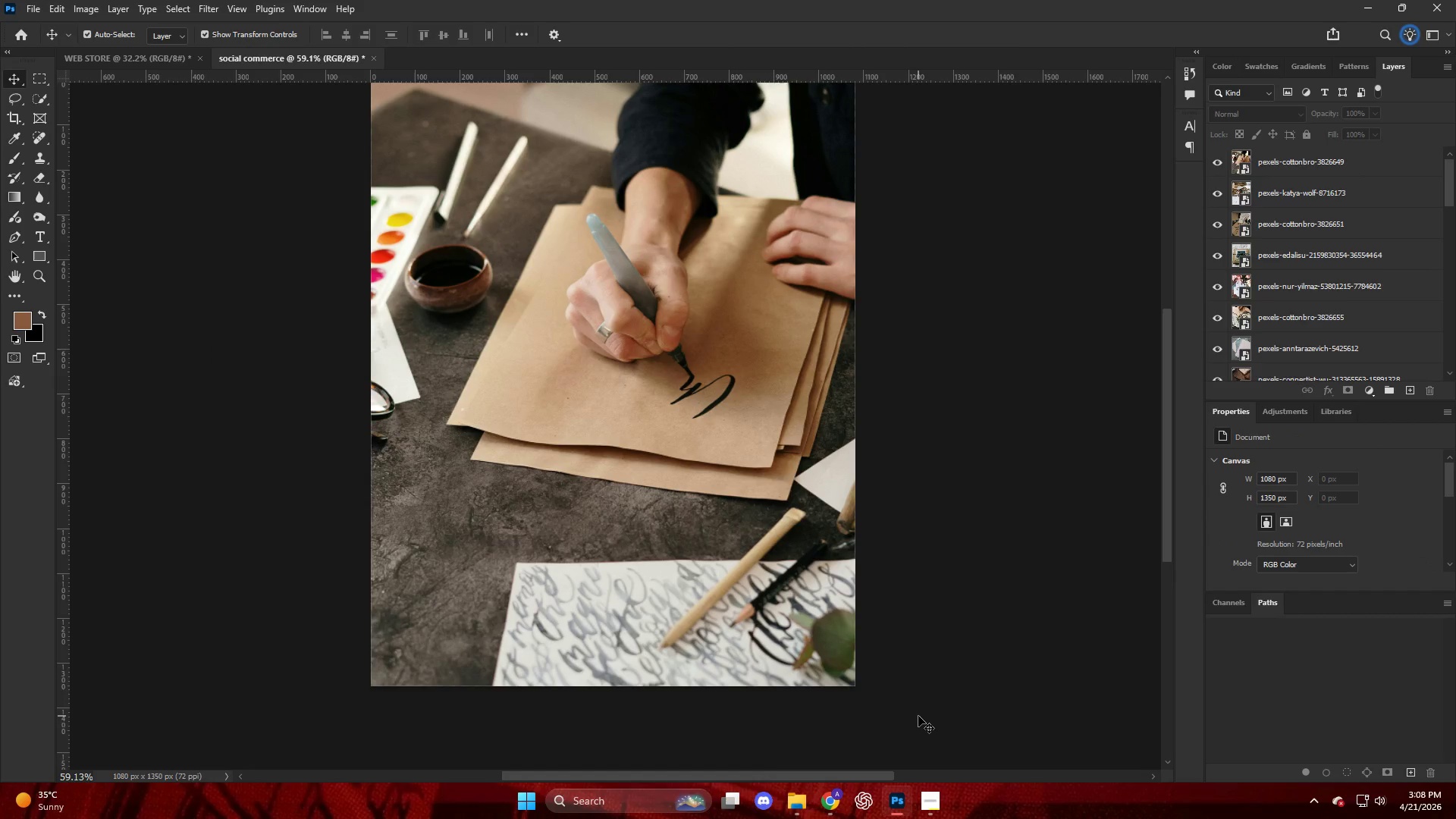 
scroll: coordinate [915, 716], scroll_direction: up, amount: 3.0
 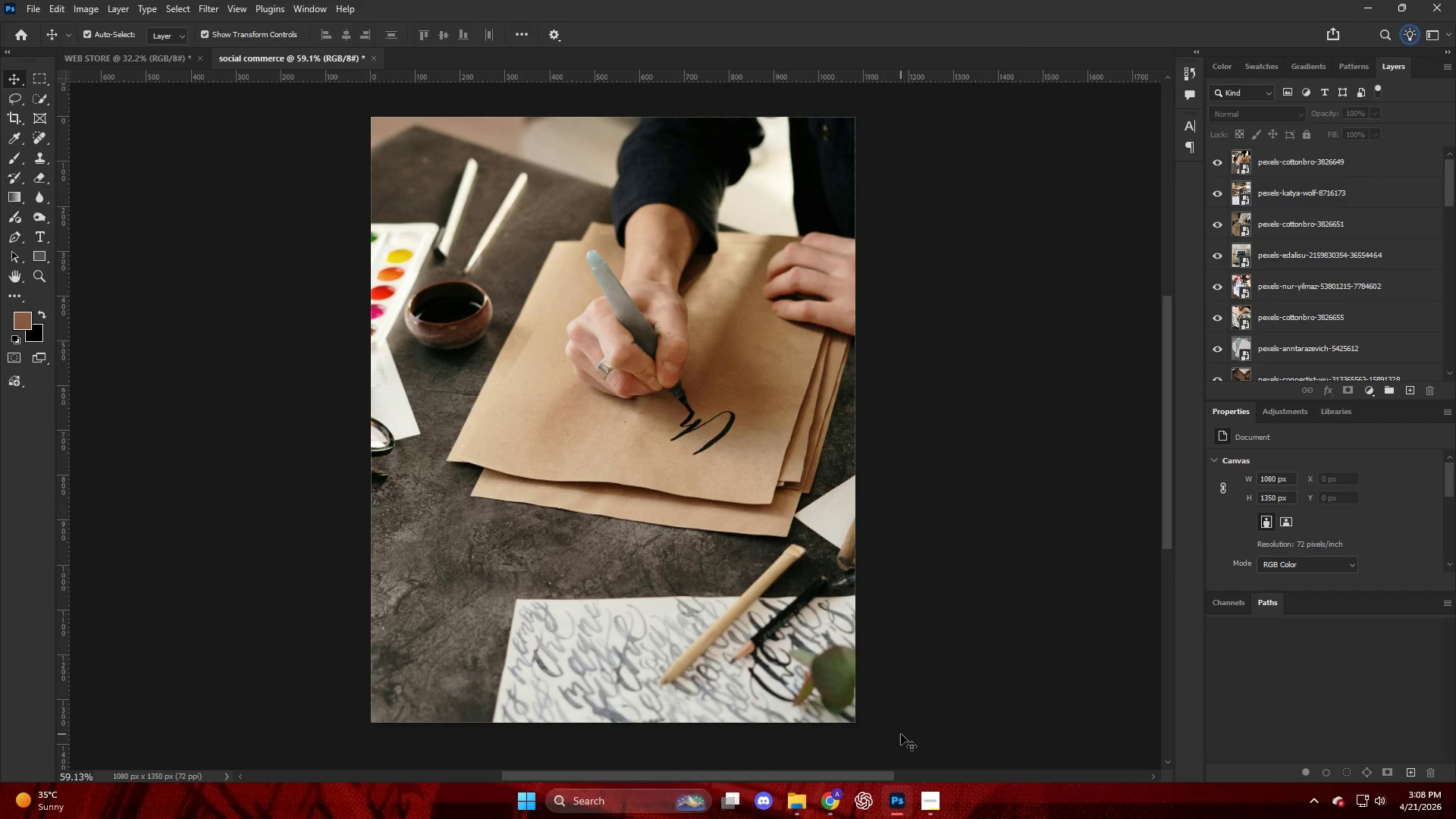 
hold_key(key=AltLeft, duration=0.97)
 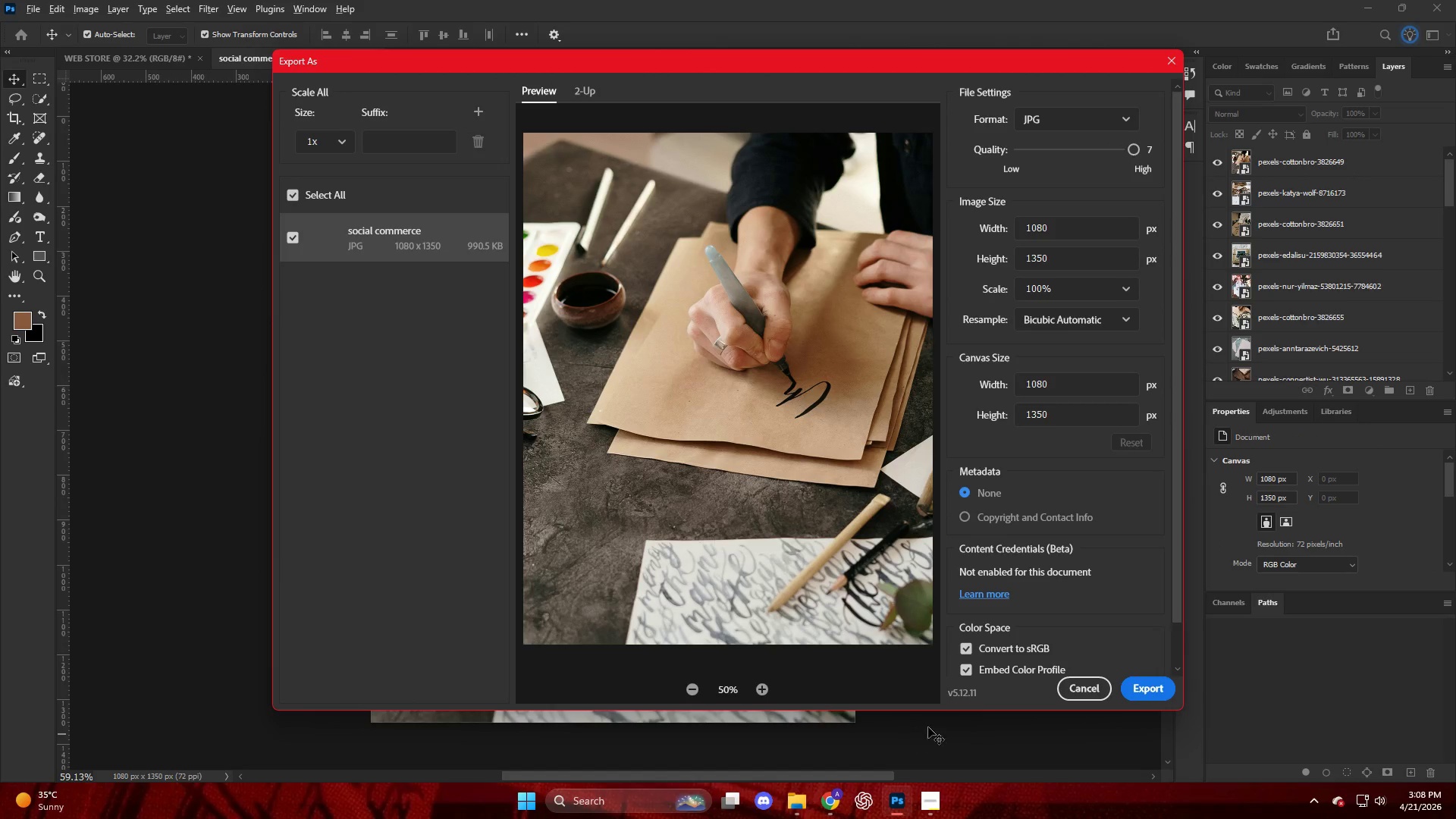 
hold_key(key=ShiftLeft, duration=0.98)
 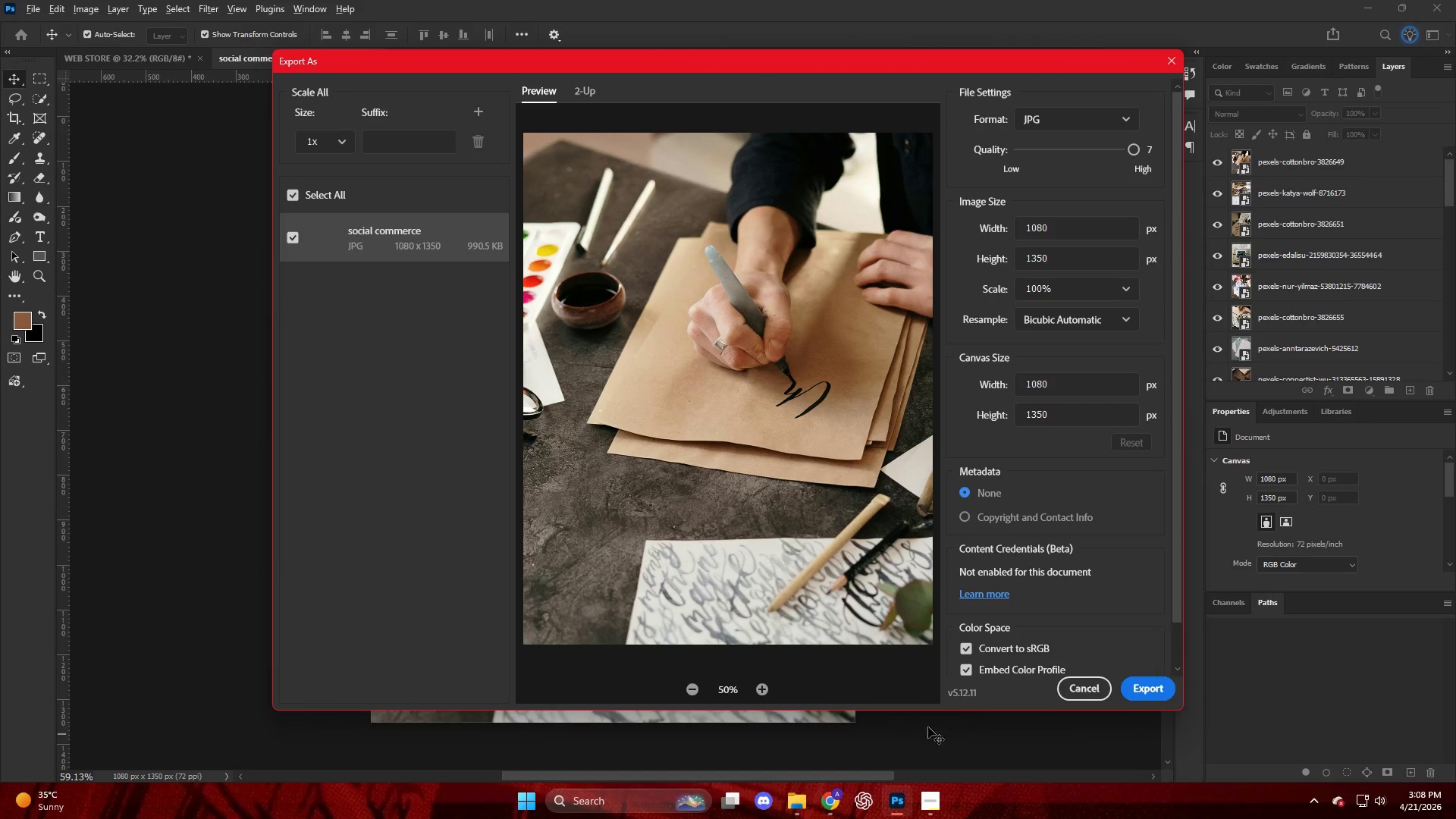 
hold_key(key=ControlLeft, duration=1.02)
 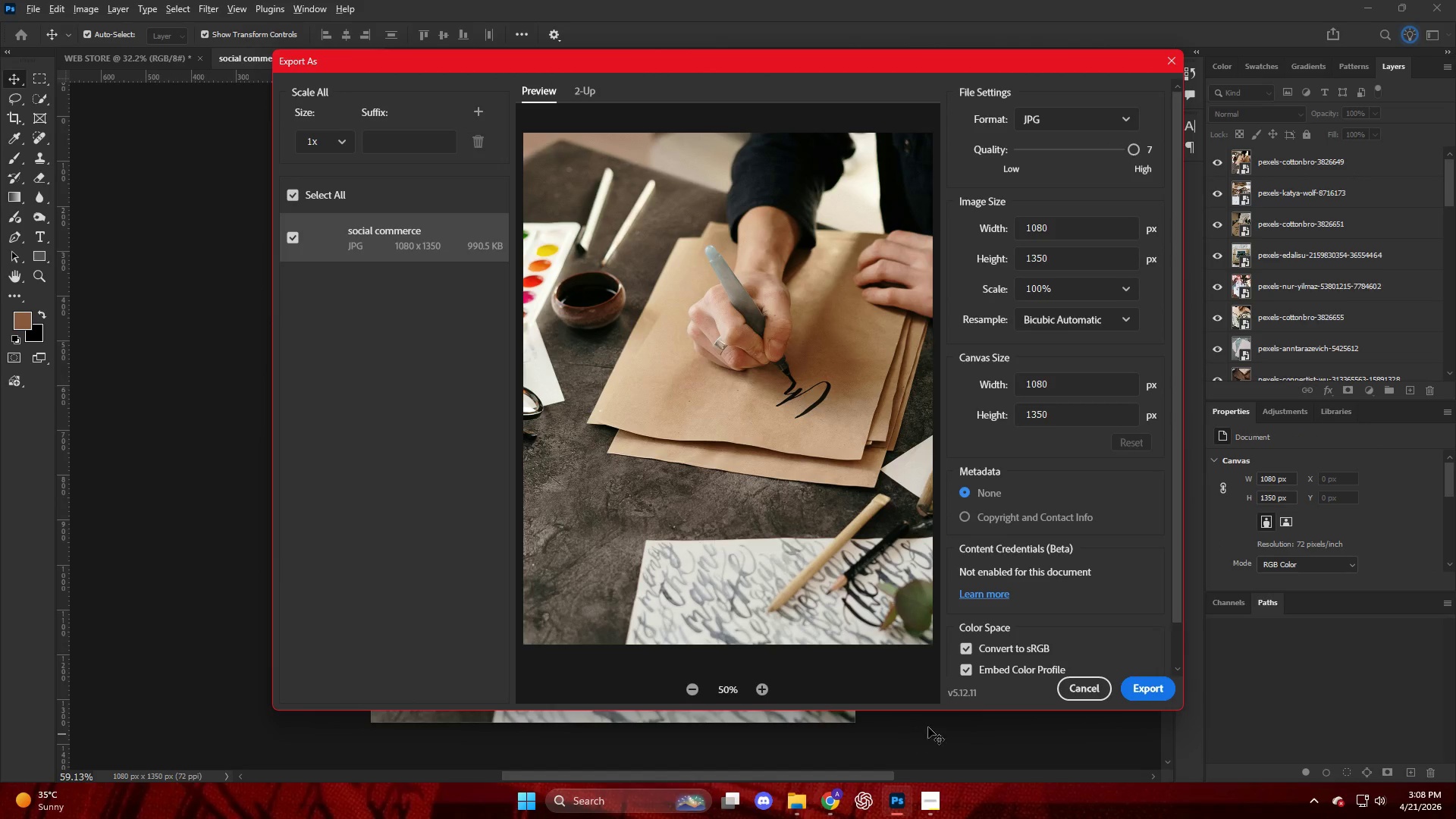 
hold_key(key=W, duration=0.31)
 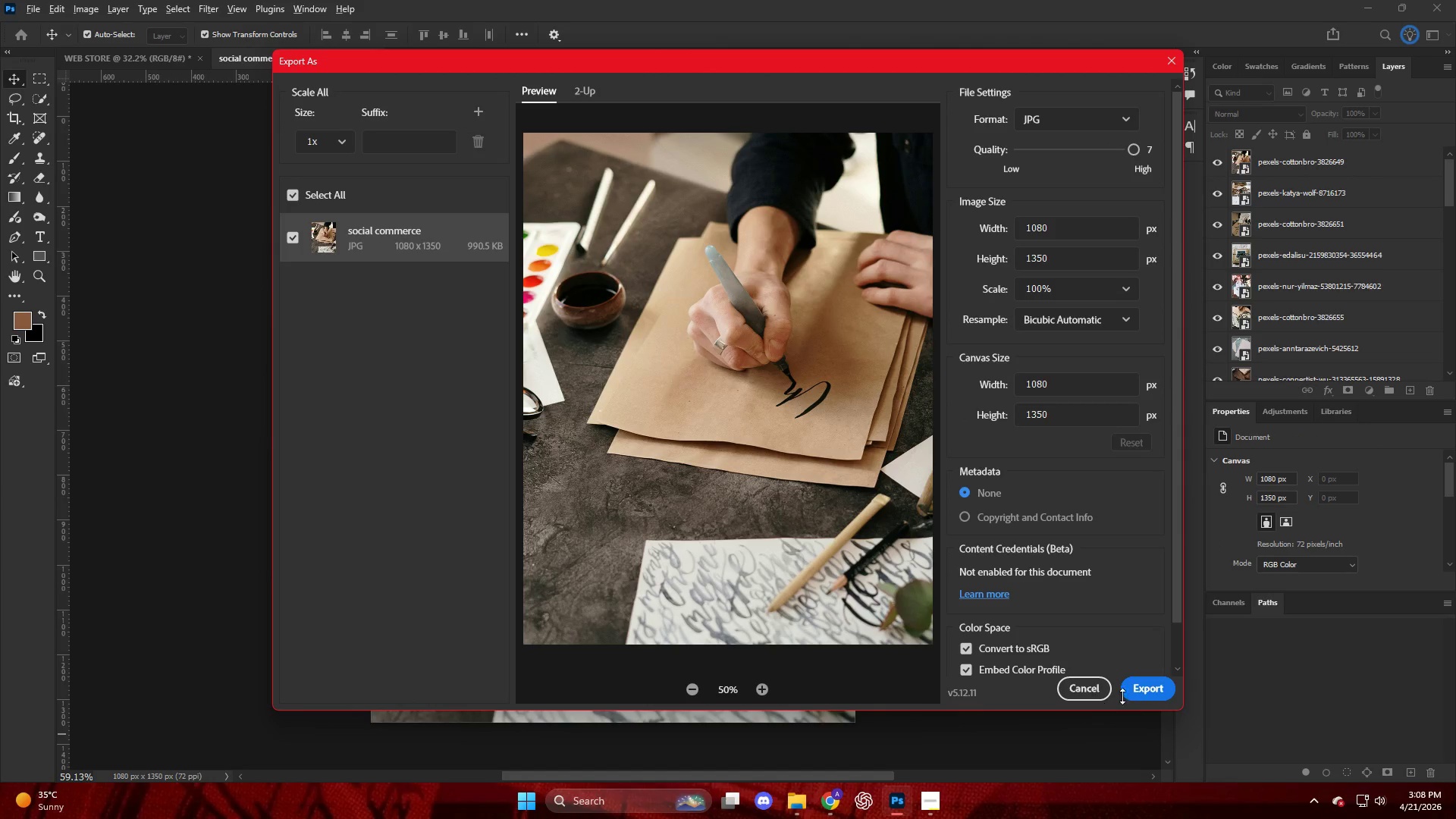 
left_click([1146, 689])
 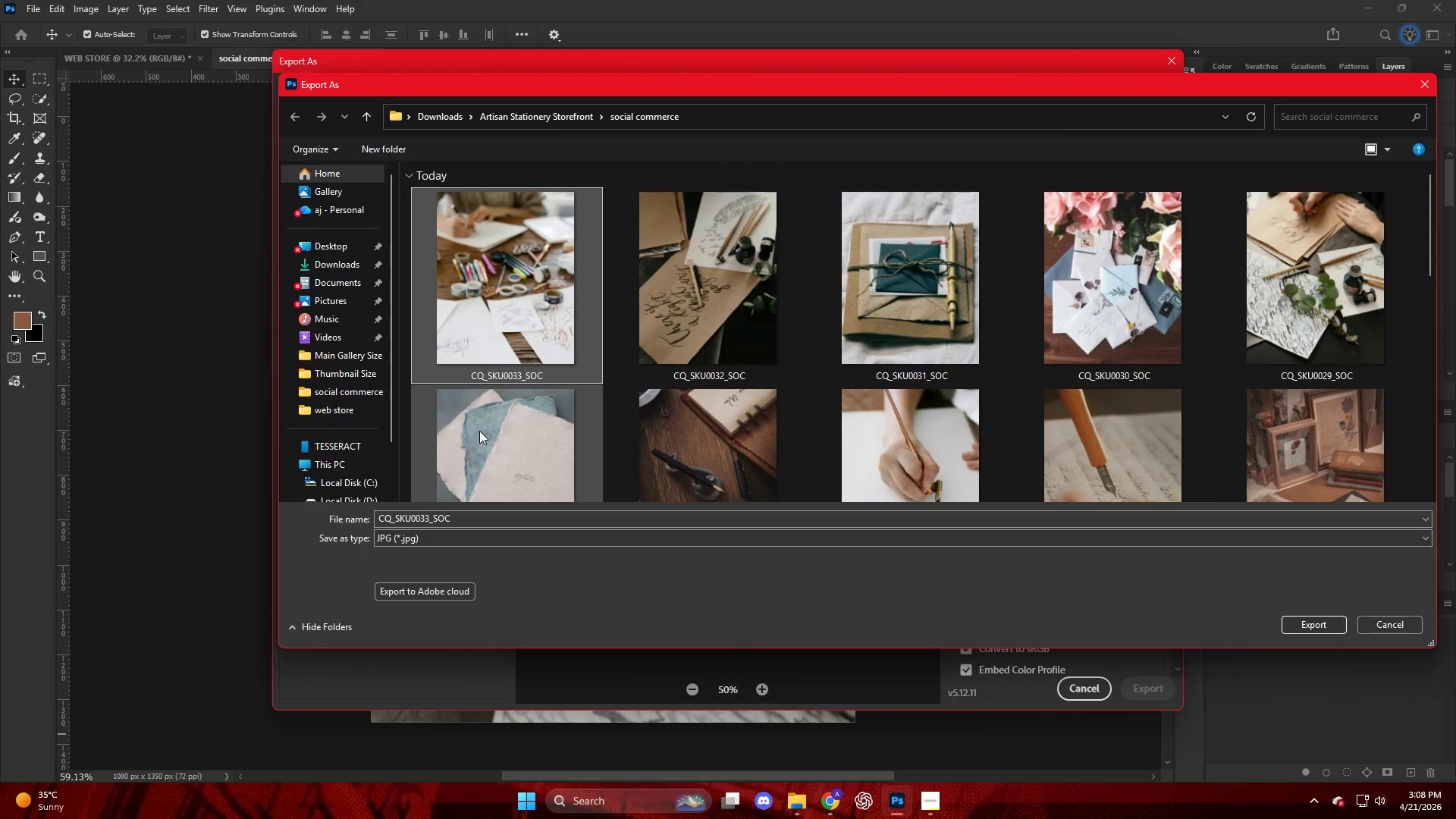 
scroll: coordinate [654, 393], scroll_direction: down, amount: 6.0
 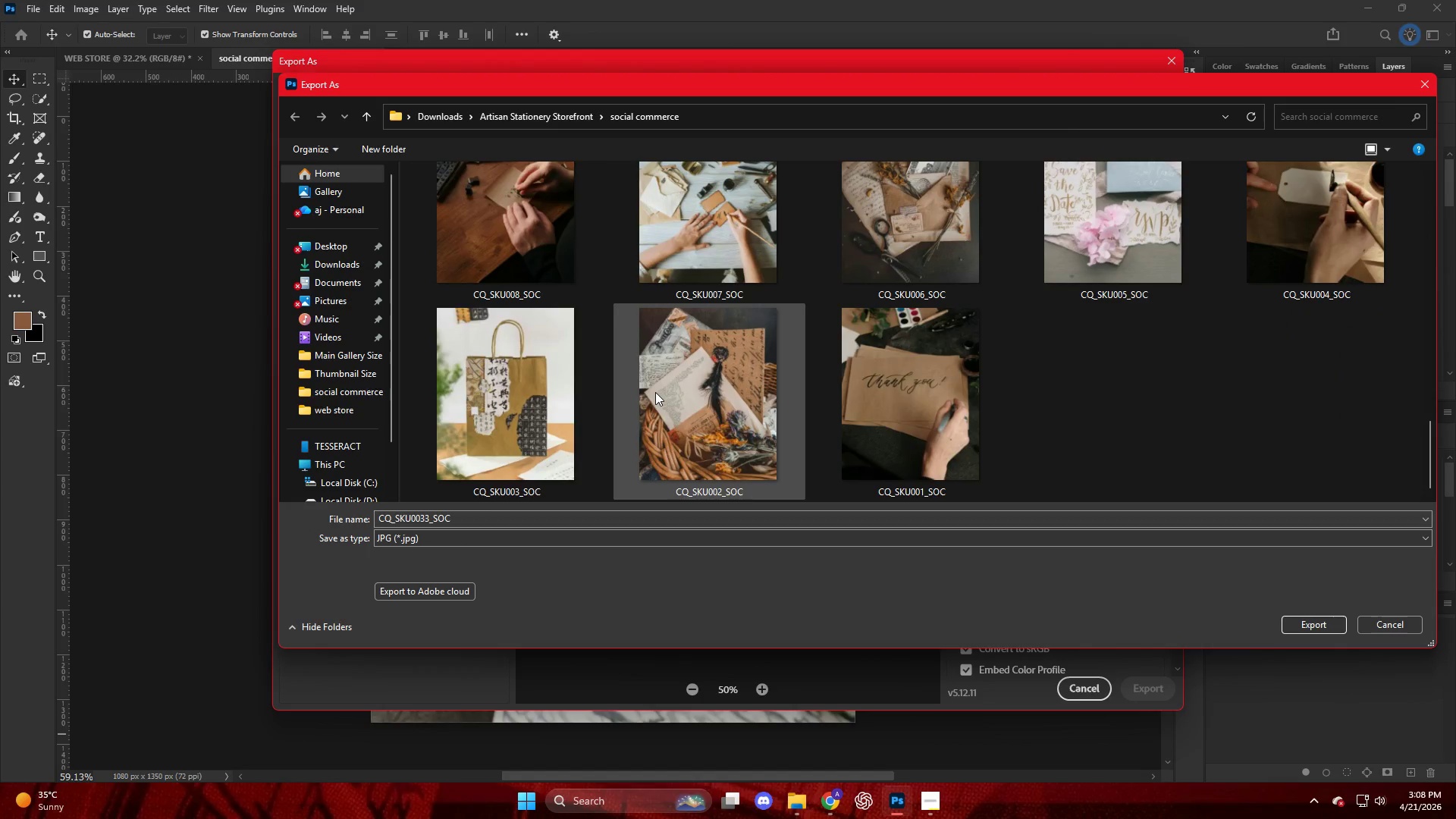 
mouse_move([562, 434])
 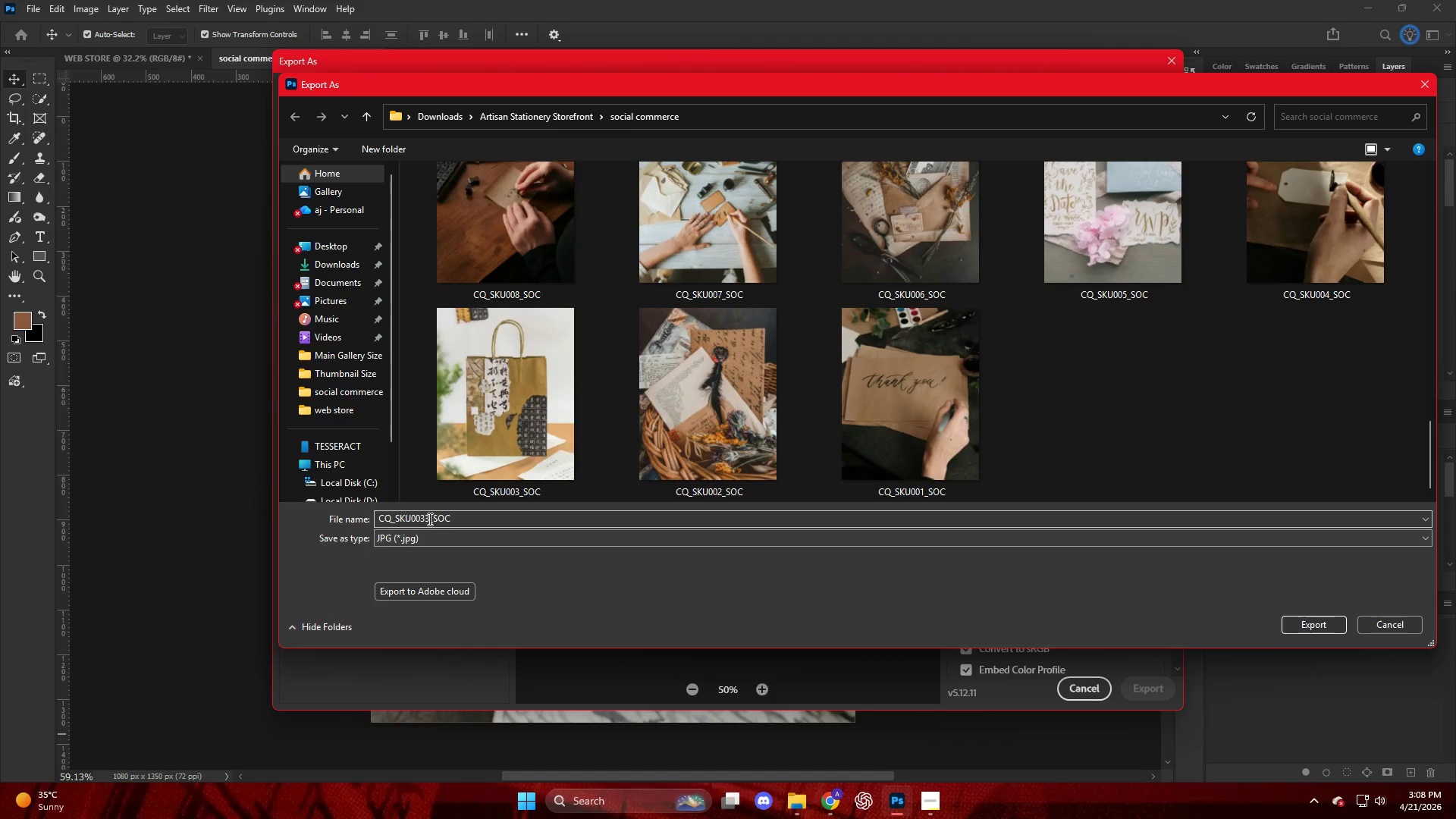 
left_click([425, 519])
 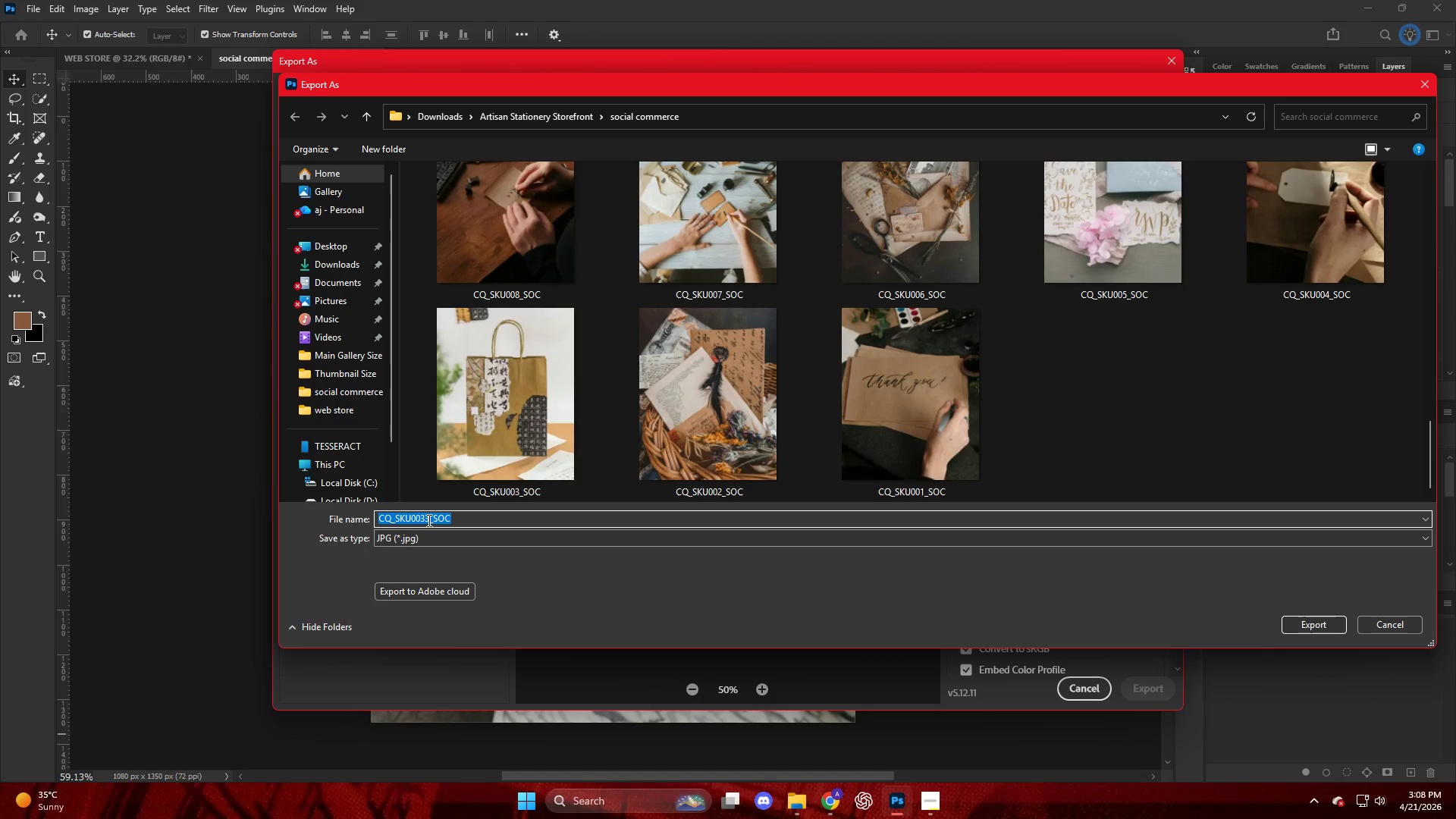 
left_click([425, 520])
 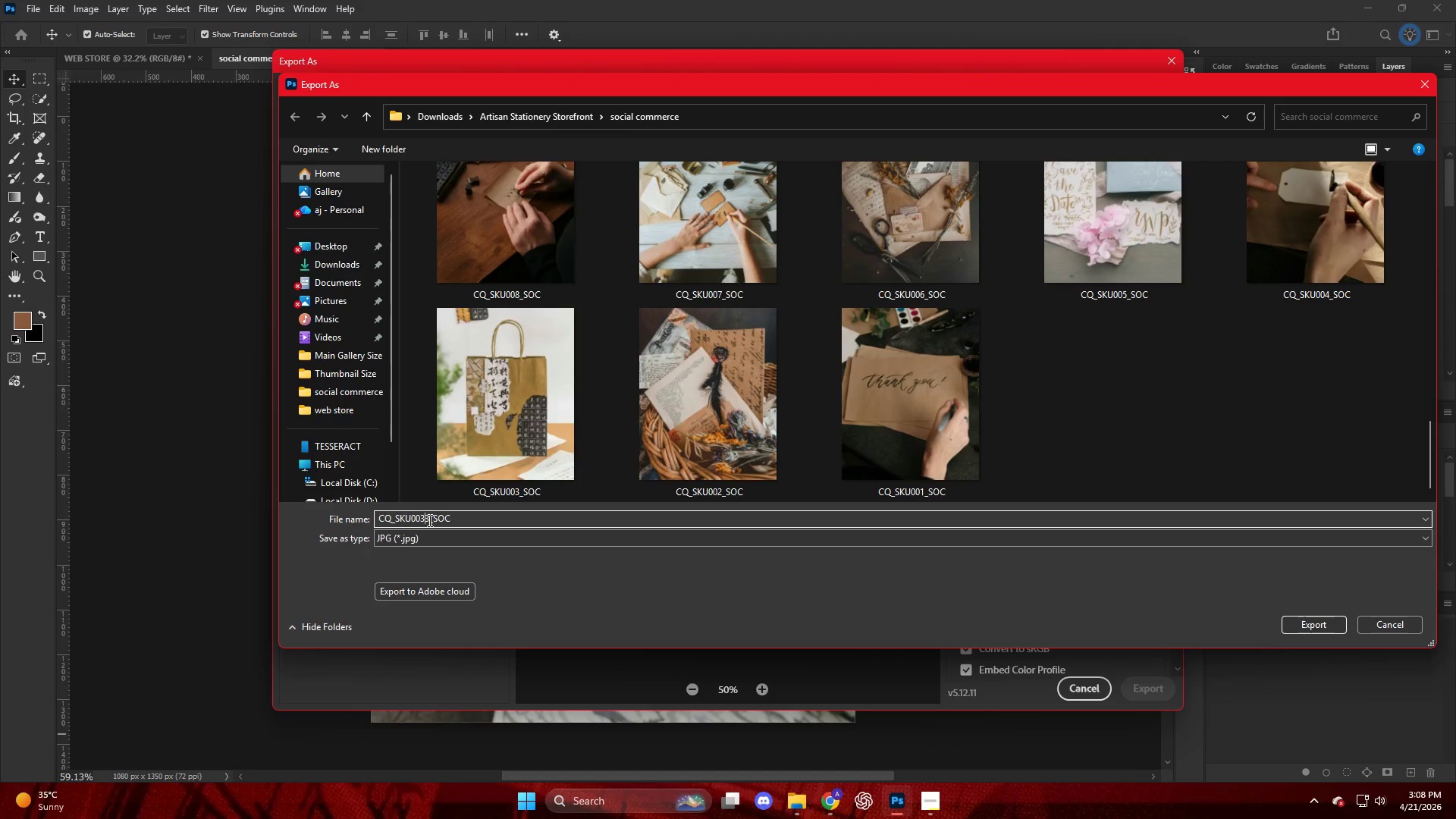 
left_click([428, 520])
 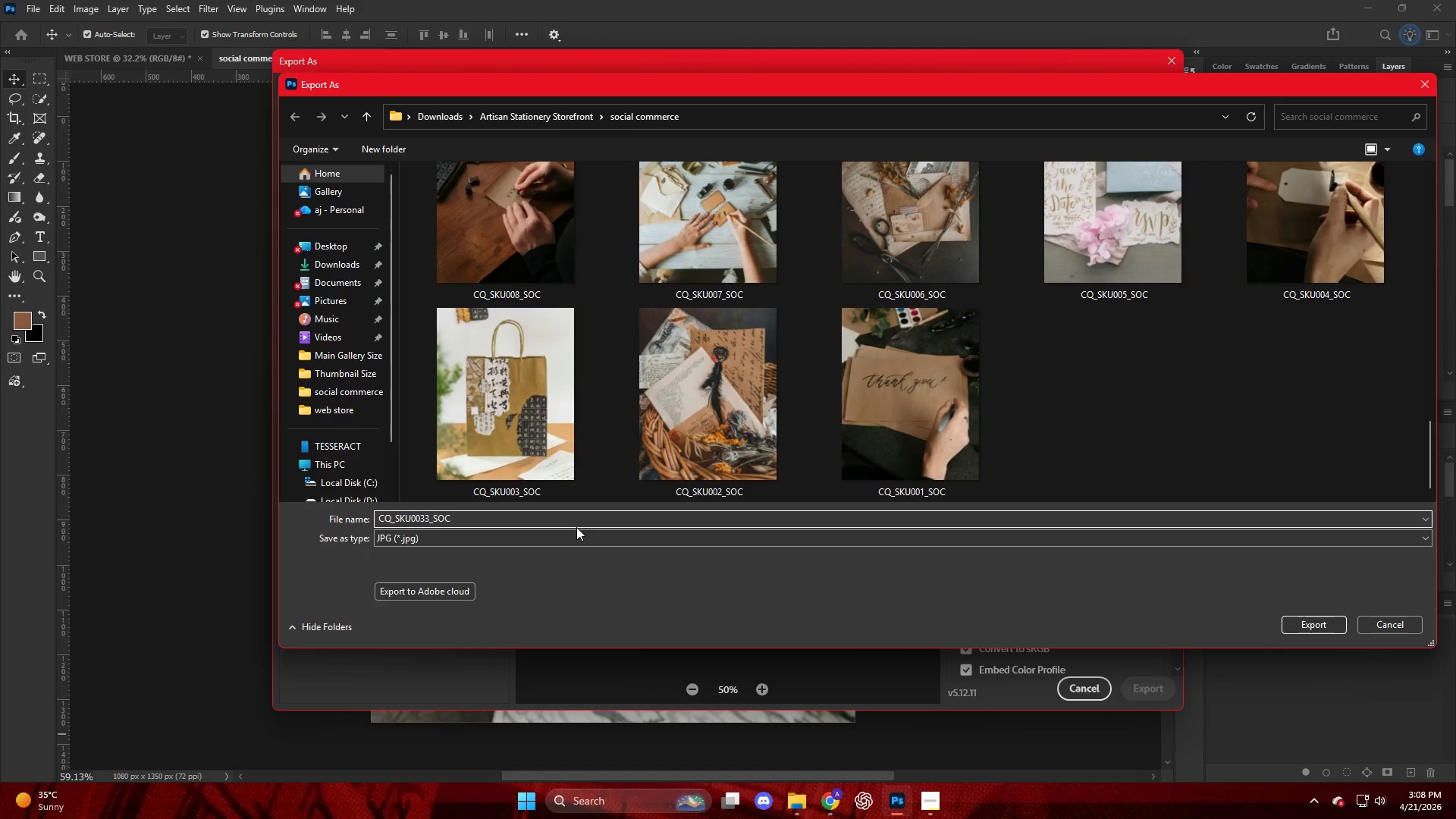 
key(Backspace)
 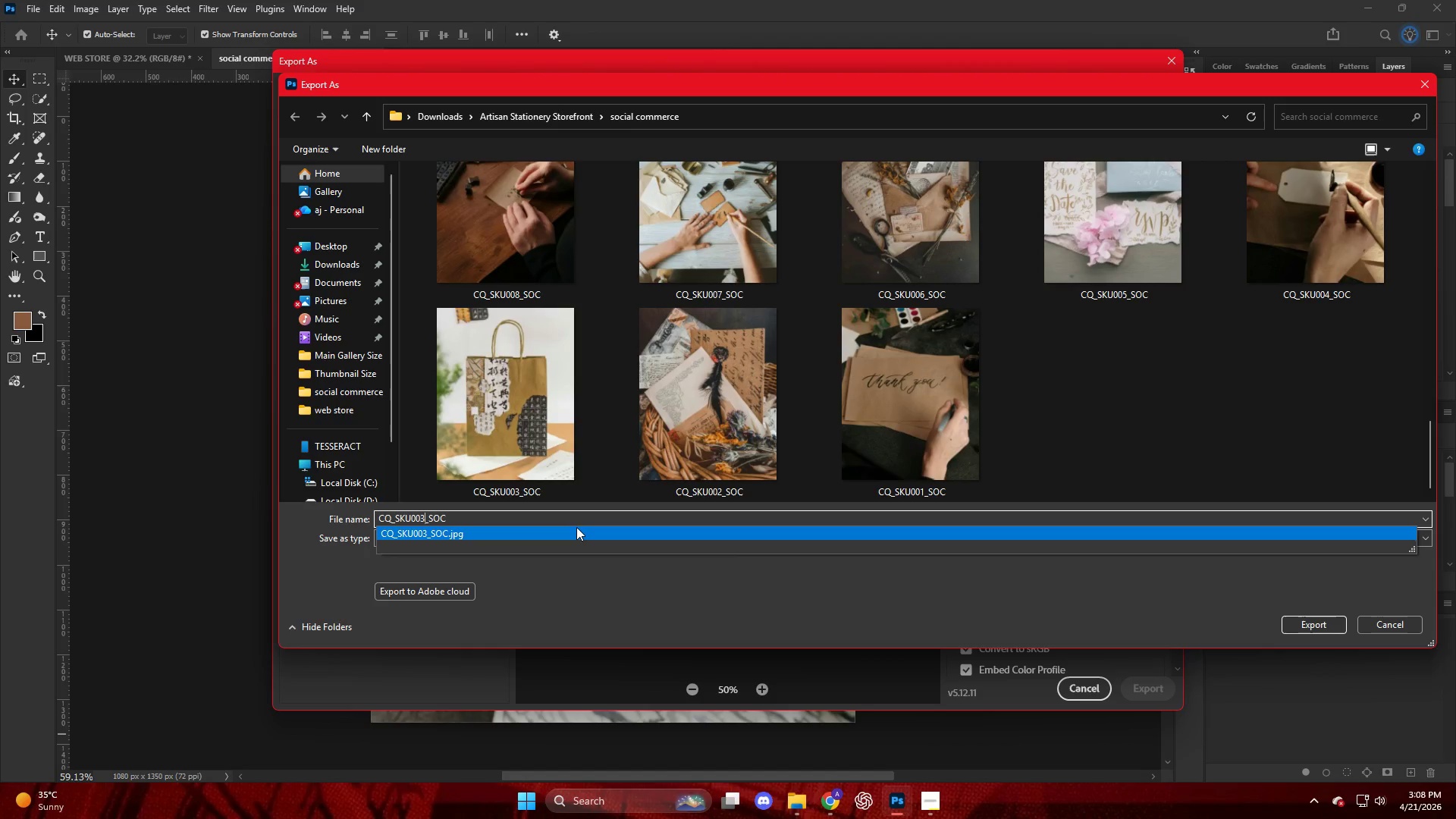 
key(Numpad4)
 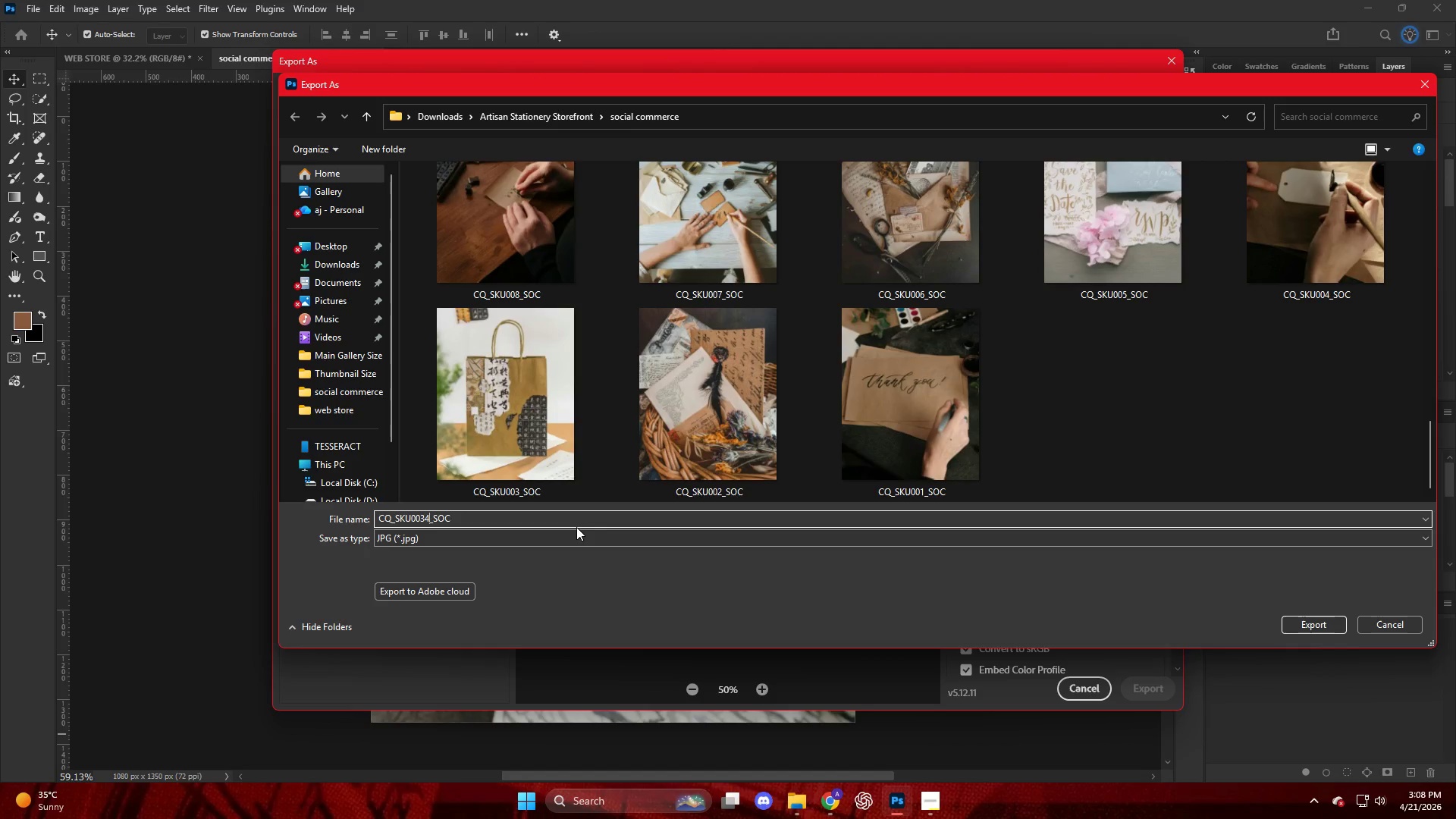 
key(NumpadEnter)
 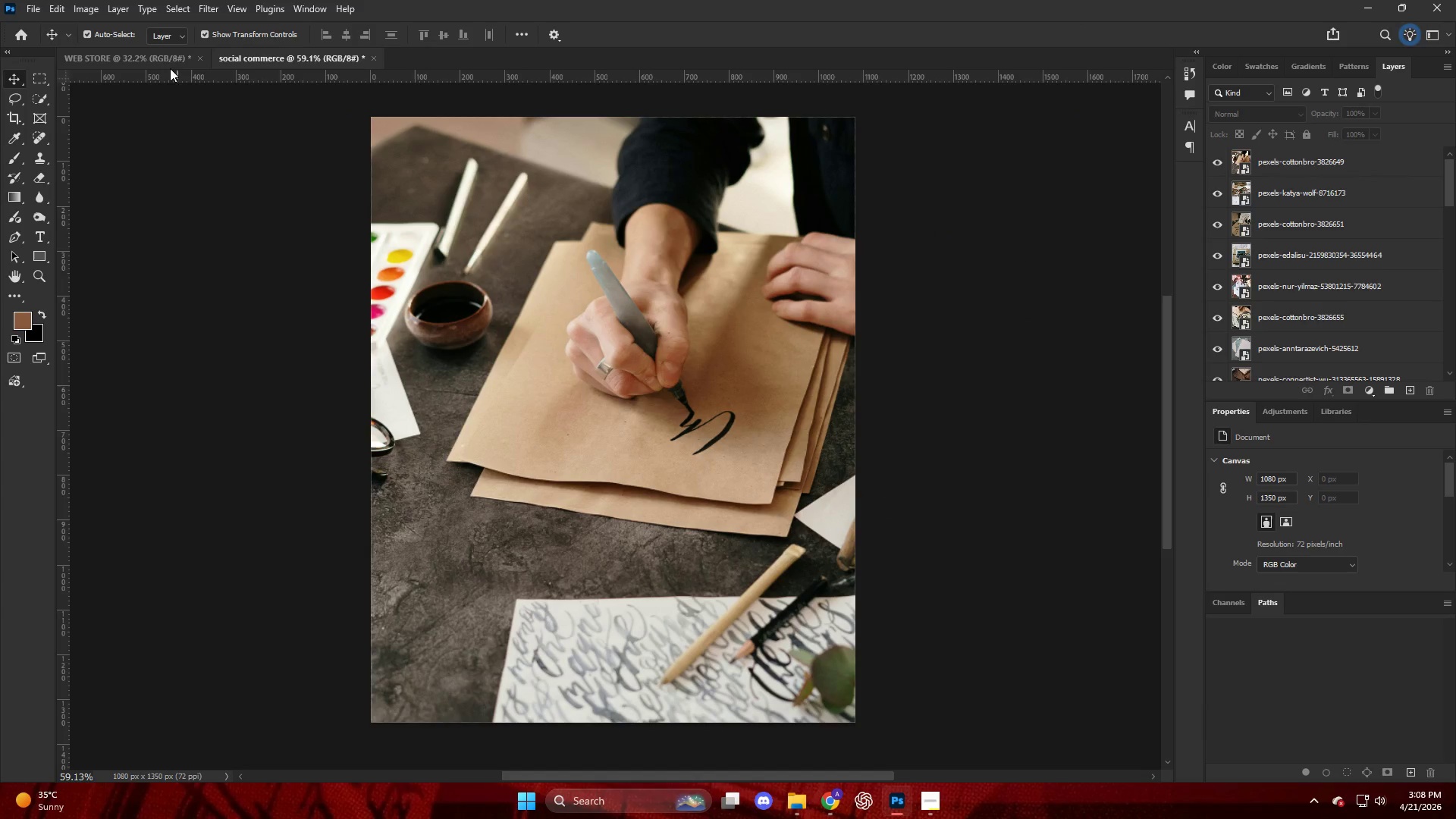 
left_click_drag(start_coordinate=[1325, 163], to_coordinate=[604, 375])
 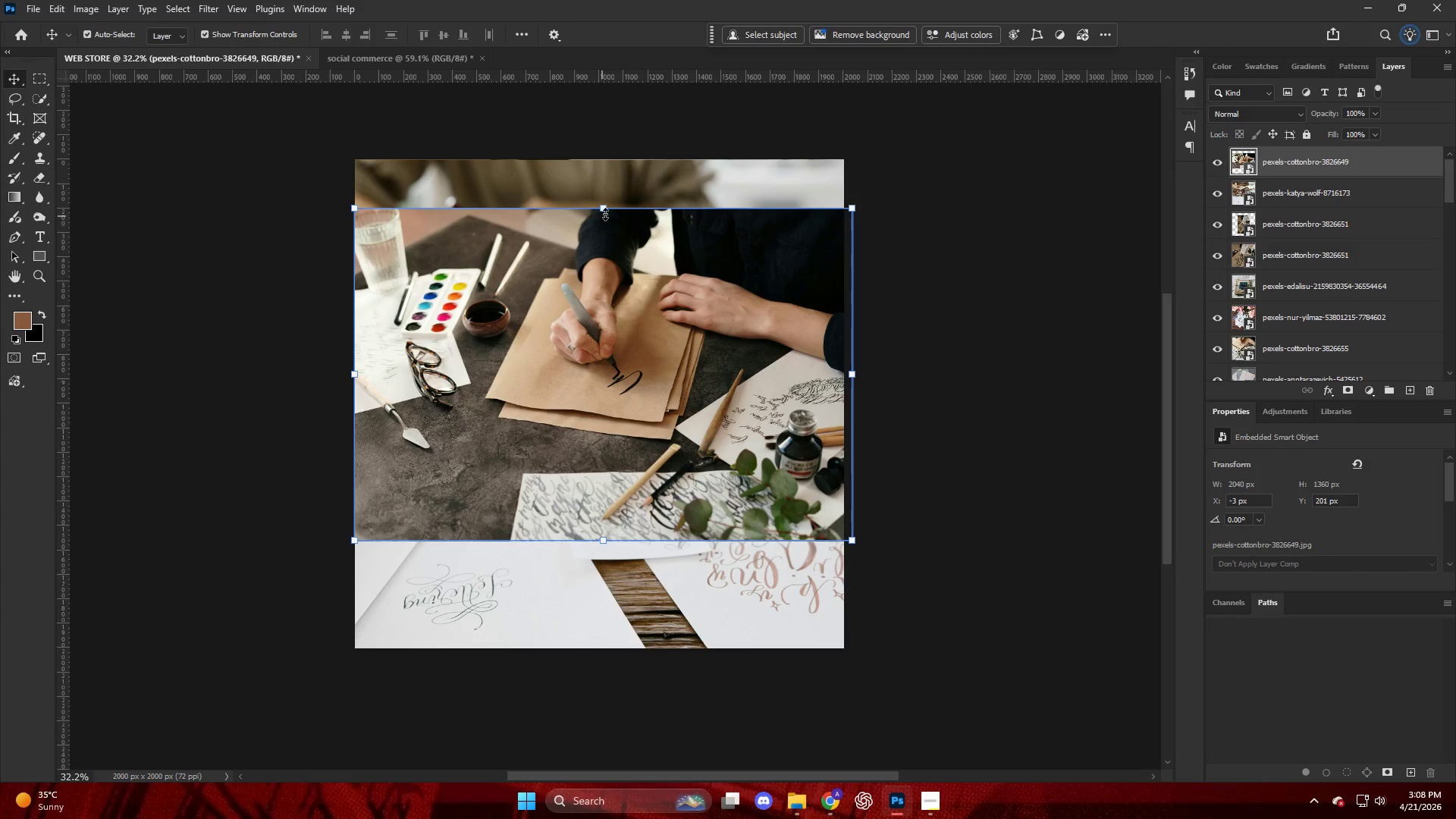 
left_click_drag(start_coordinate=[607, 210], to_coordinate=[615, 165])
 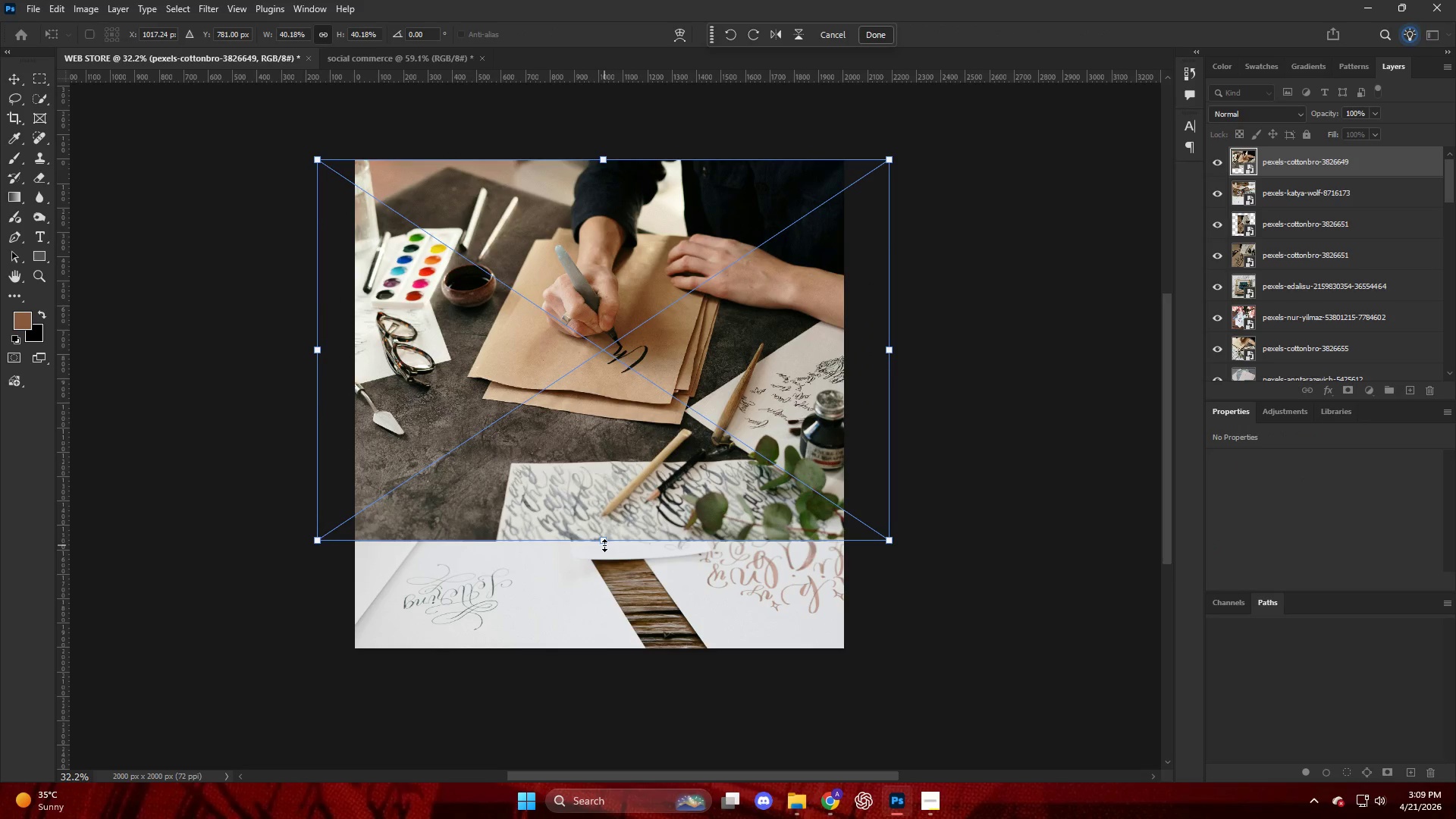 
left_click_drag(start_coordinate=[604, 544], to_coordinate=[614, 650])
 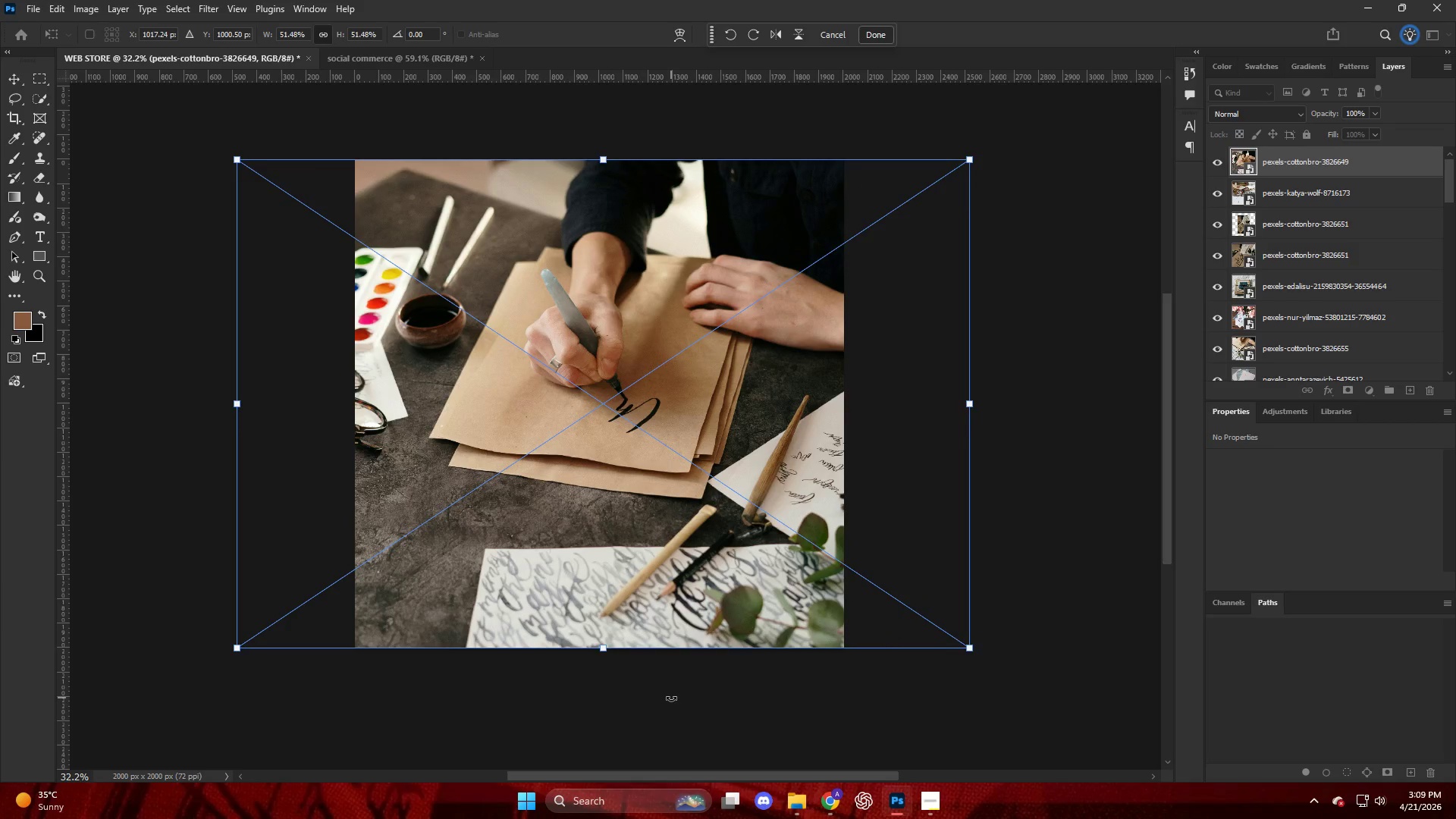 
key(Enter)
 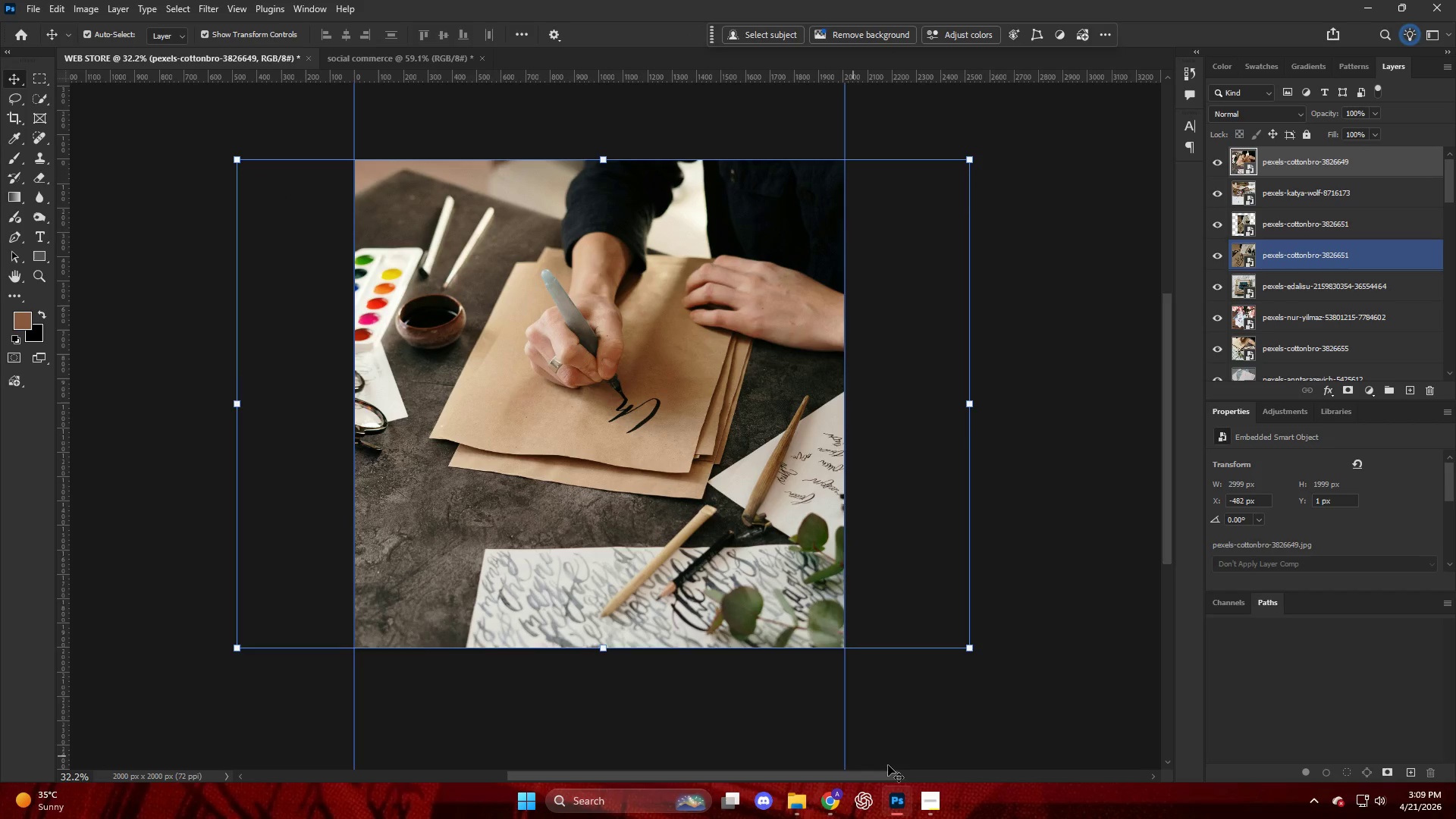 
left_click([981, 724])
 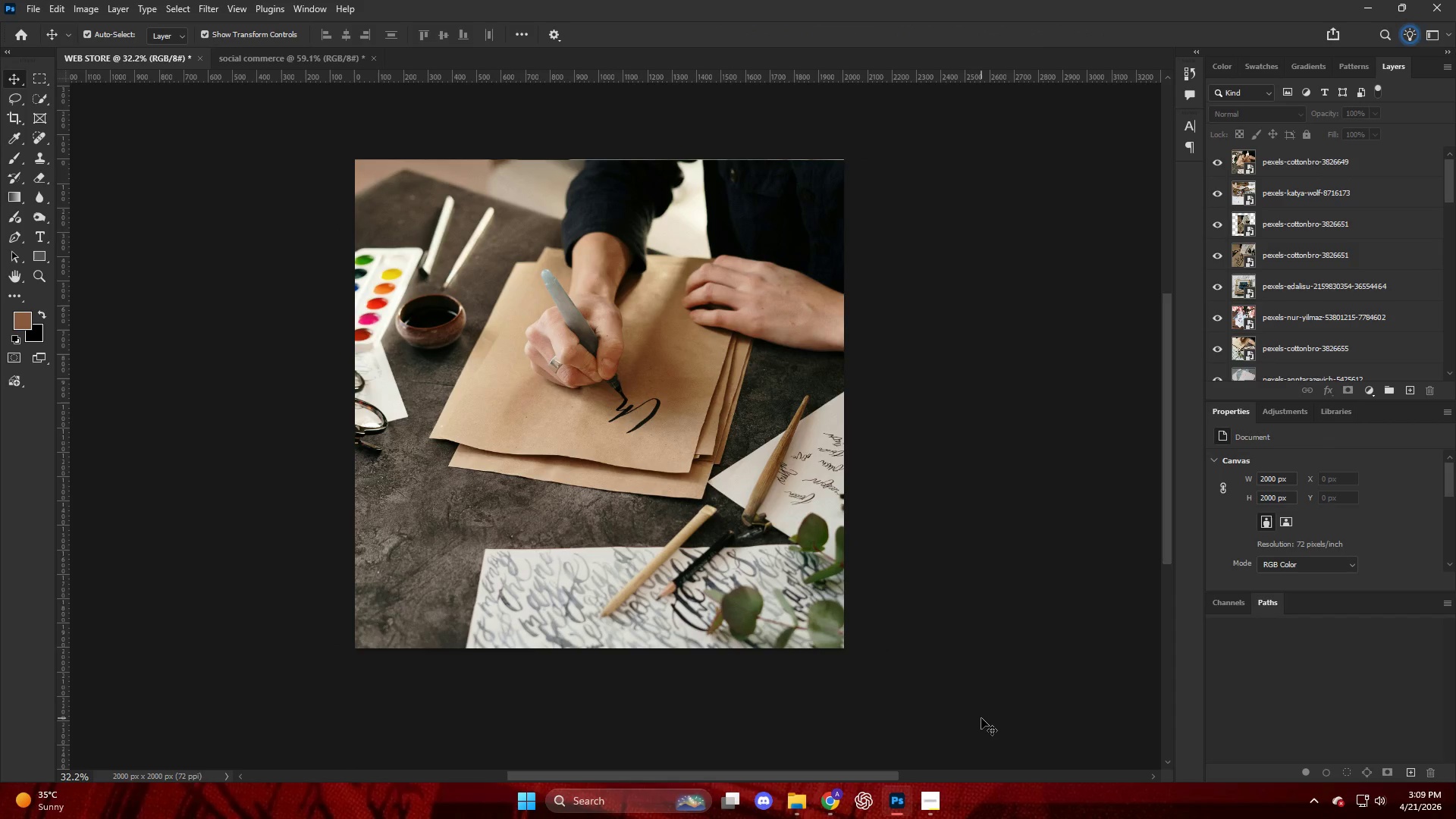 
key(Alt+Control+Shift+W)
 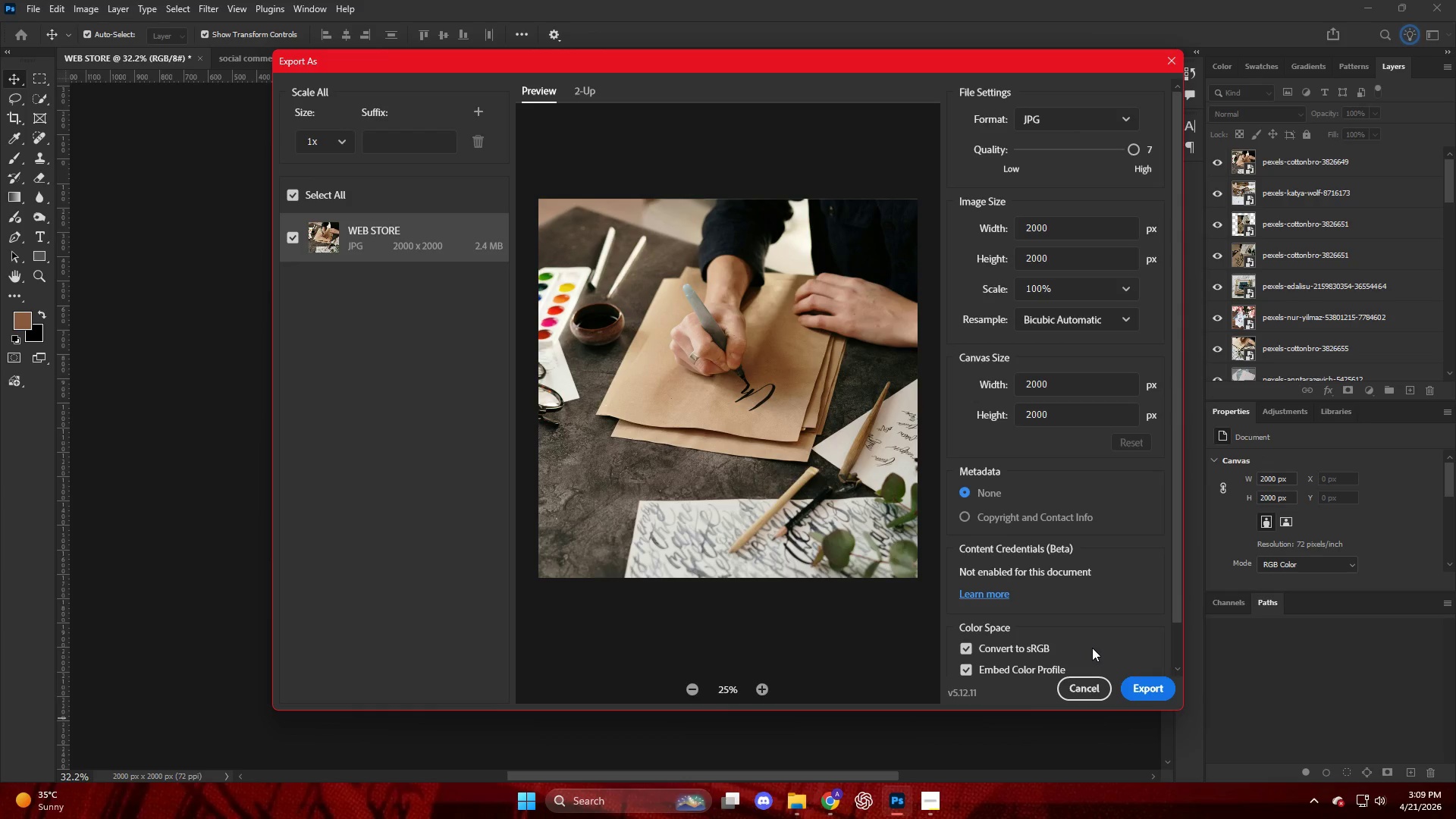 
wait(20.05)
 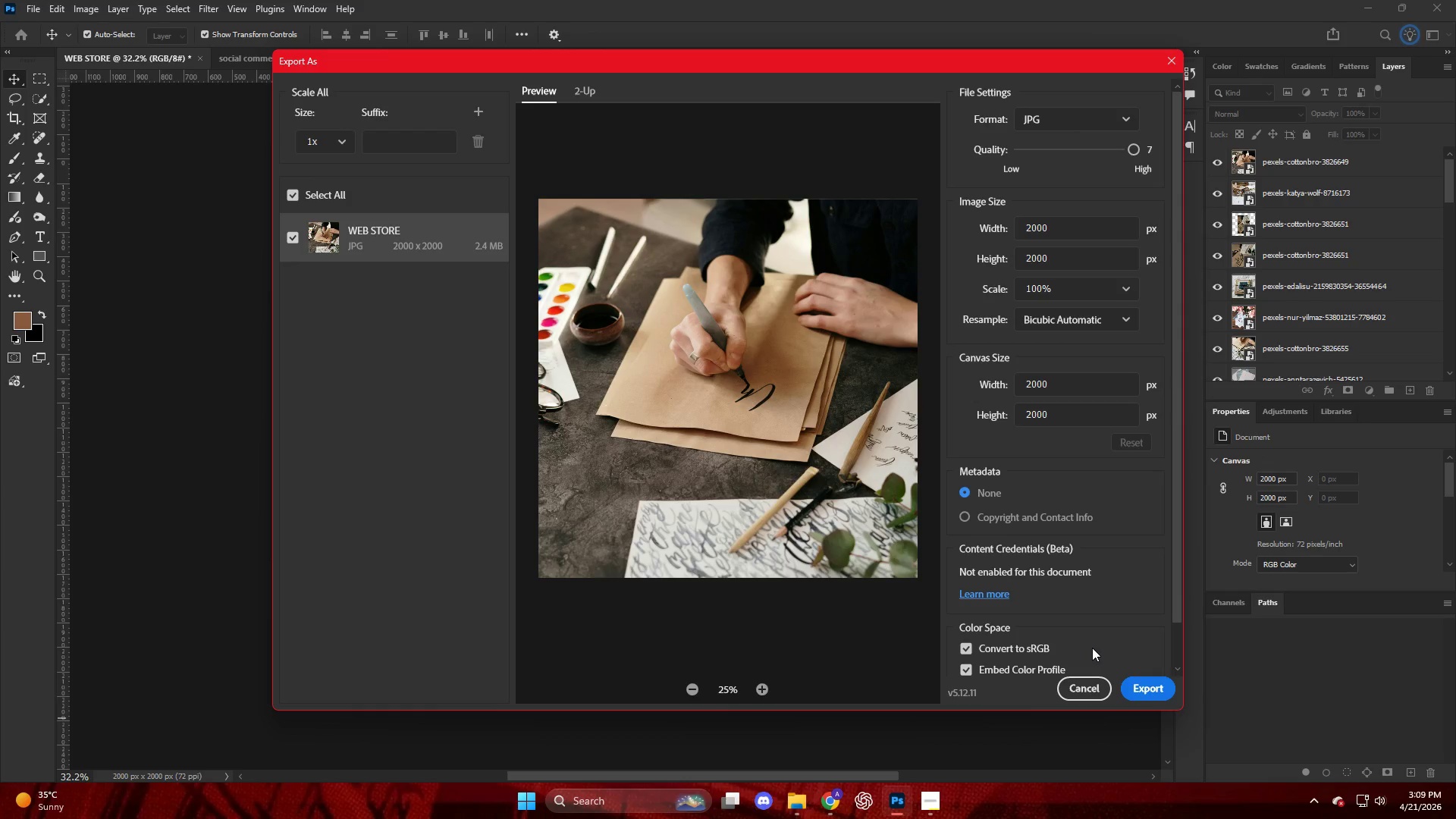 
left_click([1144, 689])
 